 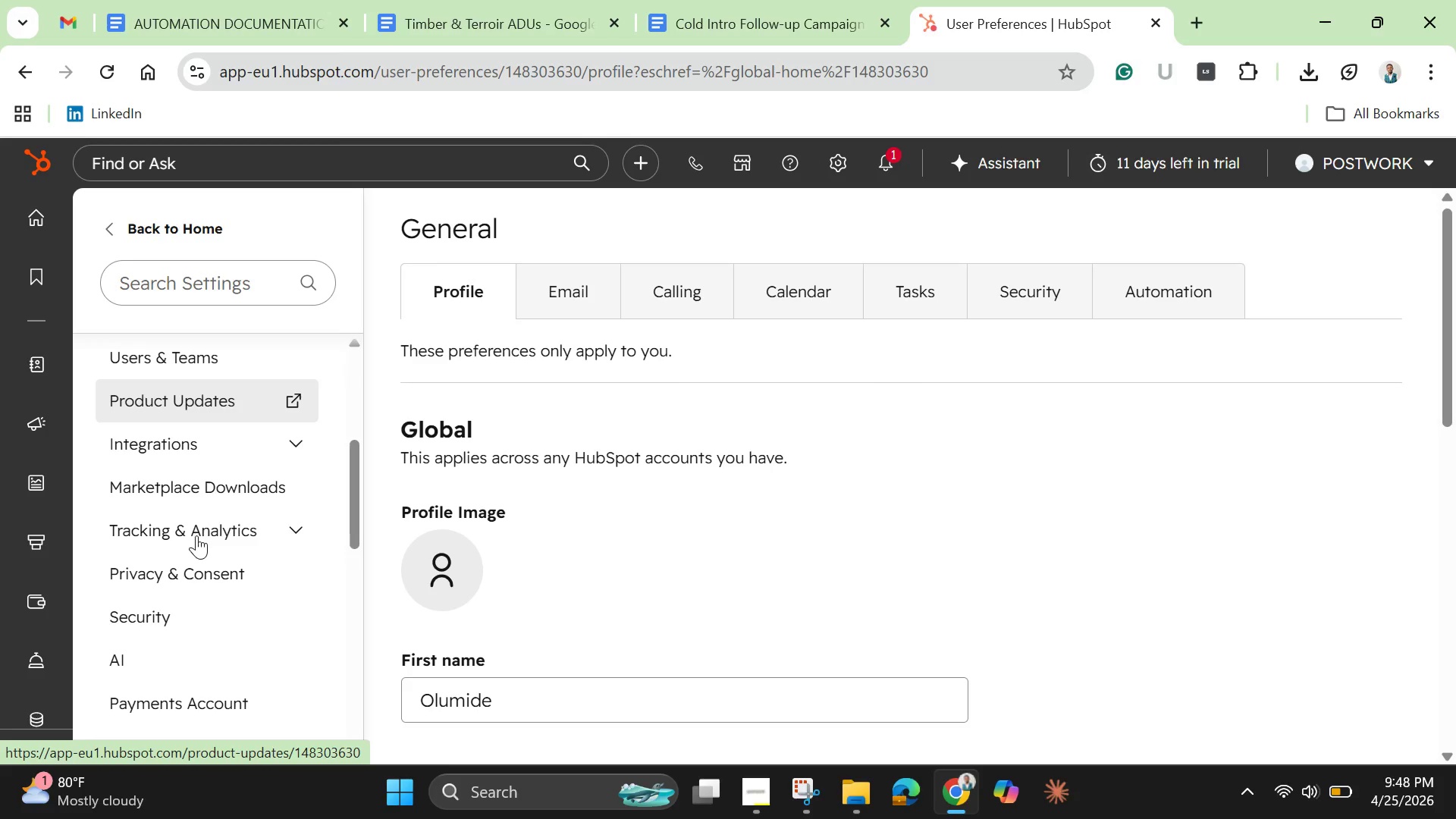 
scroll: coordinate [208, 556], scroll_direction: down, amount: 2.0
 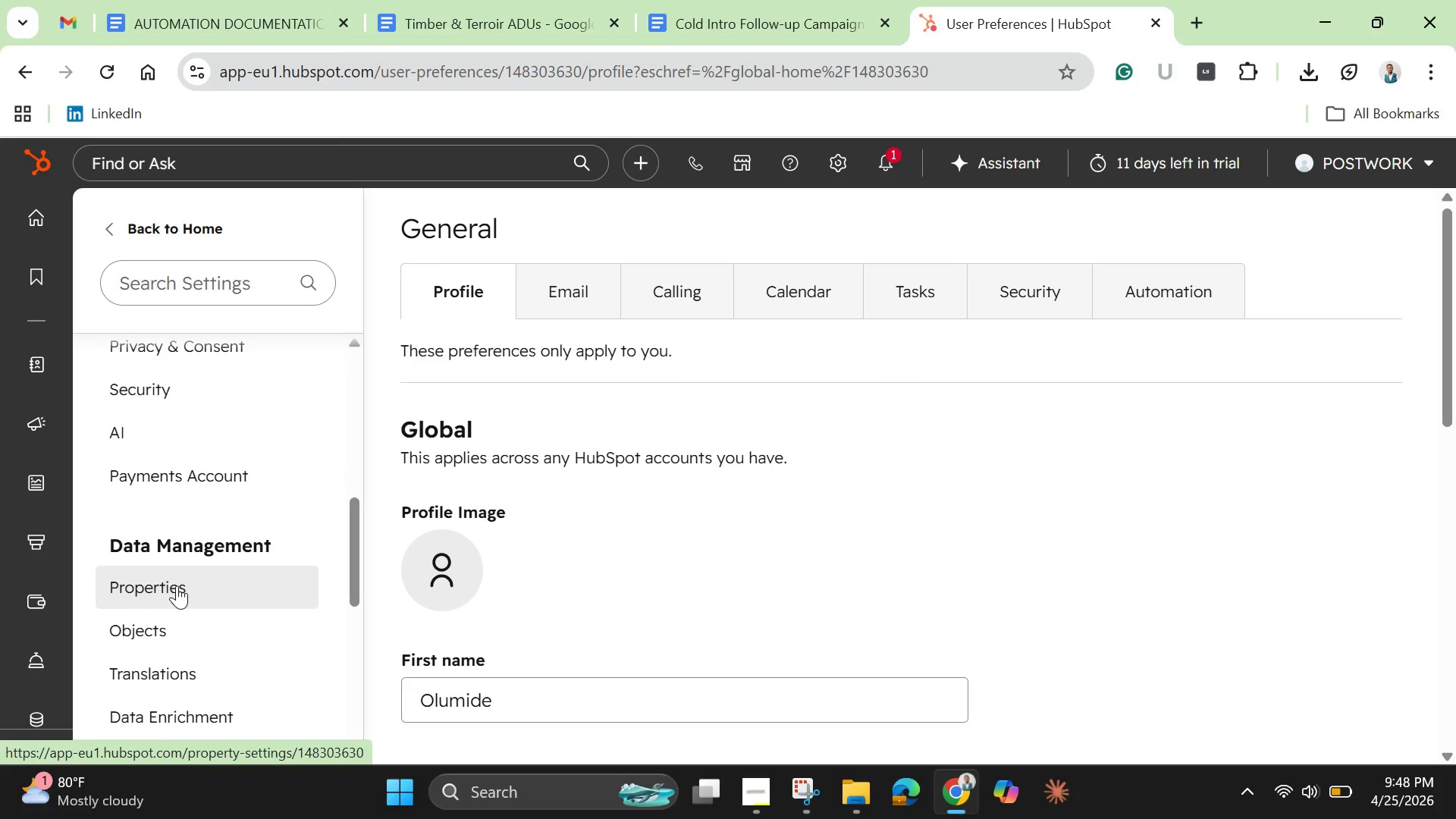 
left_click([177, 585])
 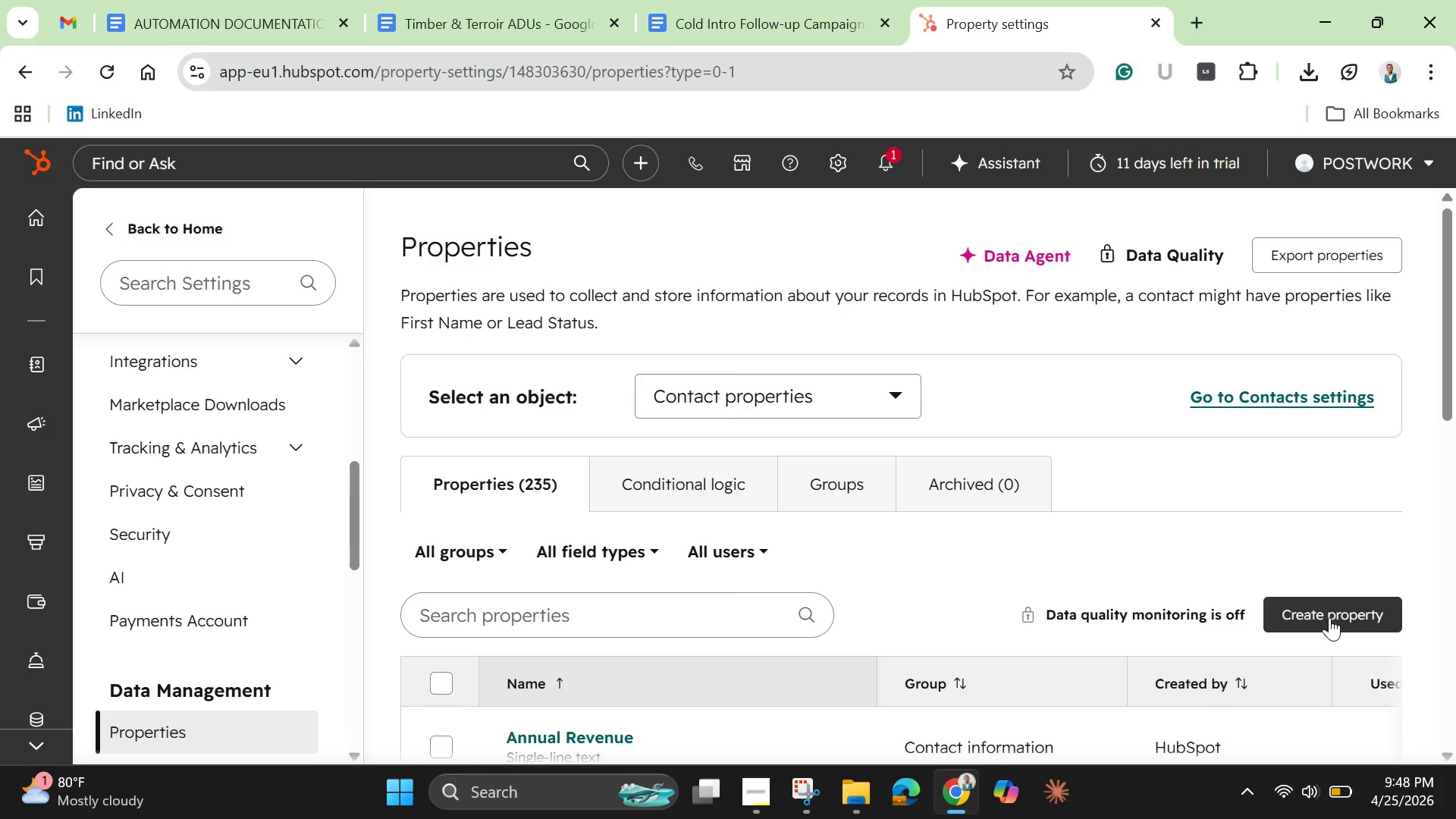 
wait(29.66)
 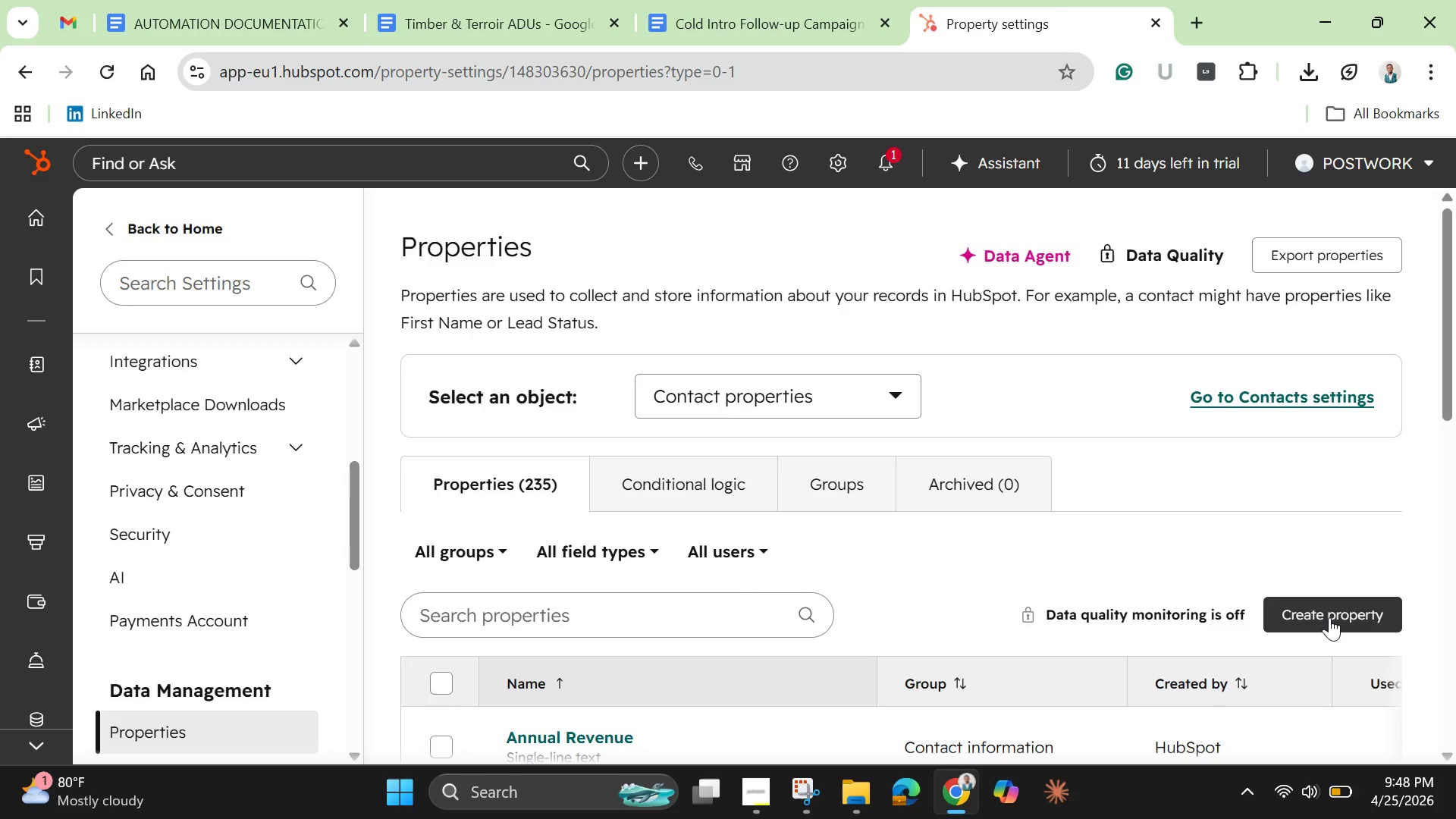 
left_click([1329, 617])
 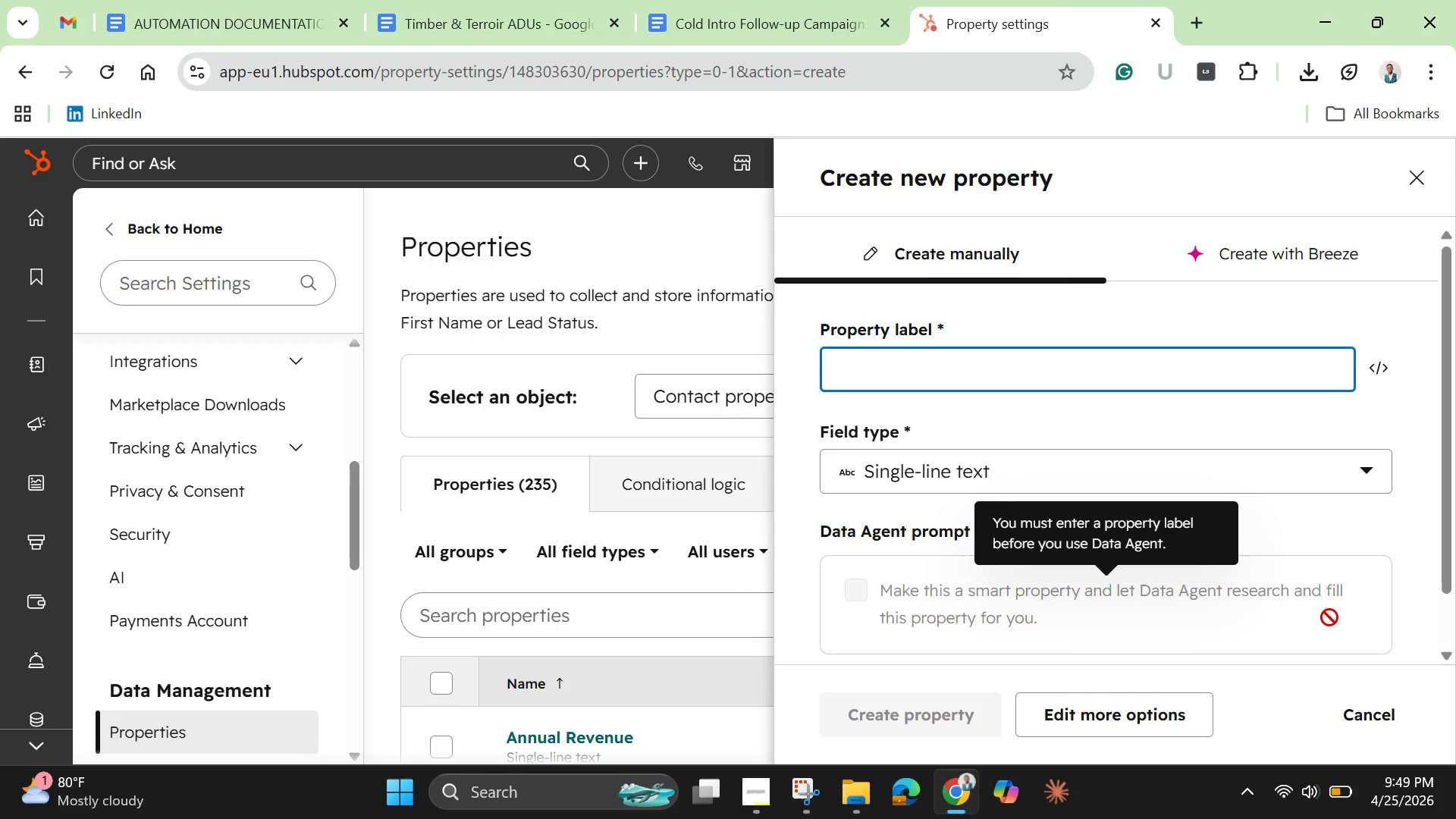 
wait(15.3)
 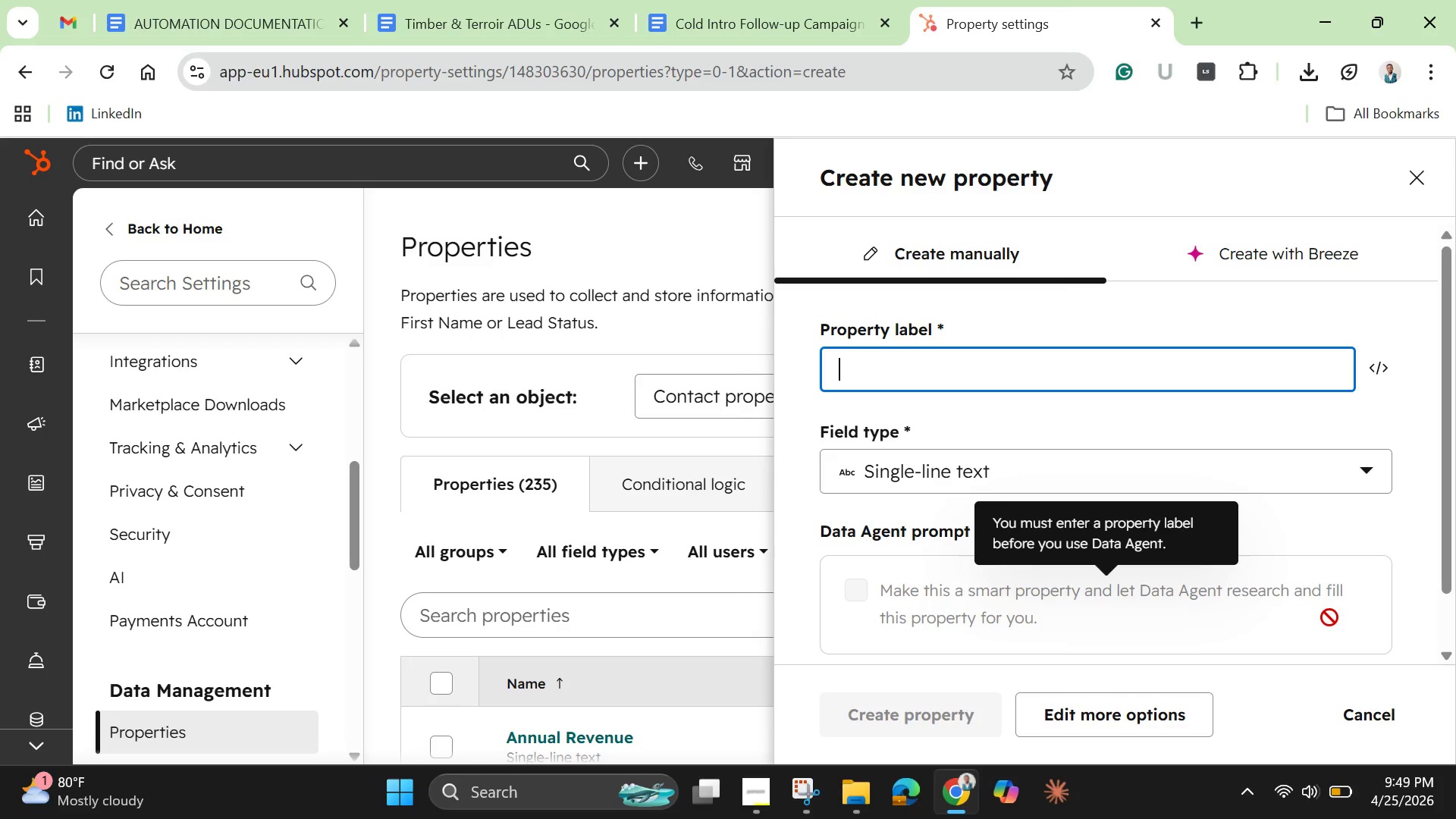 
type(Acrea)
 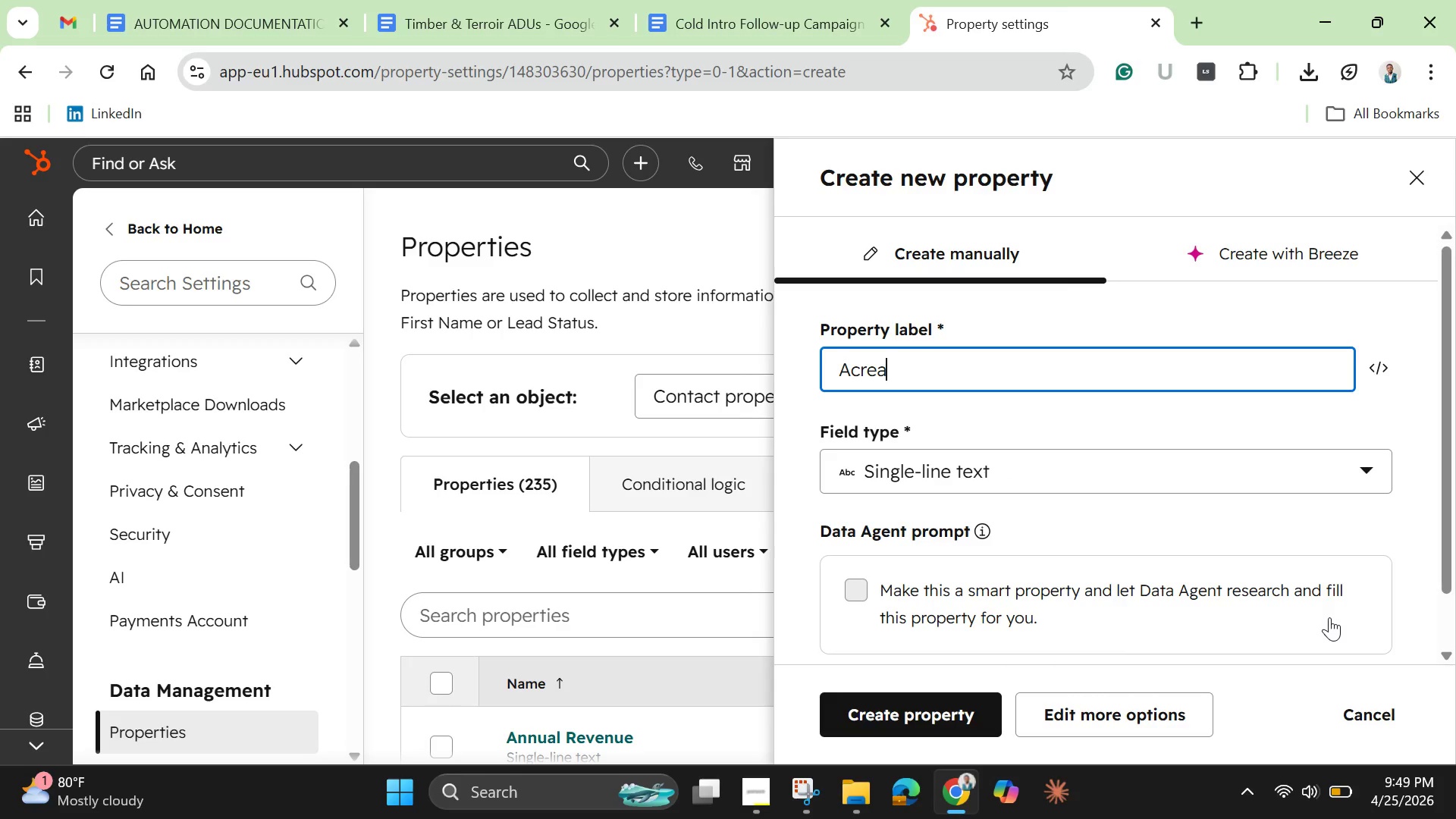 
type(ge)
 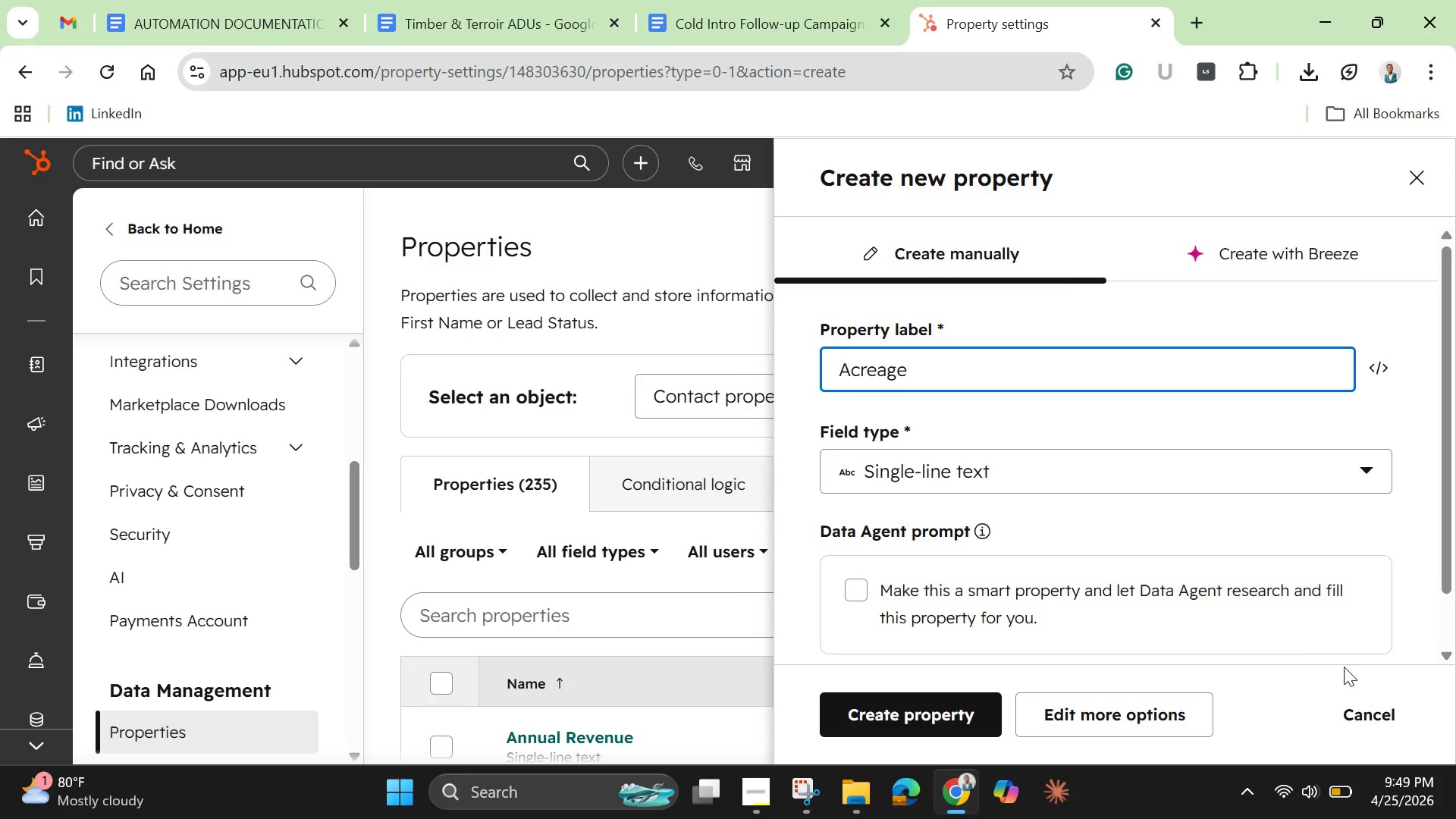 
wait(9.72)
 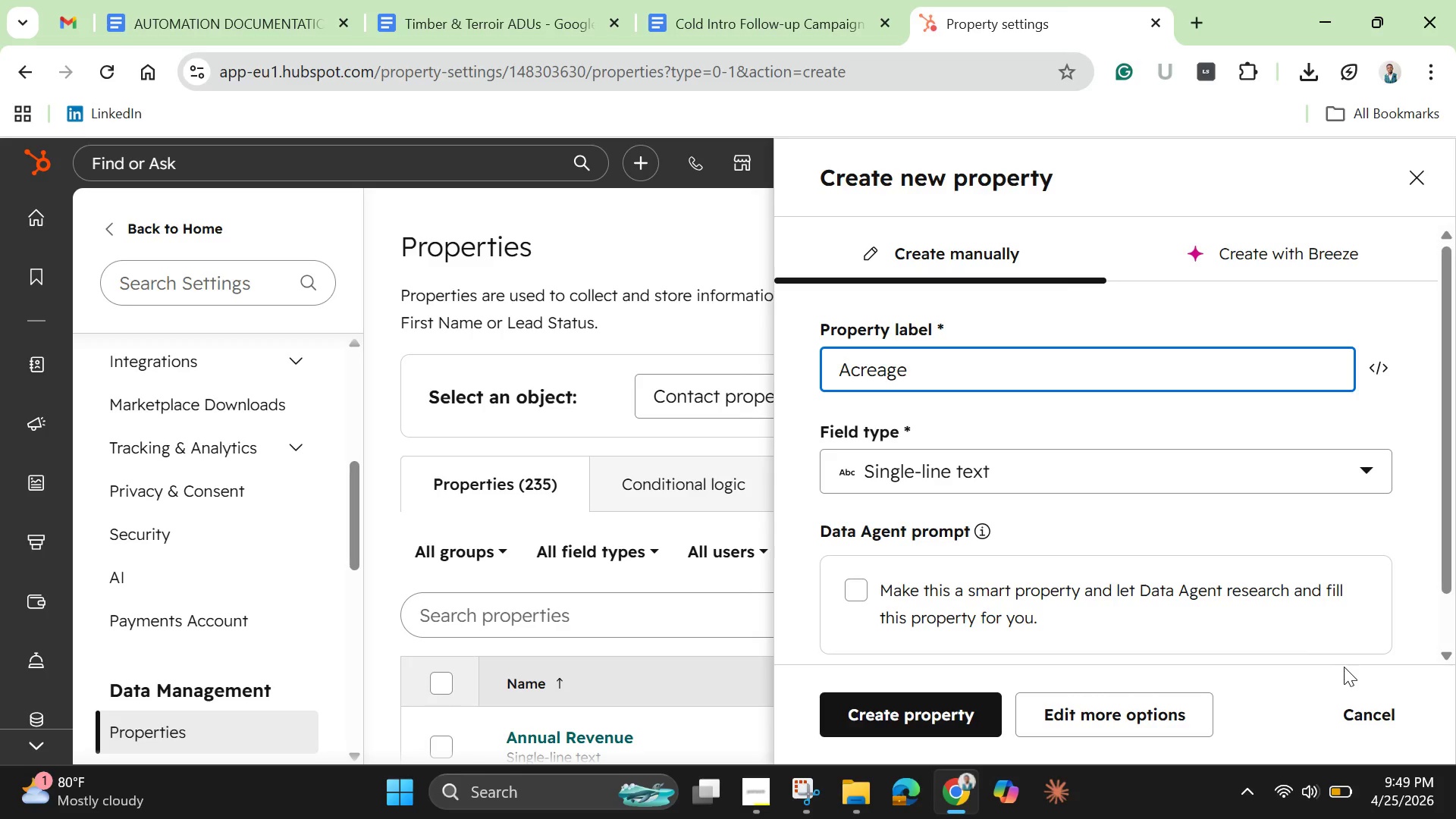 
left_click([1285, 471])
 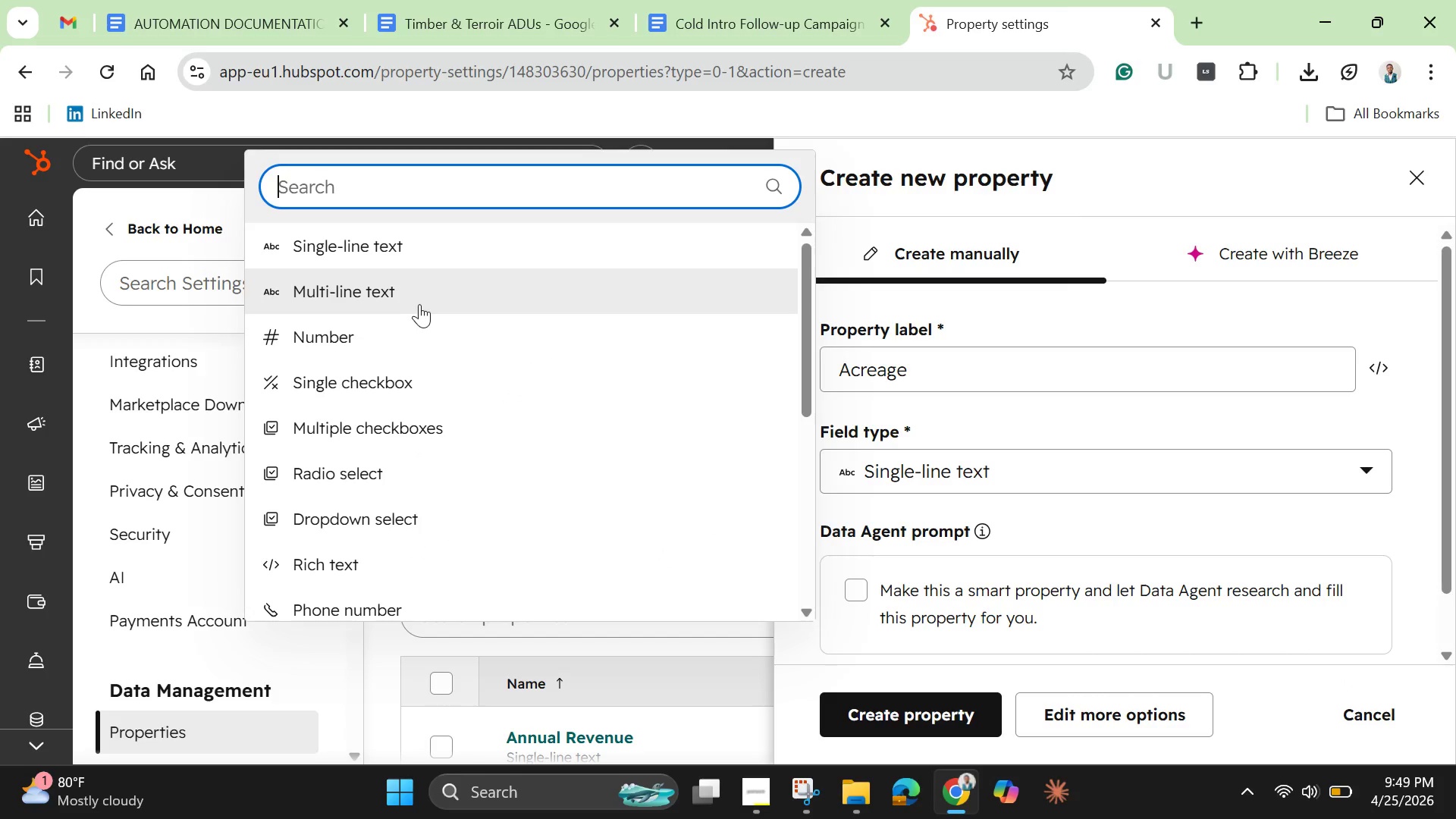 
left_click([403, 327])
 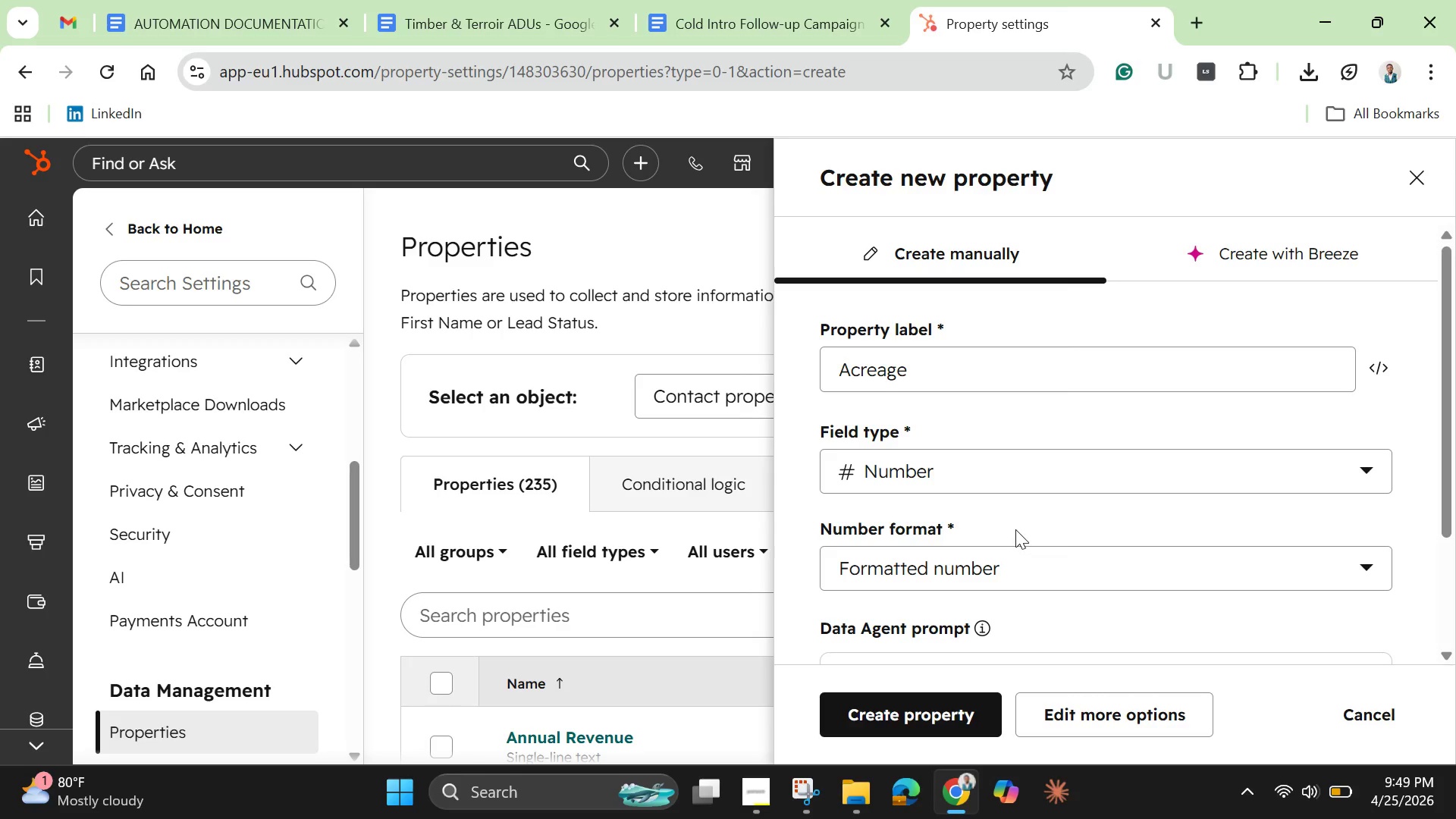 
wait(7.95)
 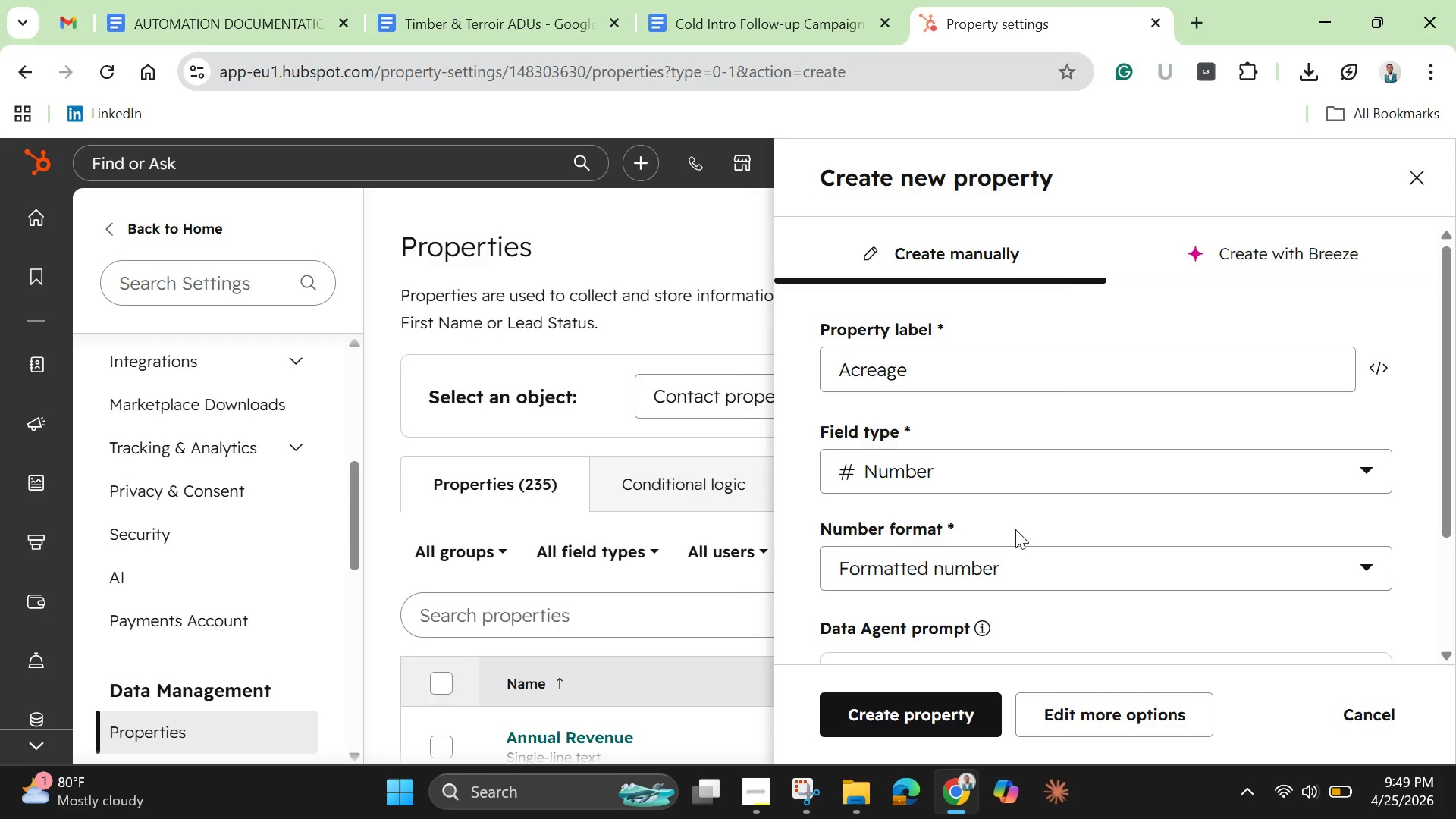 
left_click([1352, 564])
 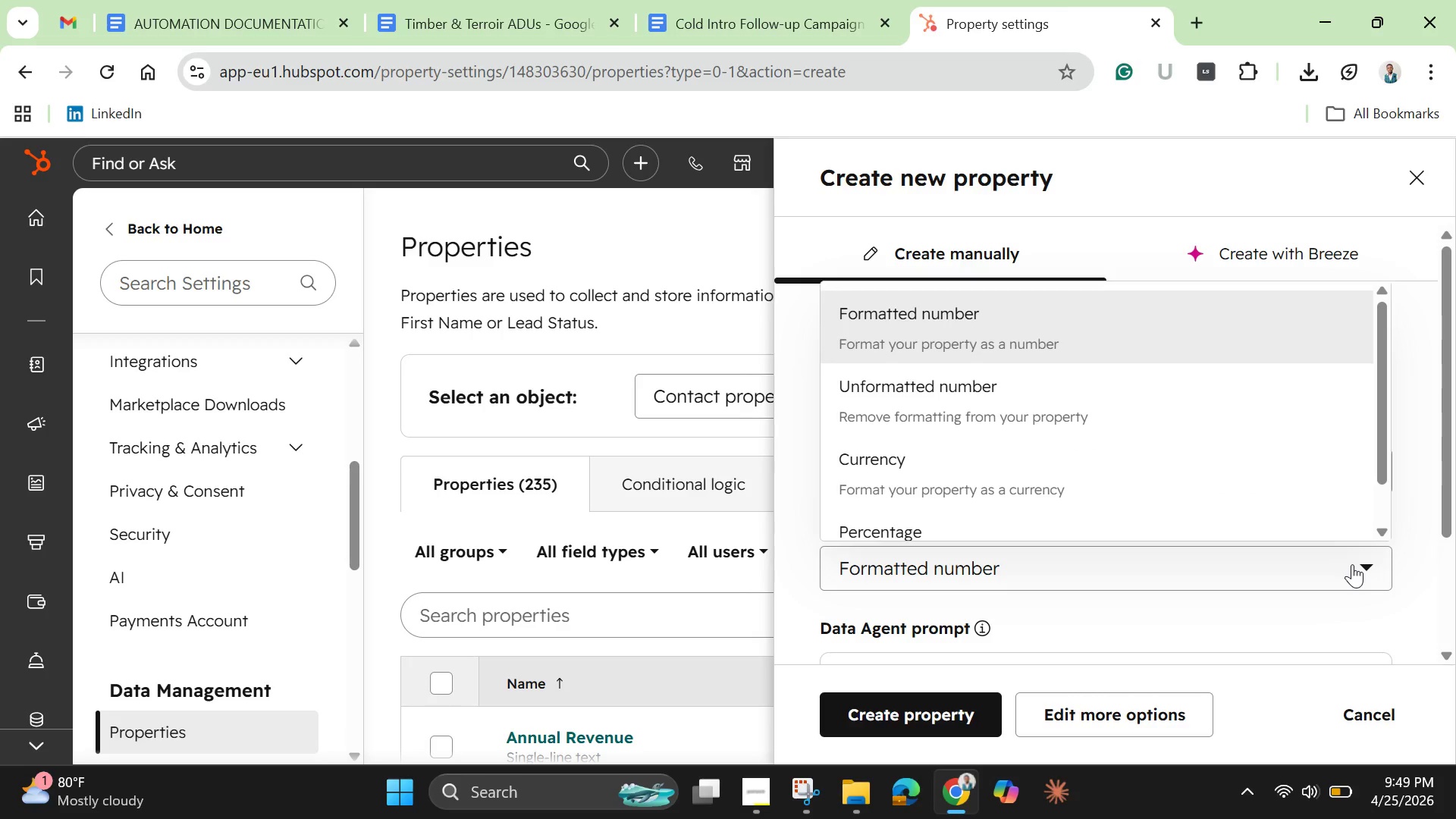 
wait(8.84)
 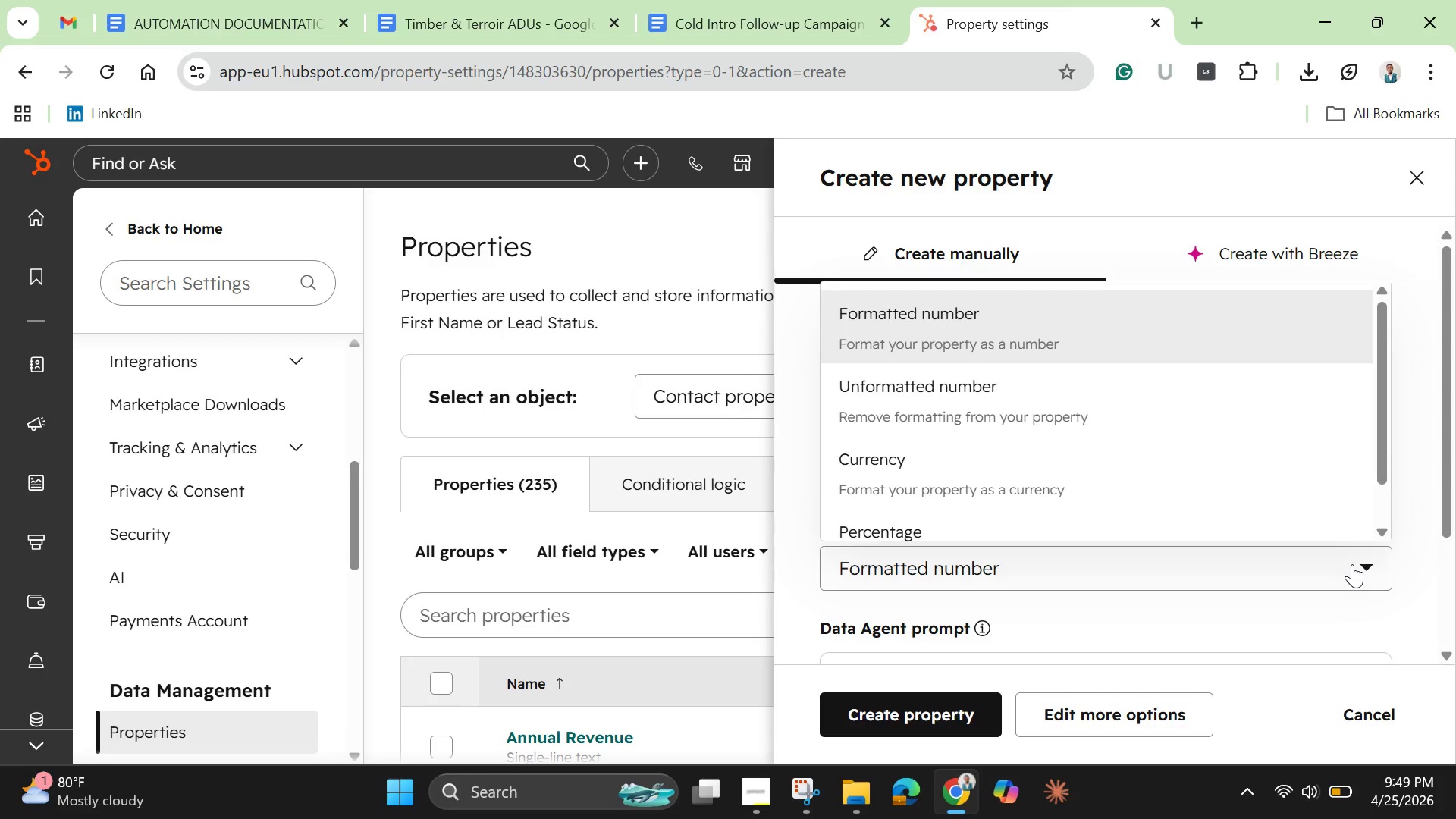 
left_click_drag(start_coordinate=[1386, 473], to_coordinate=[1385, 527])
 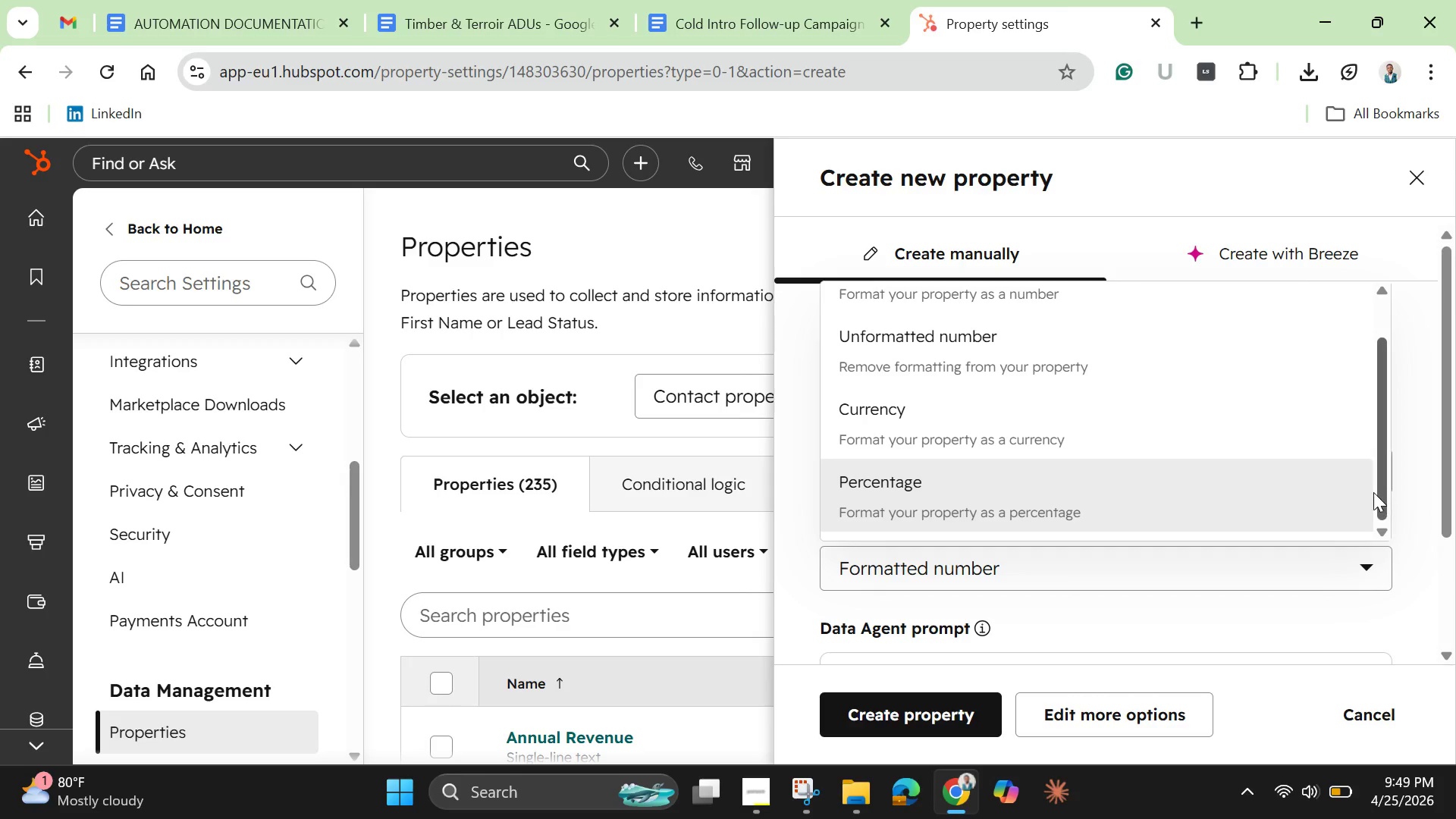 
left_click_drag(start_coordinate=[1377, 495], to_coordinate=[1377, 423])
 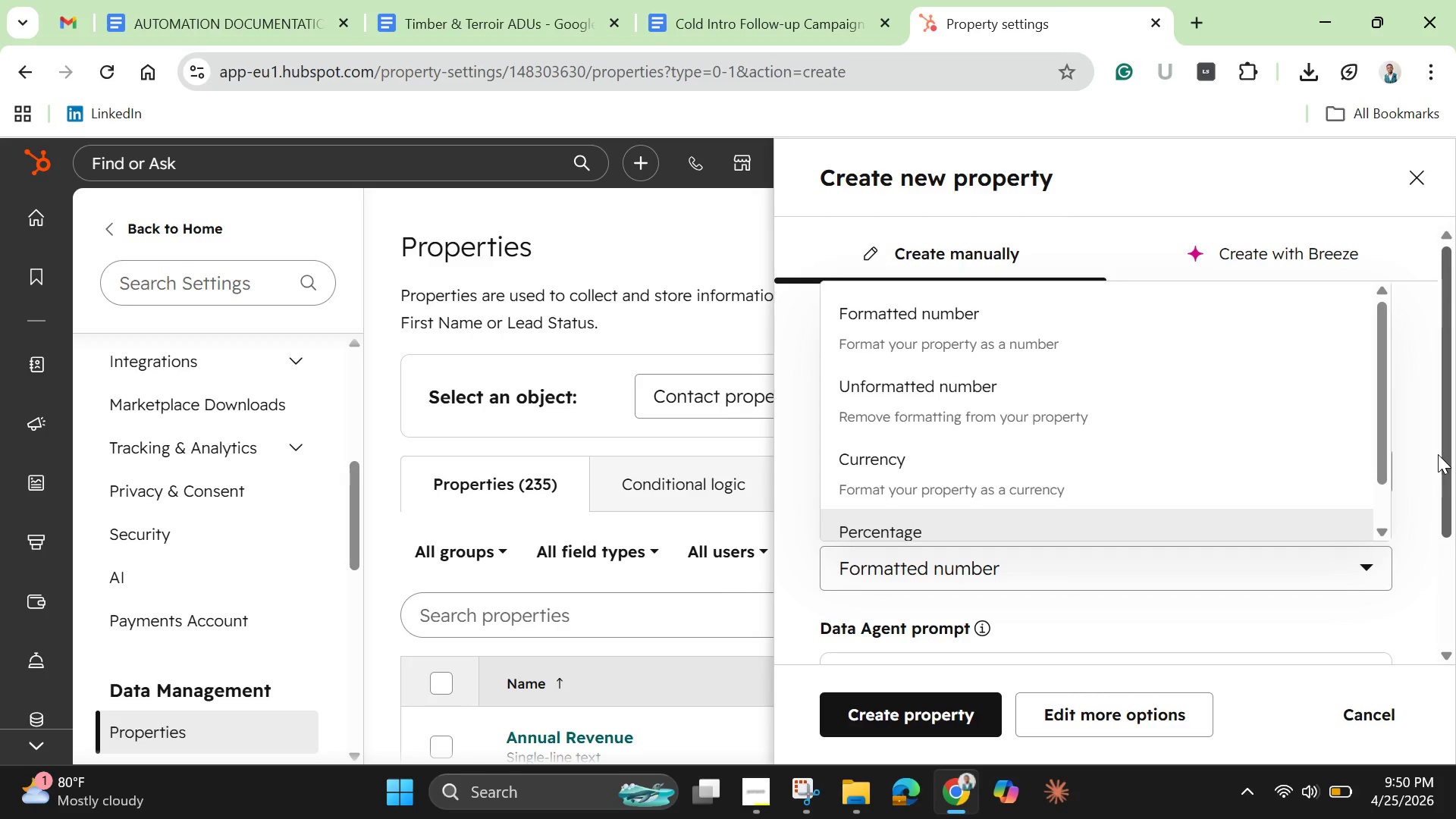 
wait(25.88)
 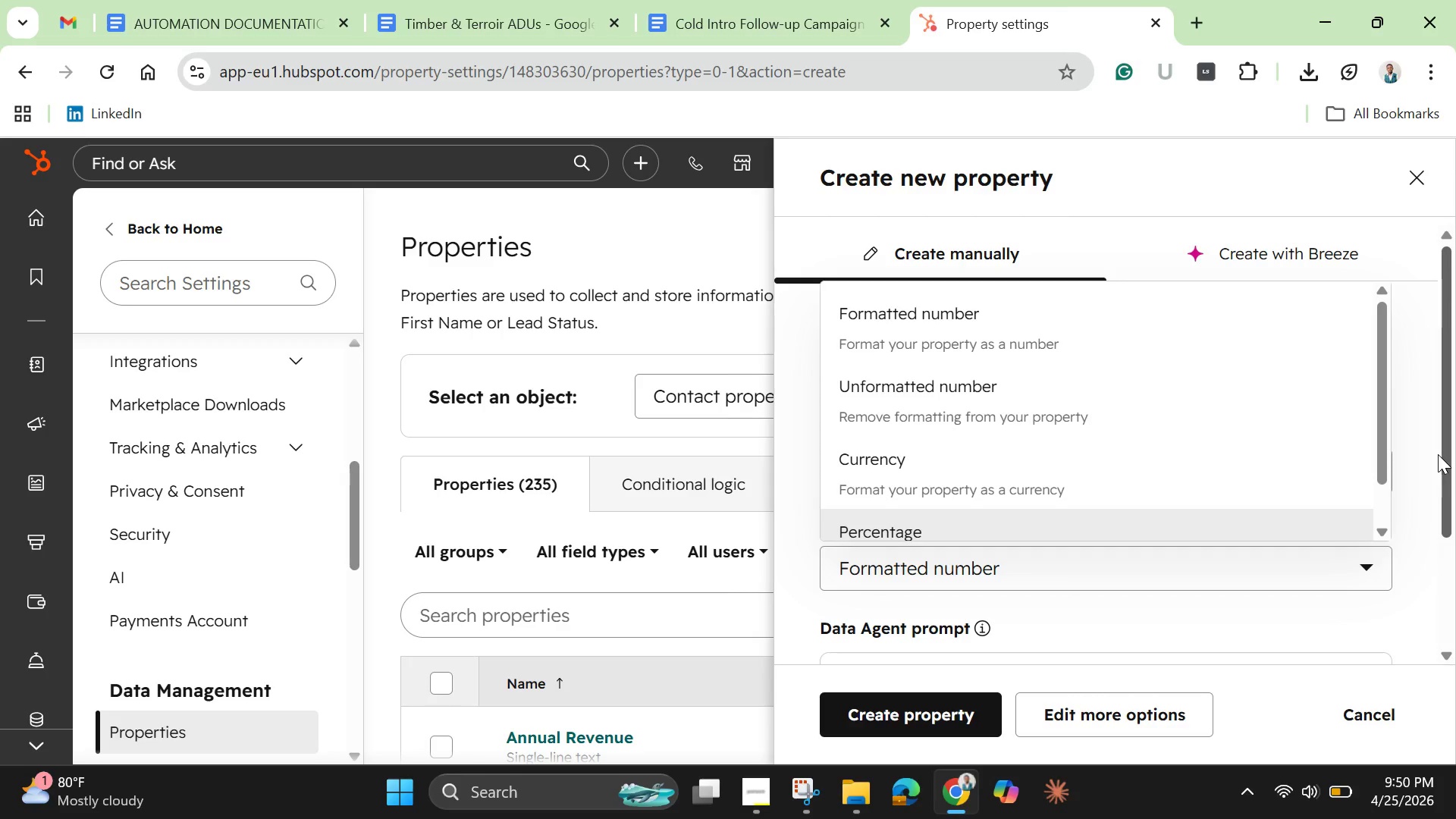 
scroll: coordinate [1434, 474], scroll_direction: down, amount: 1.0
 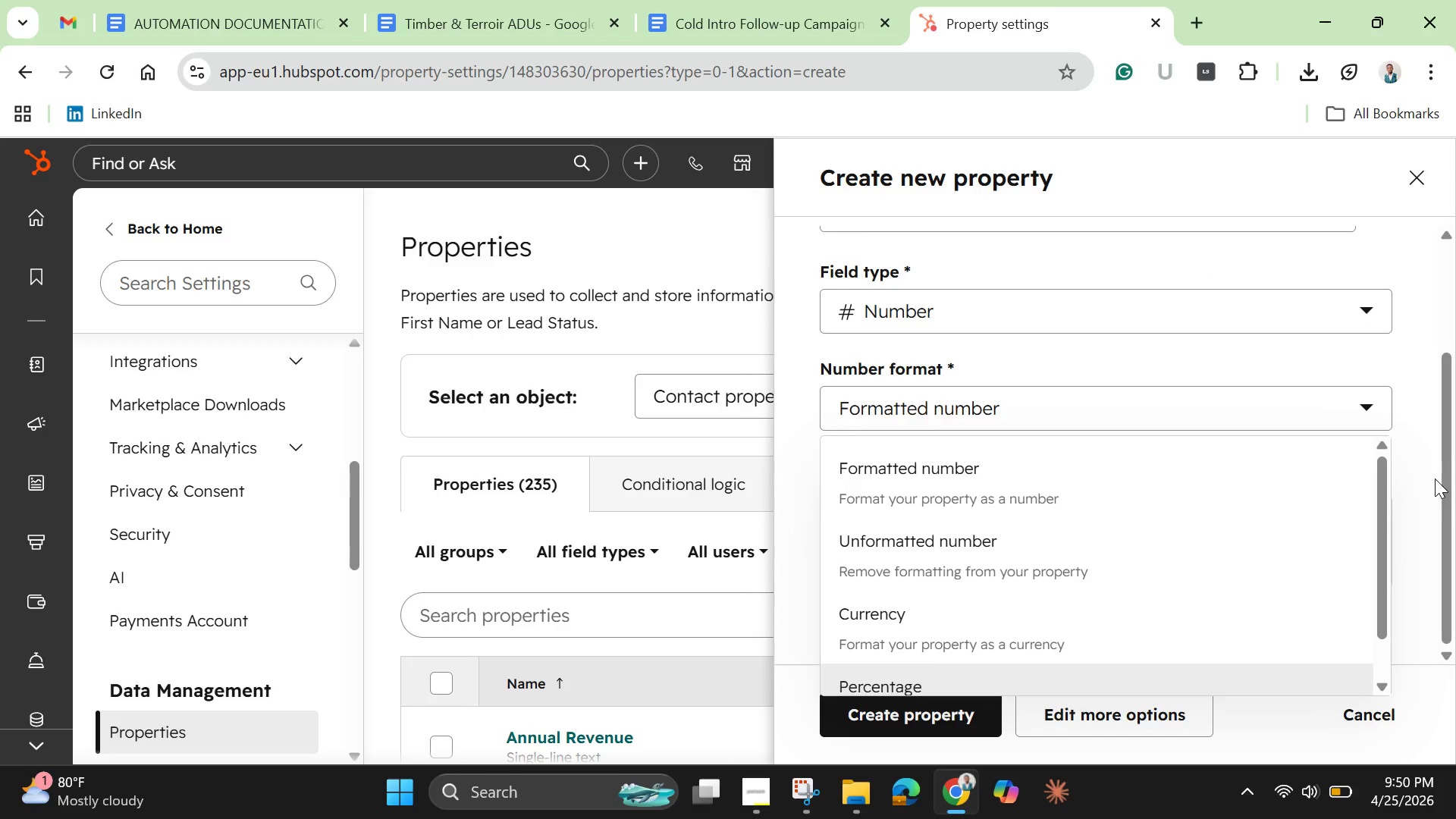 
scroll: coordinate [1435, 479], scroll_direction: up, amount: 2.0
 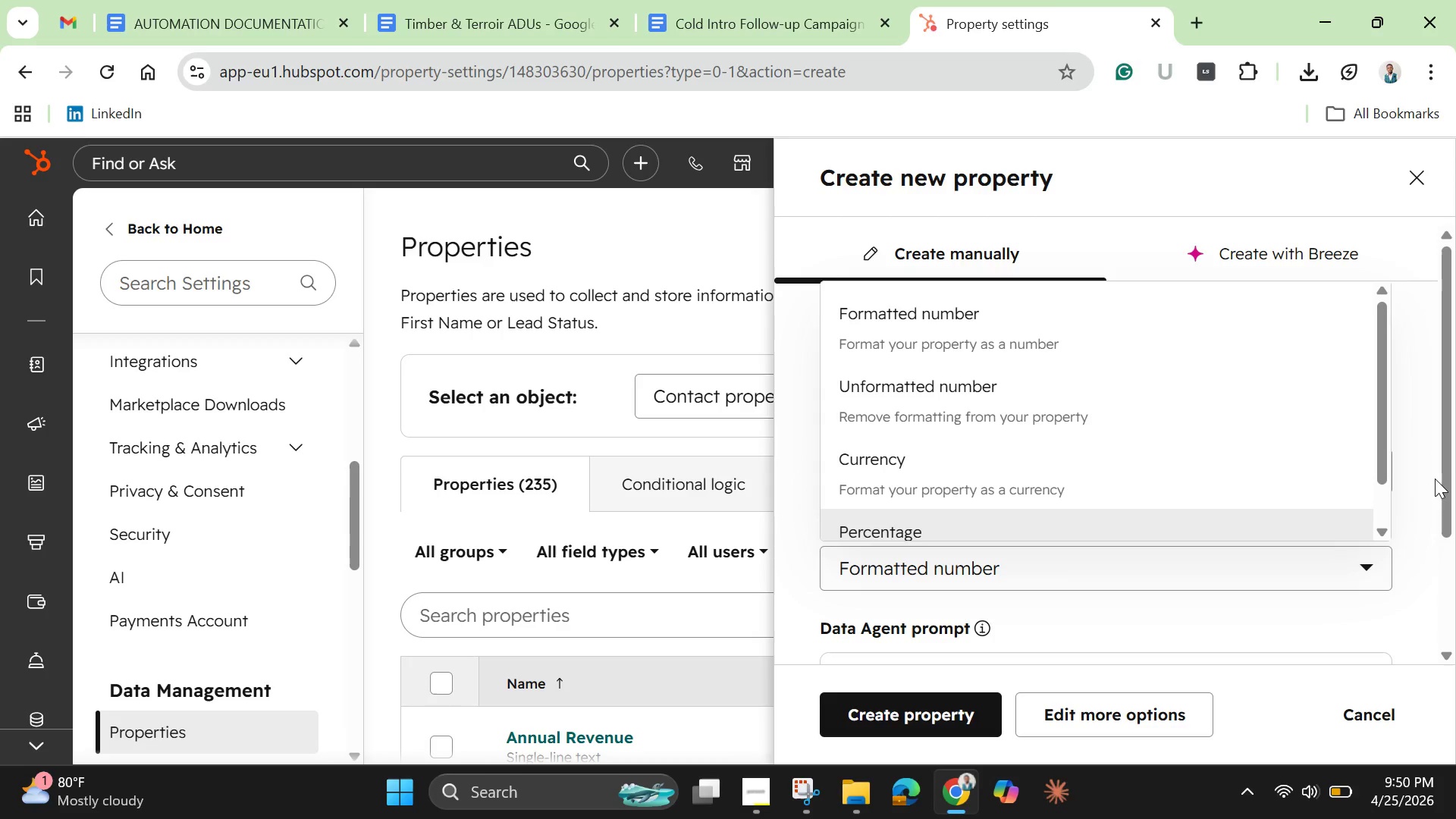 
left_click([1422, 476])
 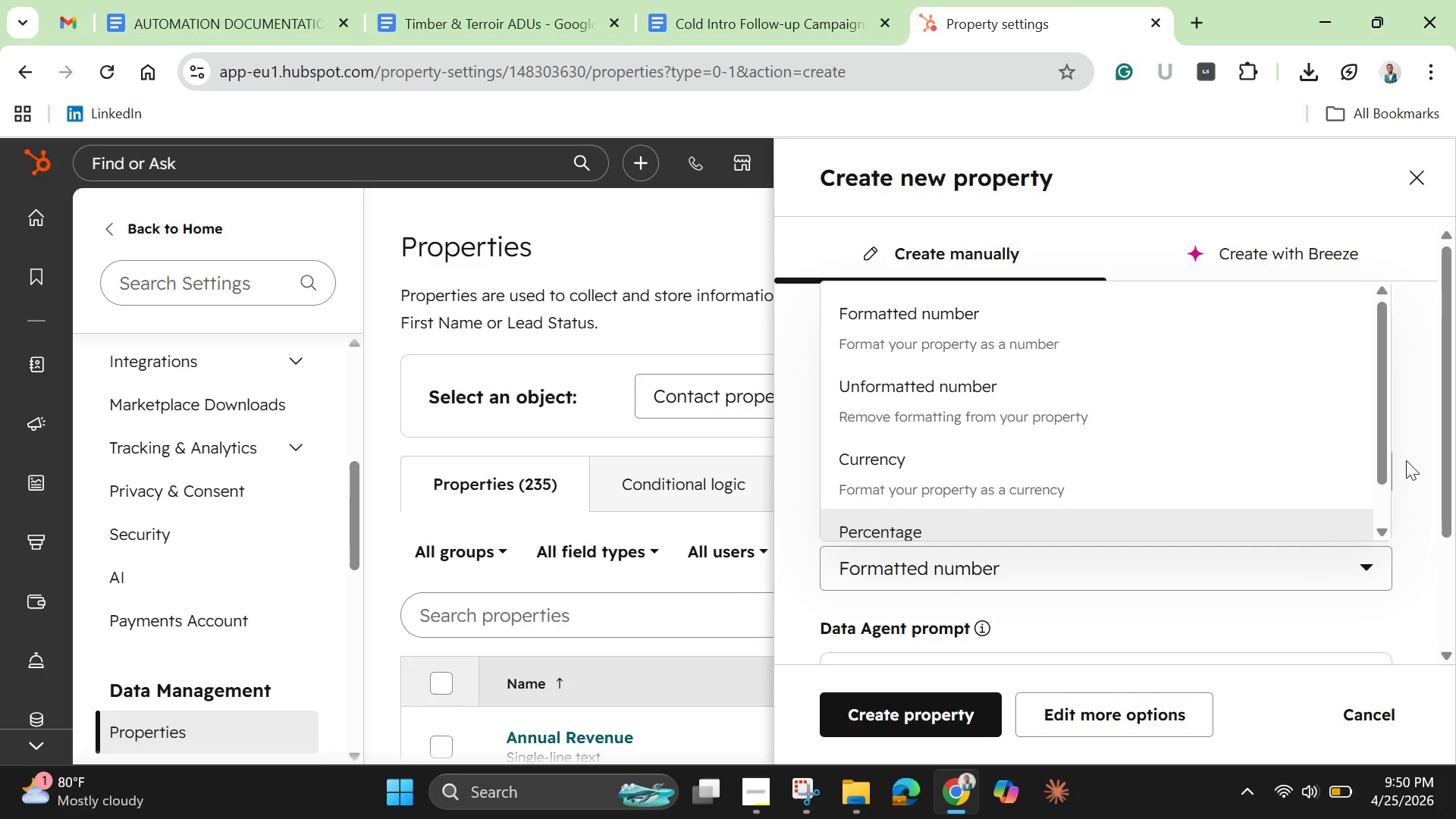 
scroll: coordinate [1406, 460], scroll_direction: up, amount: 4.0
 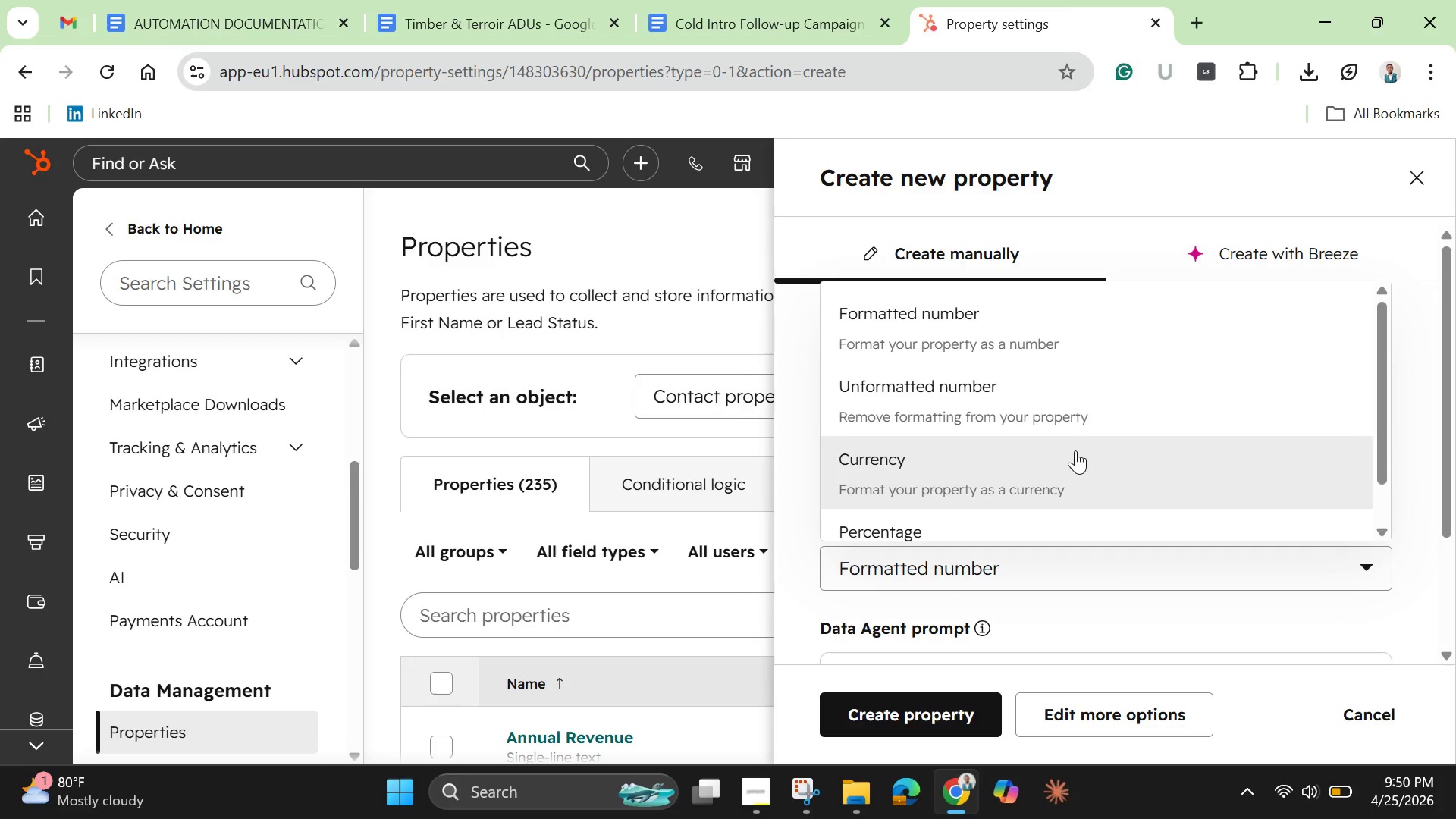 
left_click([1067, 467])
 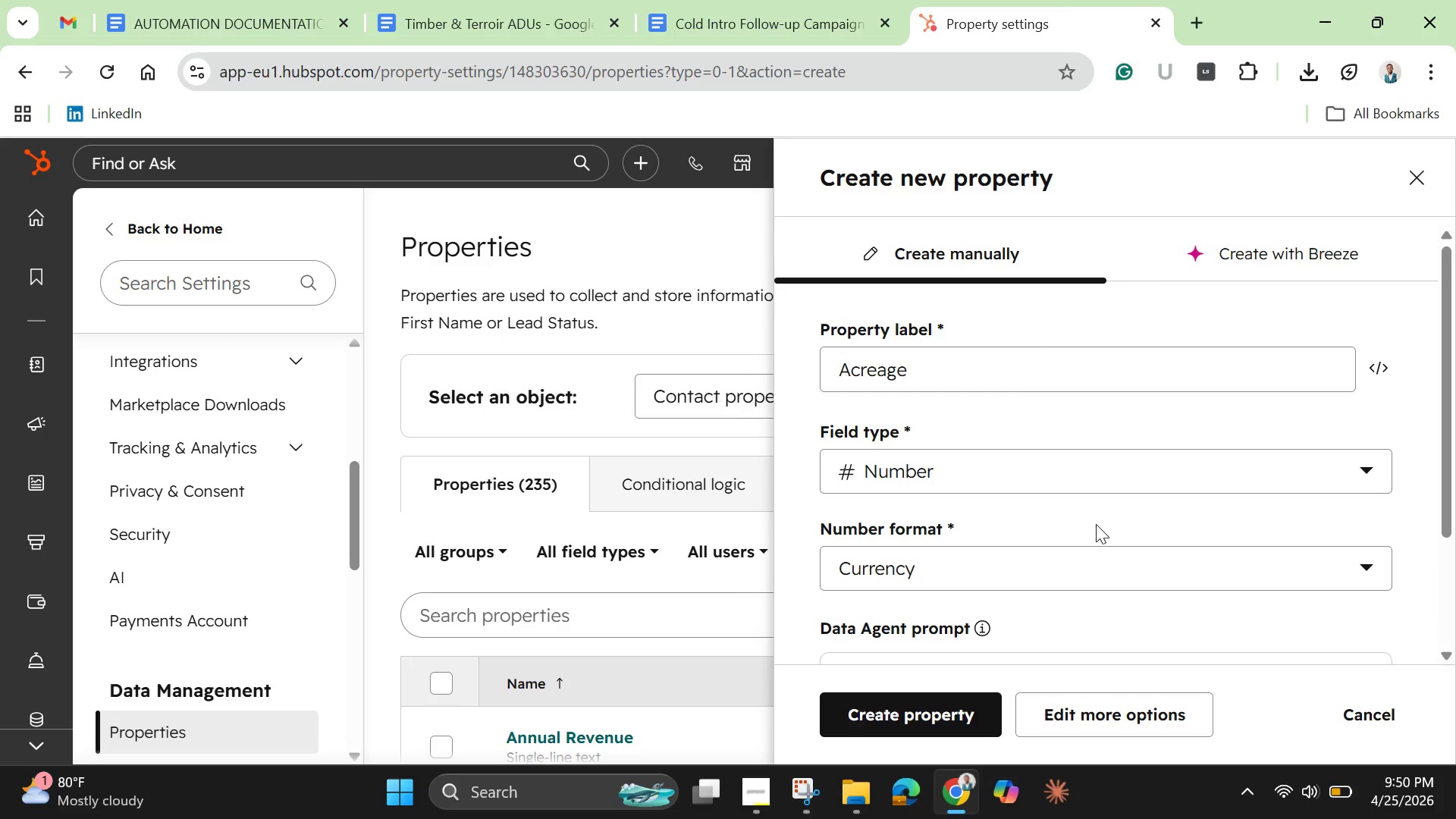 
scroll: coordinate [1097, 530], scroll_direction: down, amount: 8.0
 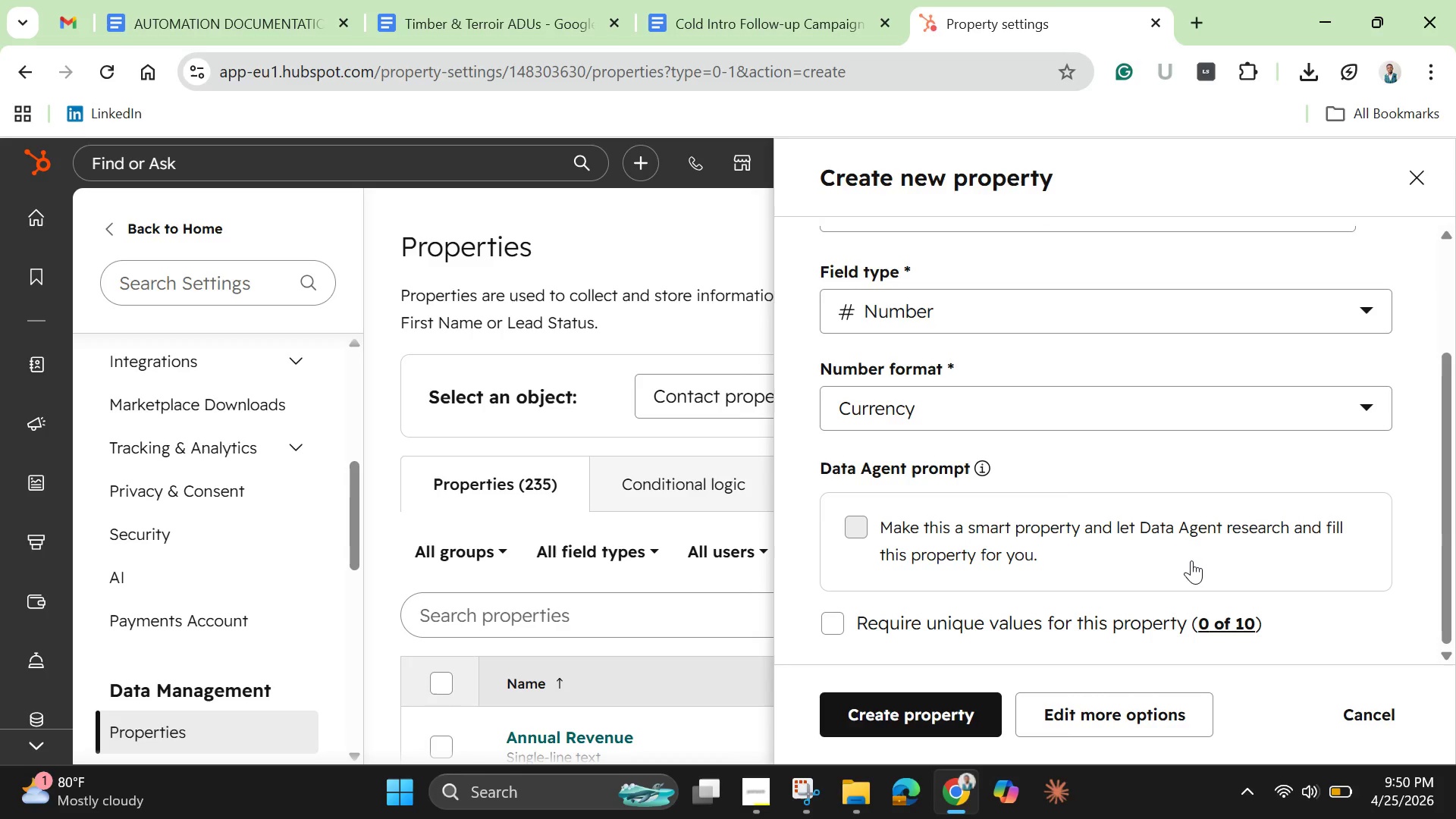 
scroll: coordinate [1191, 560], scroll_direction: up, amount: 2.0
 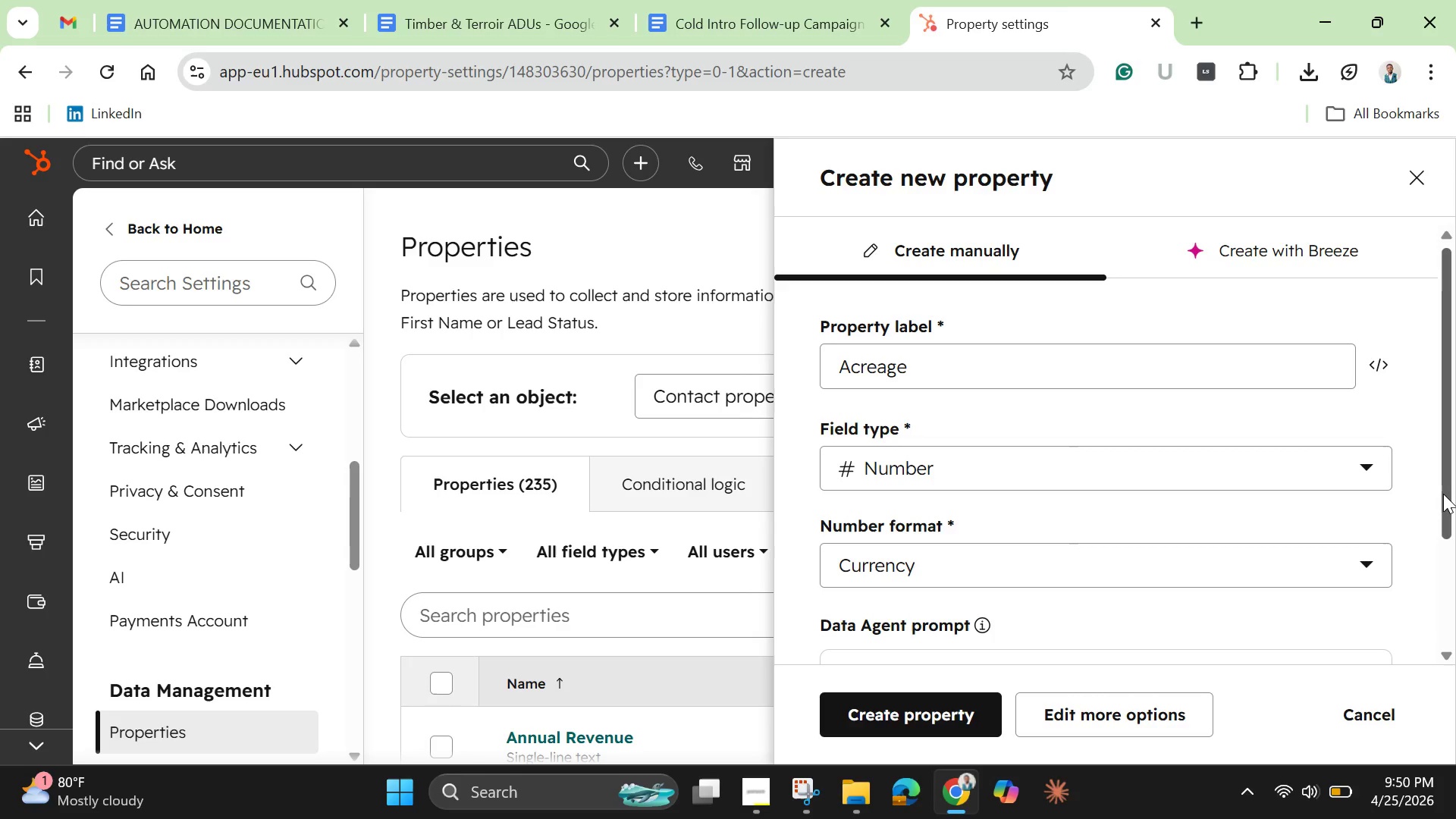 
wait(12.48)
 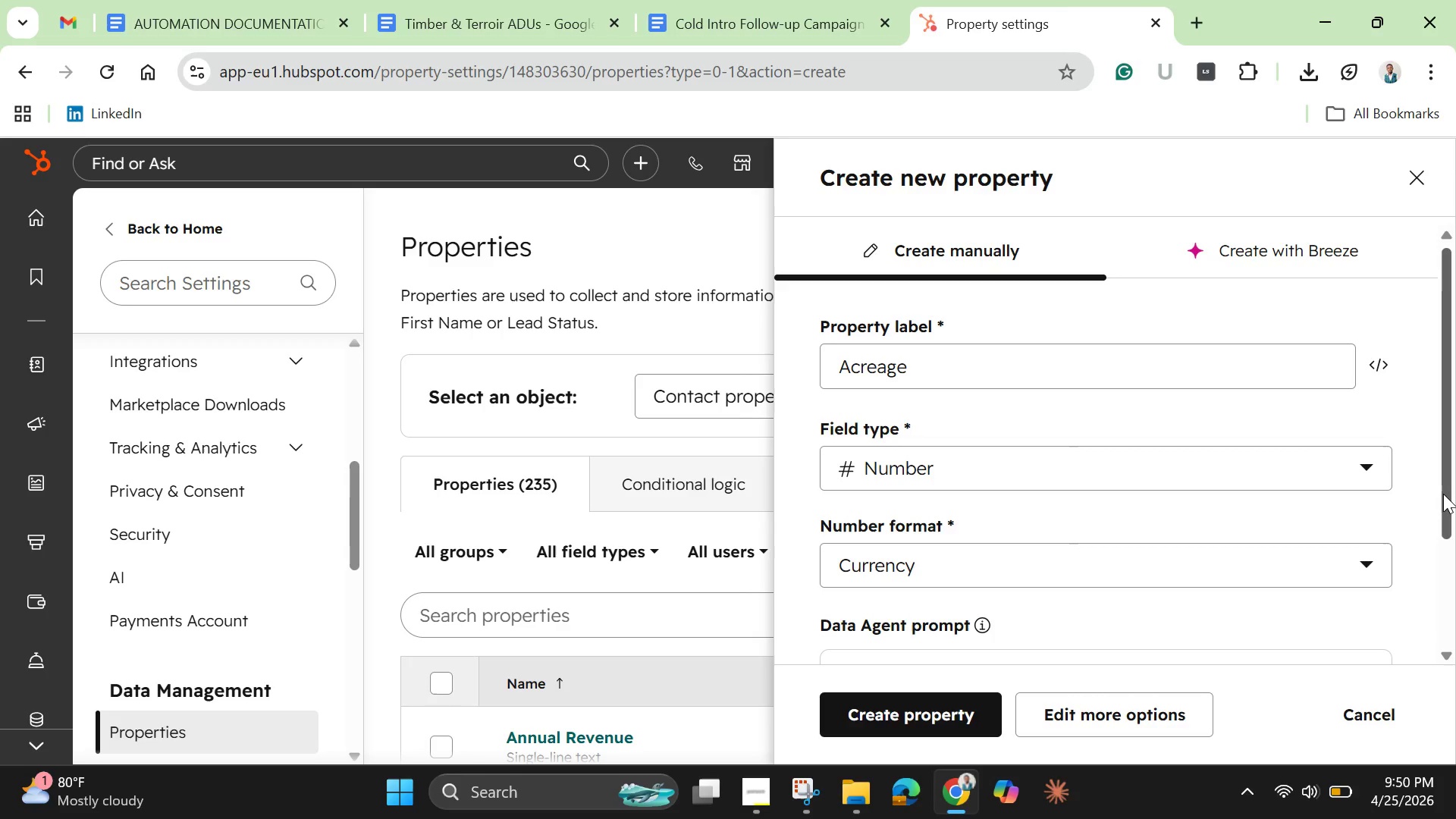 
left_click_drag(start_coordinate=[1443, 494], to_coordinate=[1436, 586])
 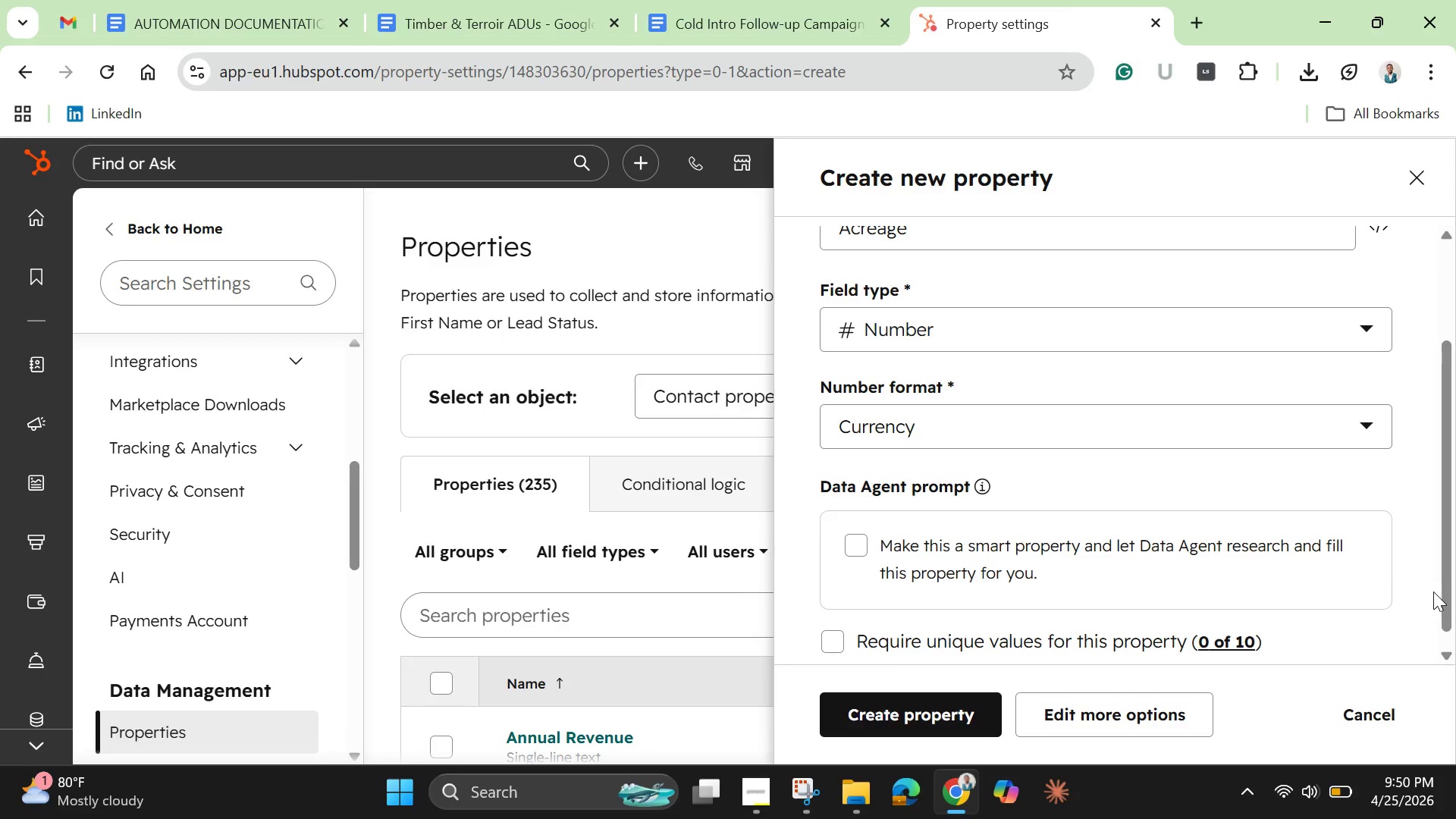 
wait(13.8)
 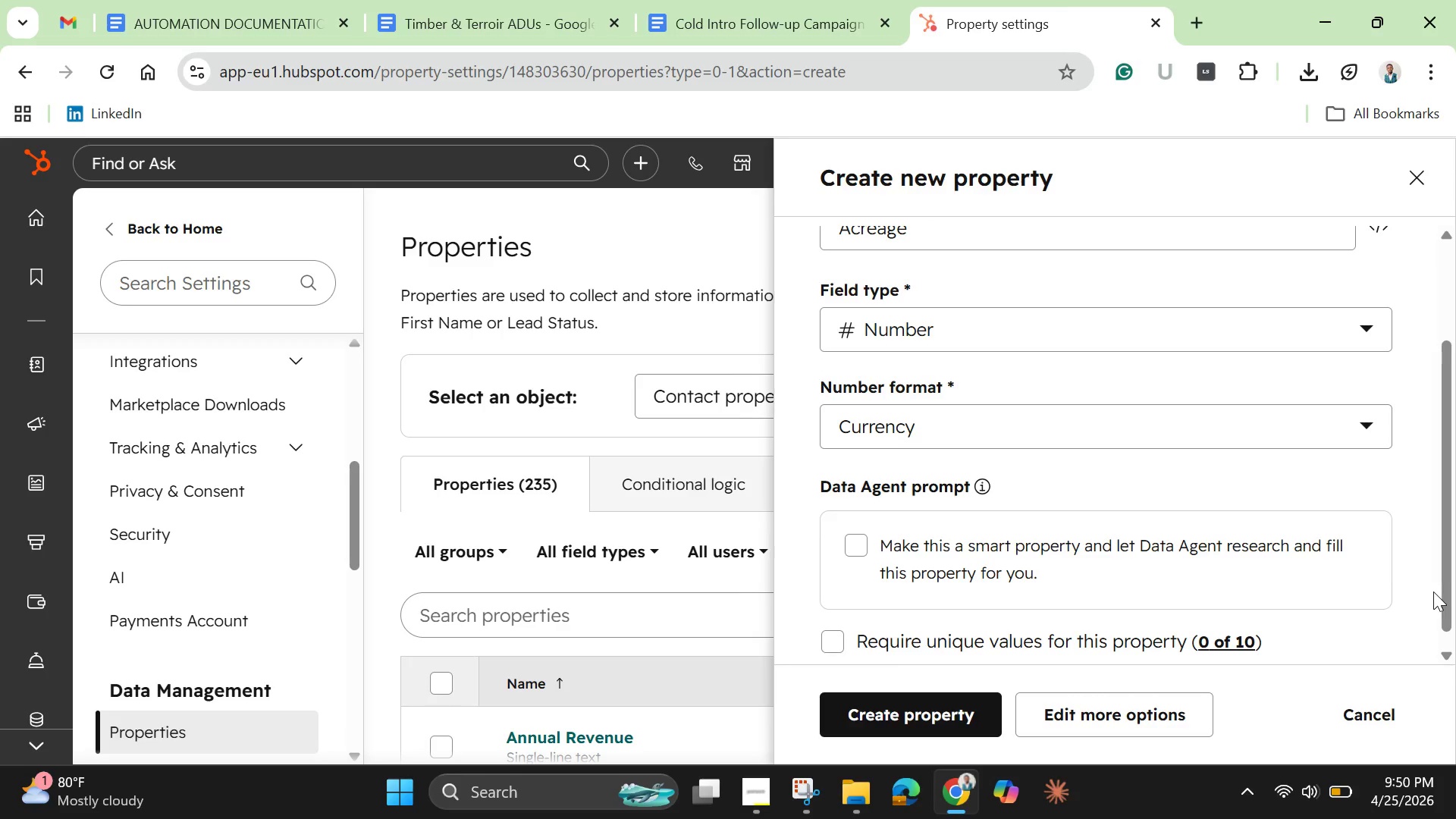 
left_click_drag(start_coordinate=[1442, 596], to_coordinate=[1442, 550])
 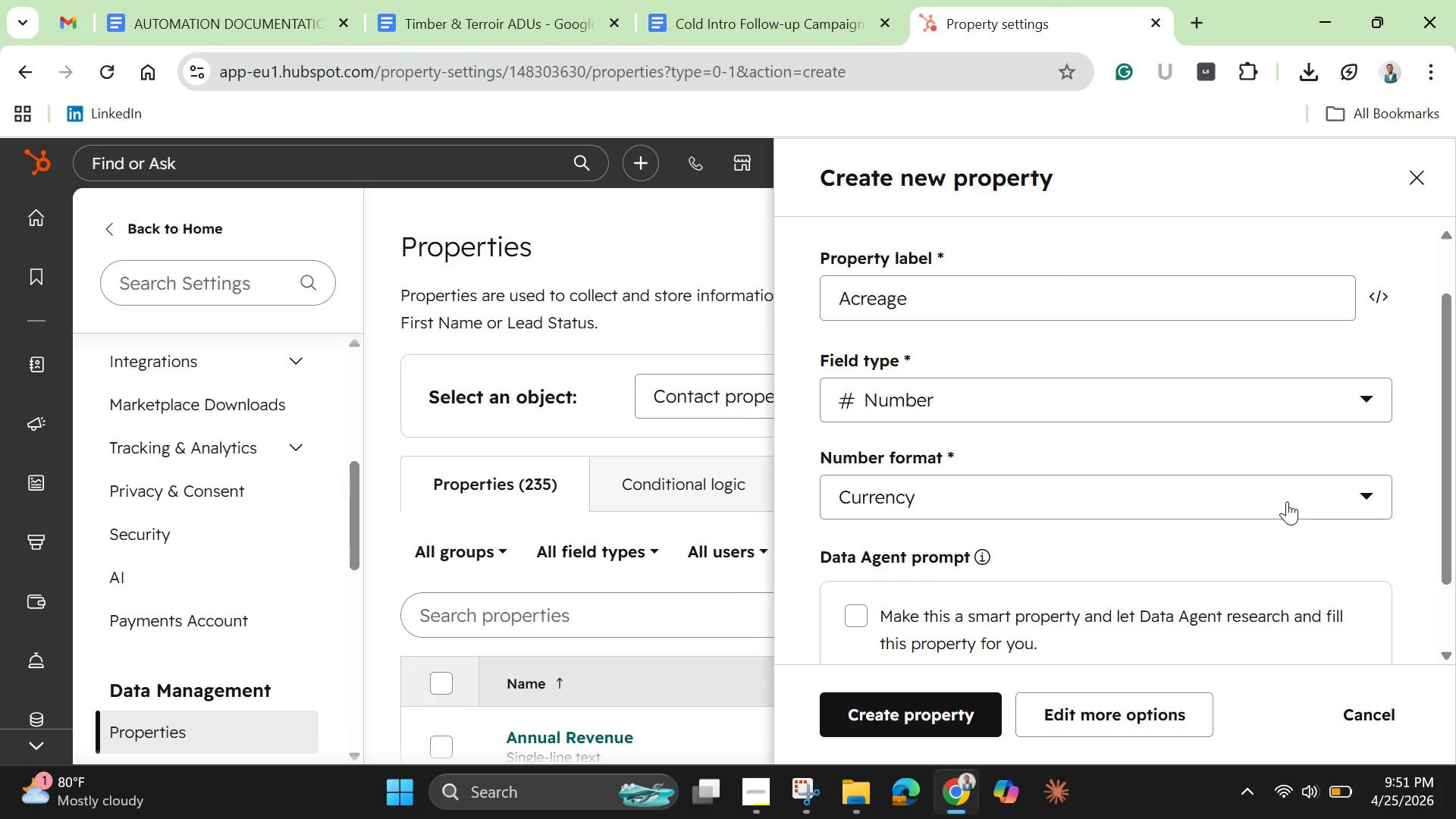 
left_click([1287, 501])
 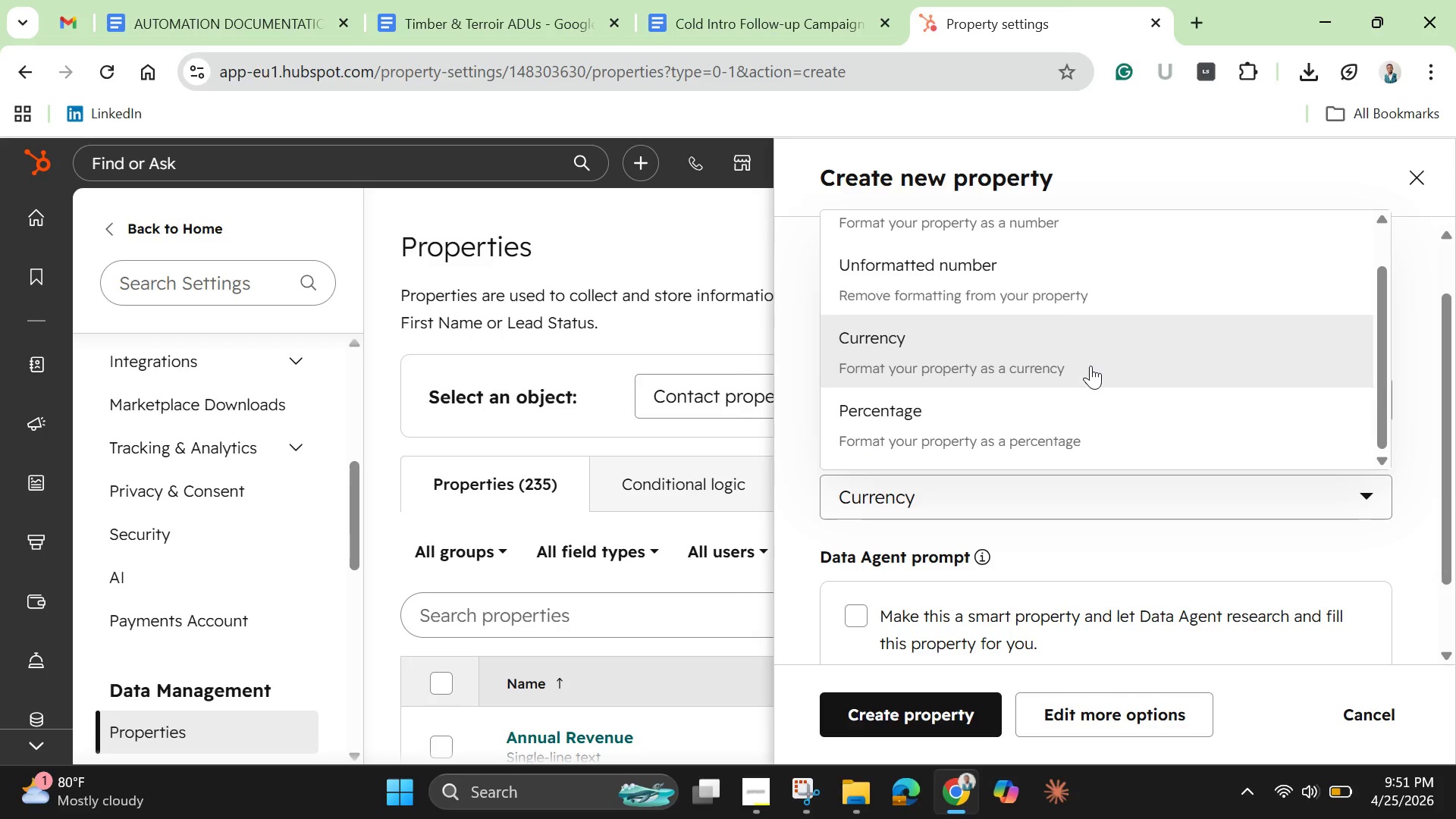 
scroll: coordinate [1090, 366], scroll_direction: up, amount: 2.0
 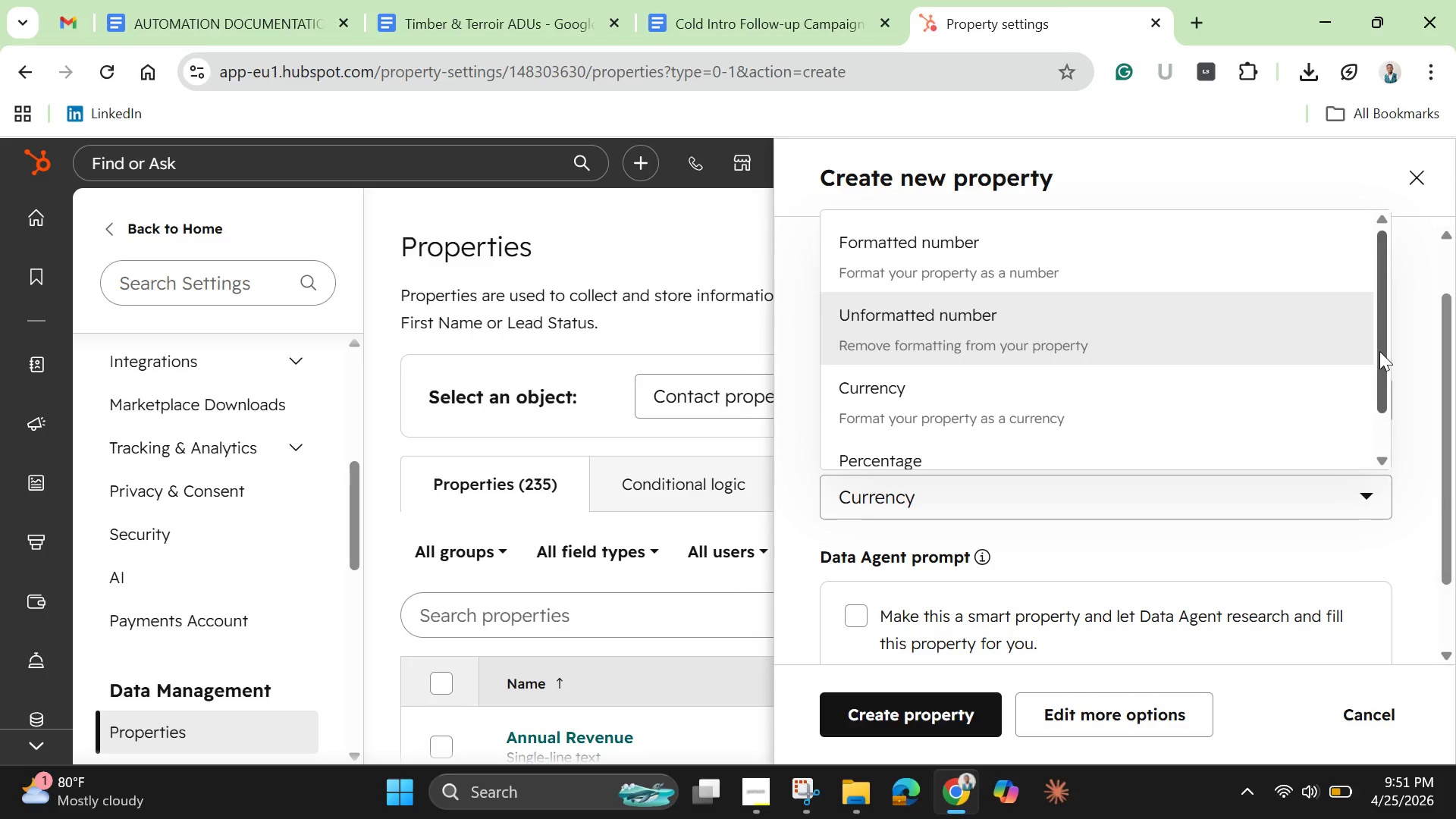 
left_click_drag(start_coordinate=[1381, 353], to_coordinate=[1373, 321])
 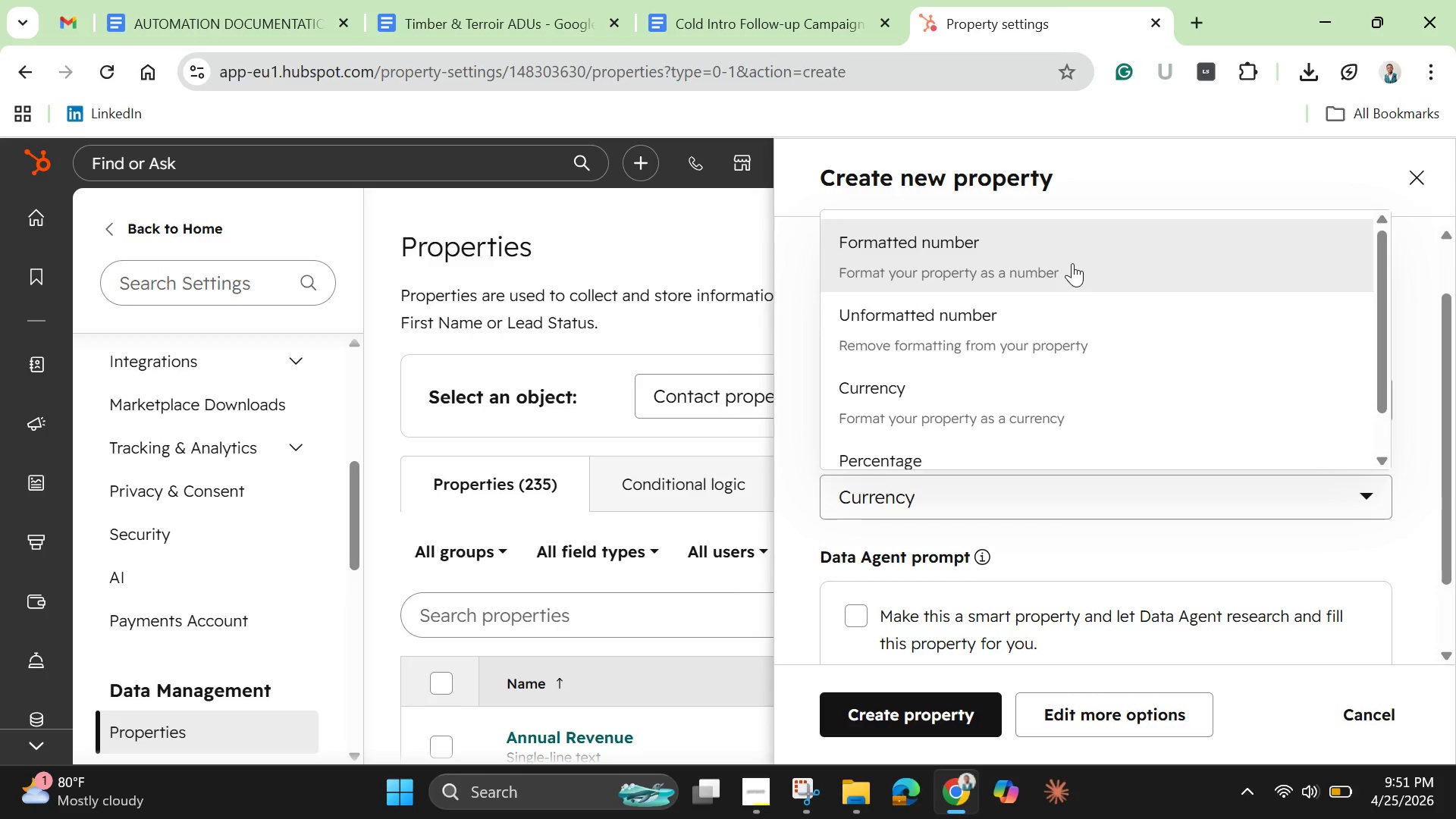 
left_click([1072, 263])
 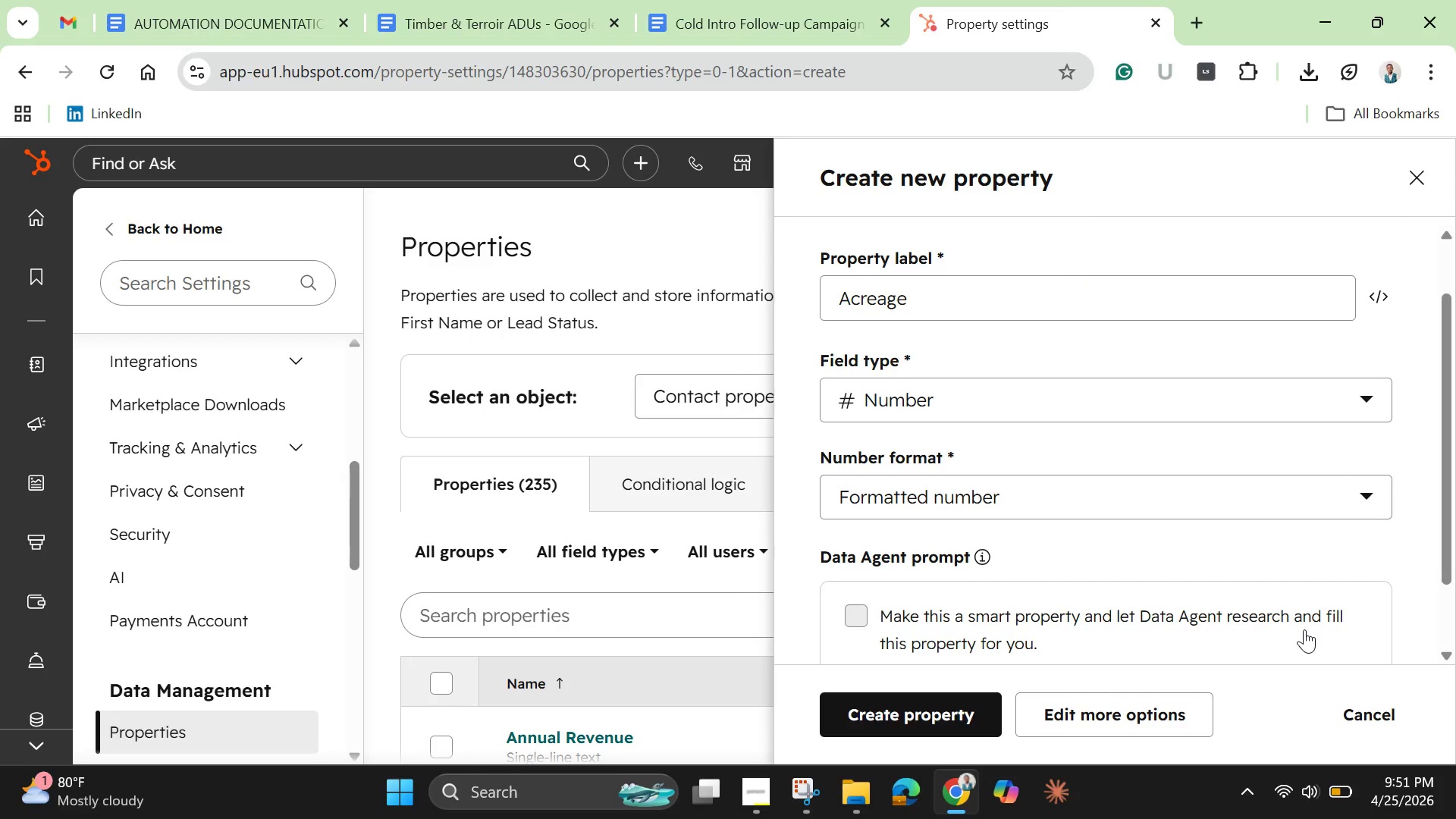 
wait(14.64)
 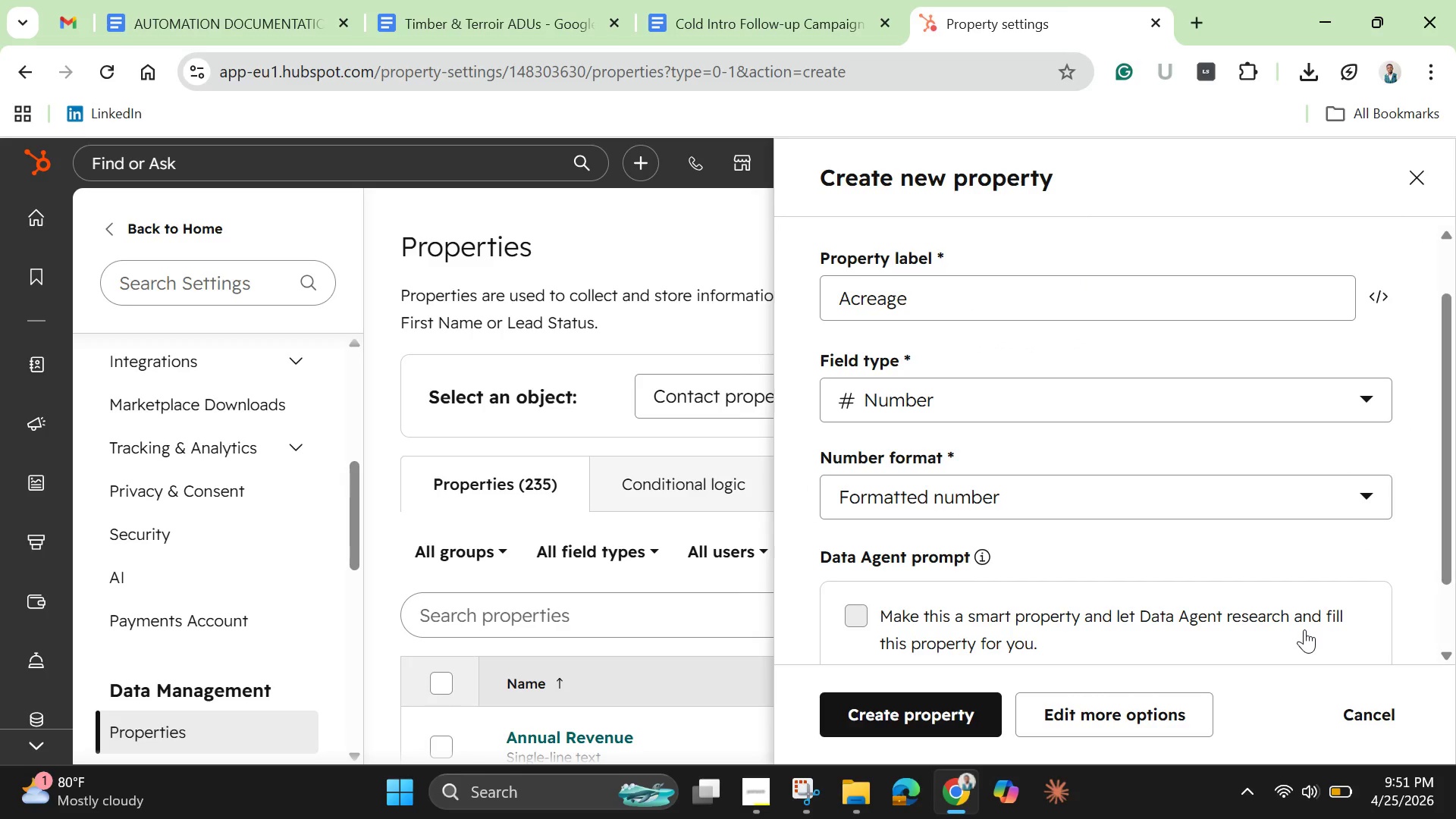 
left_click_drag(start_coordinate=[1442, 549], to_coordinate=[1443, 627])
 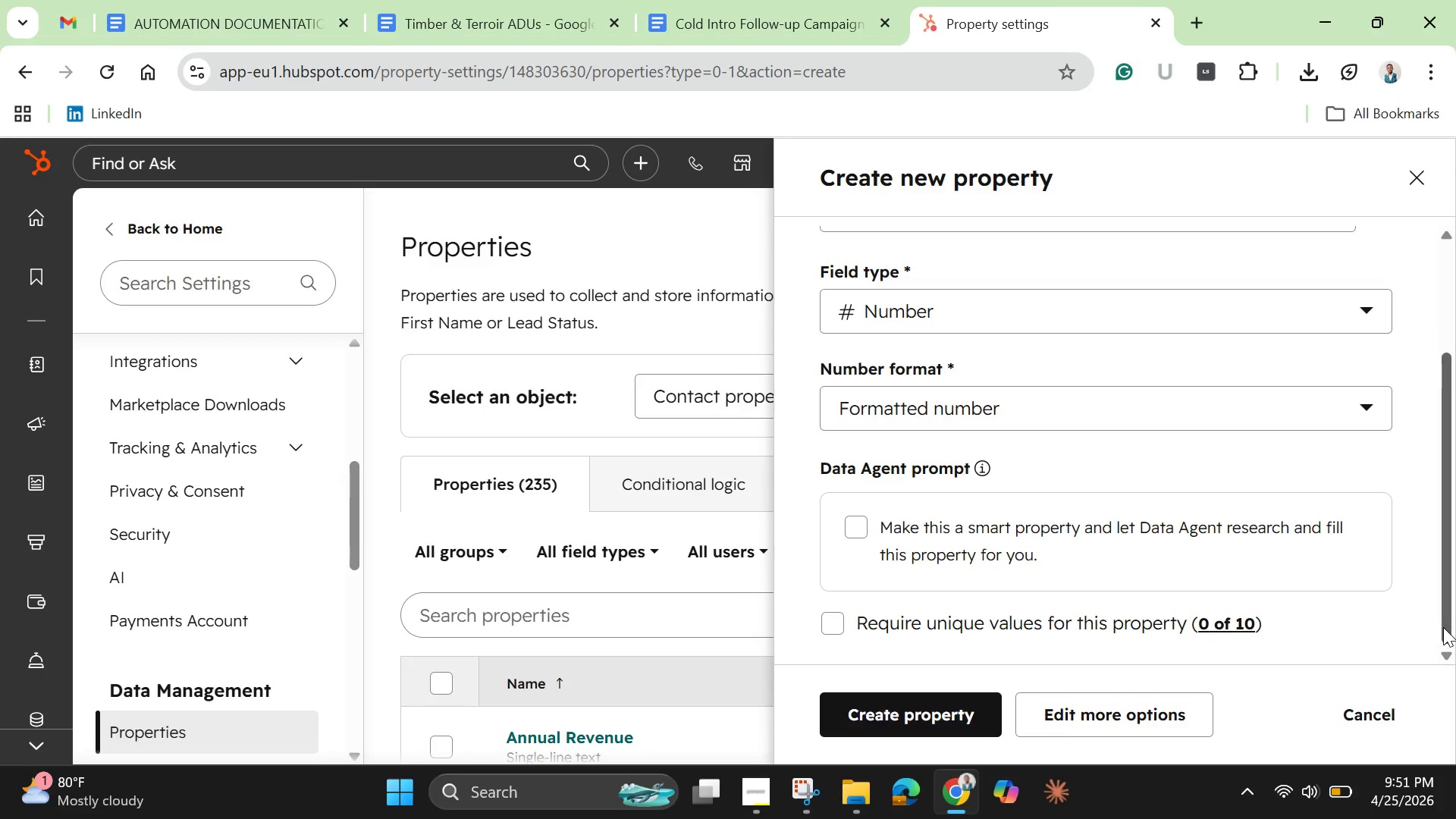 
wait(29.36)
 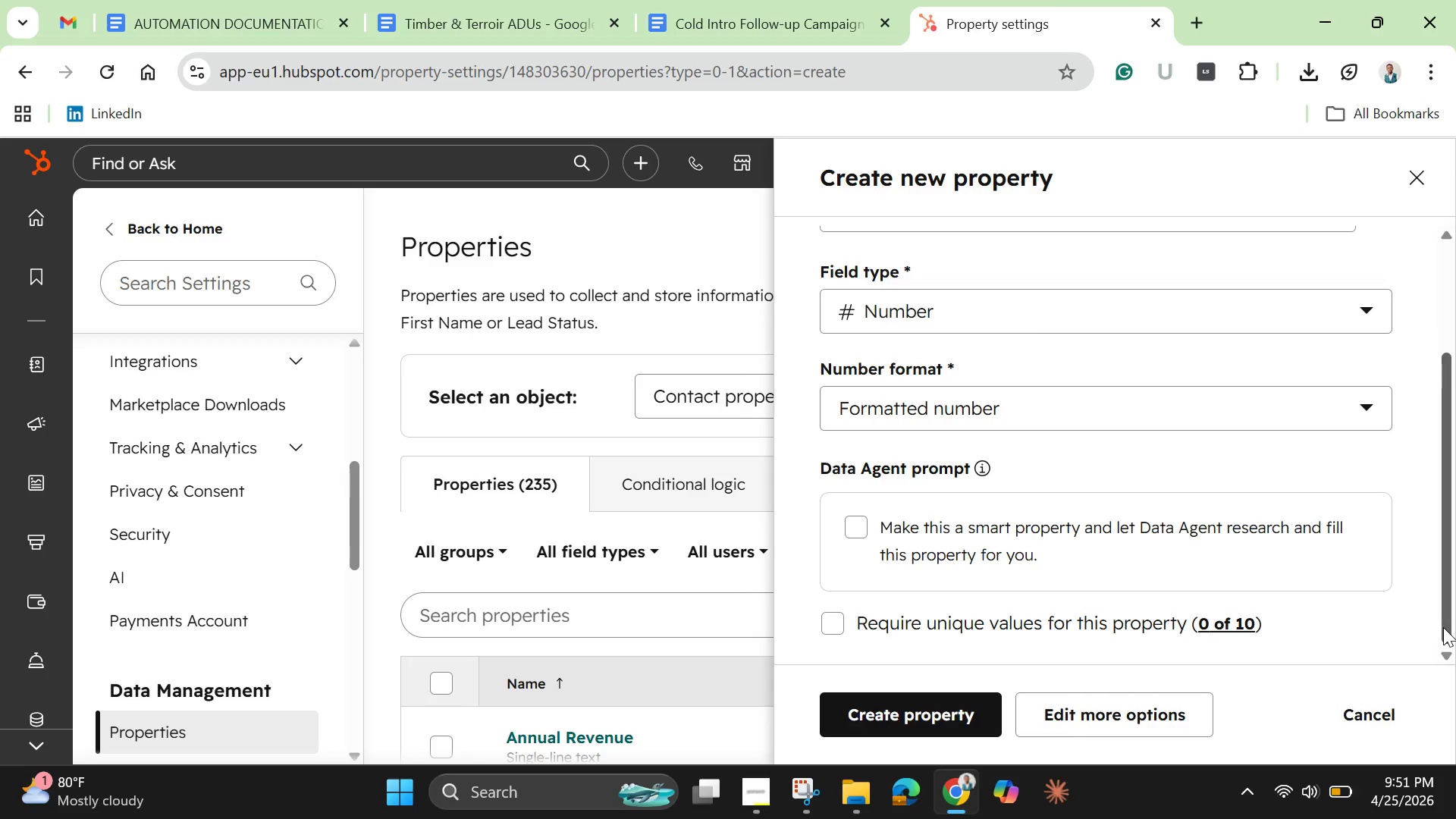 
scroll: coordinate [977, 642], scroll_direction: down, amount: 6.0
 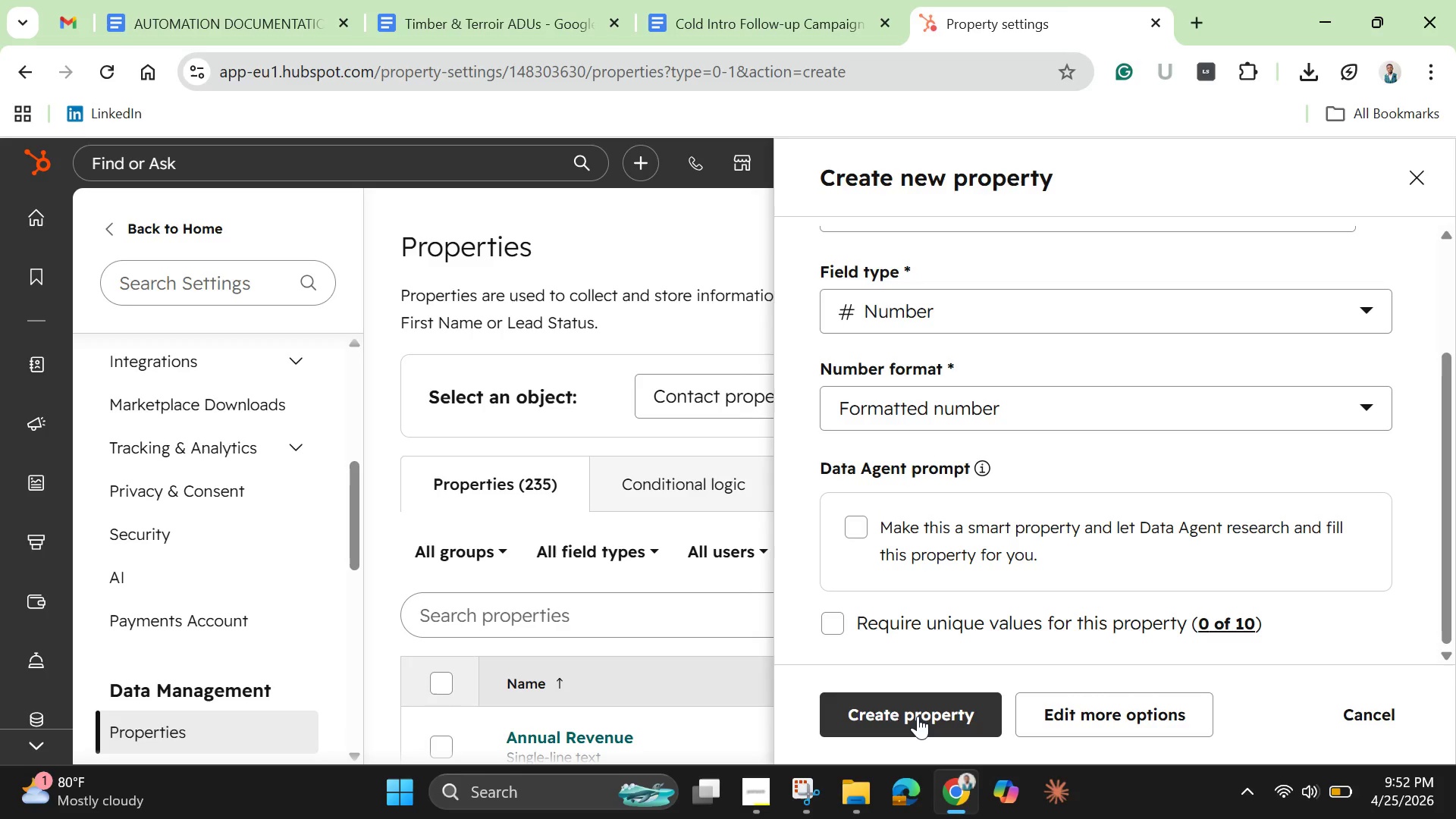 
left_click([918, 716])
 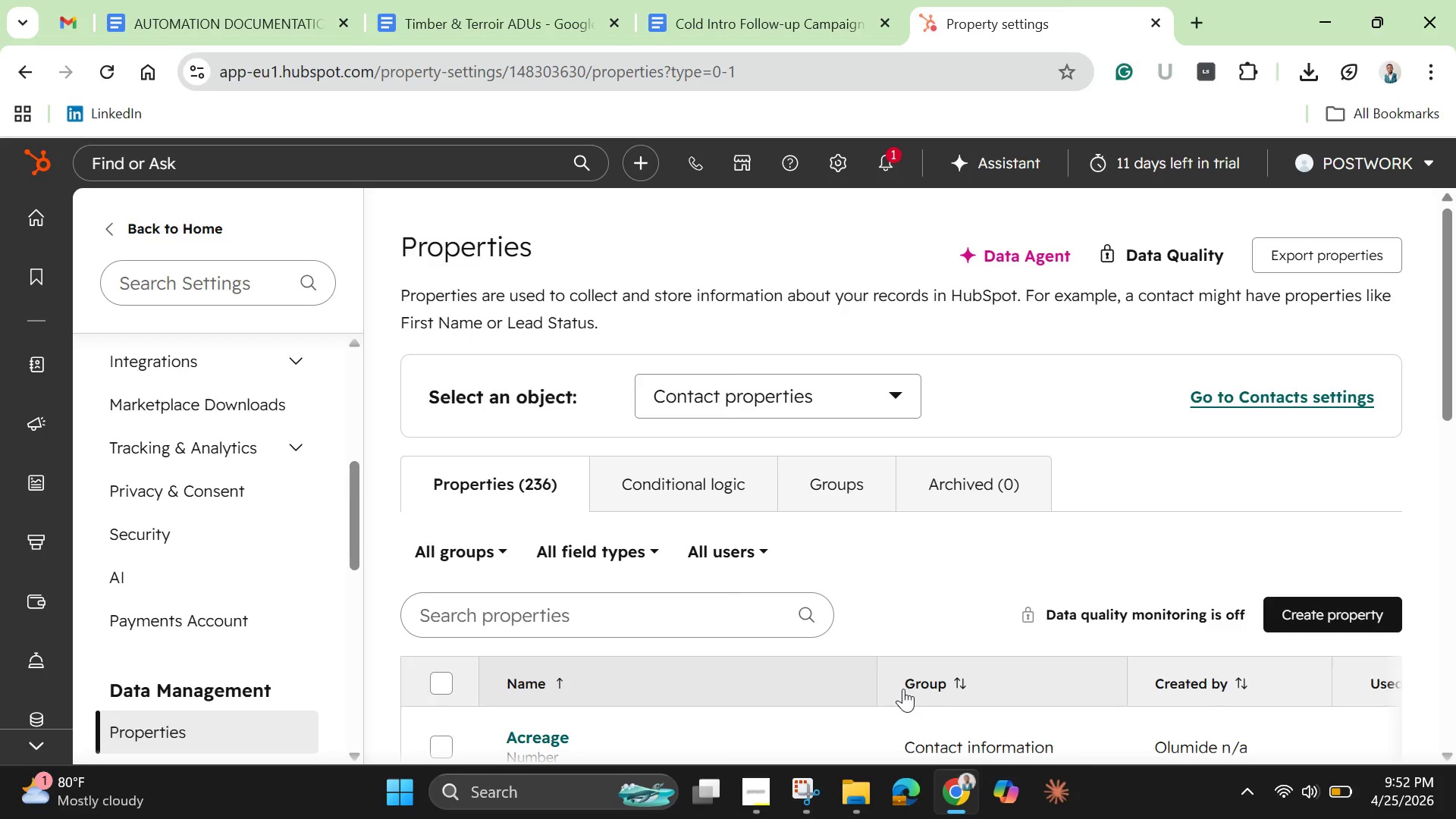 
wait(11.86)
 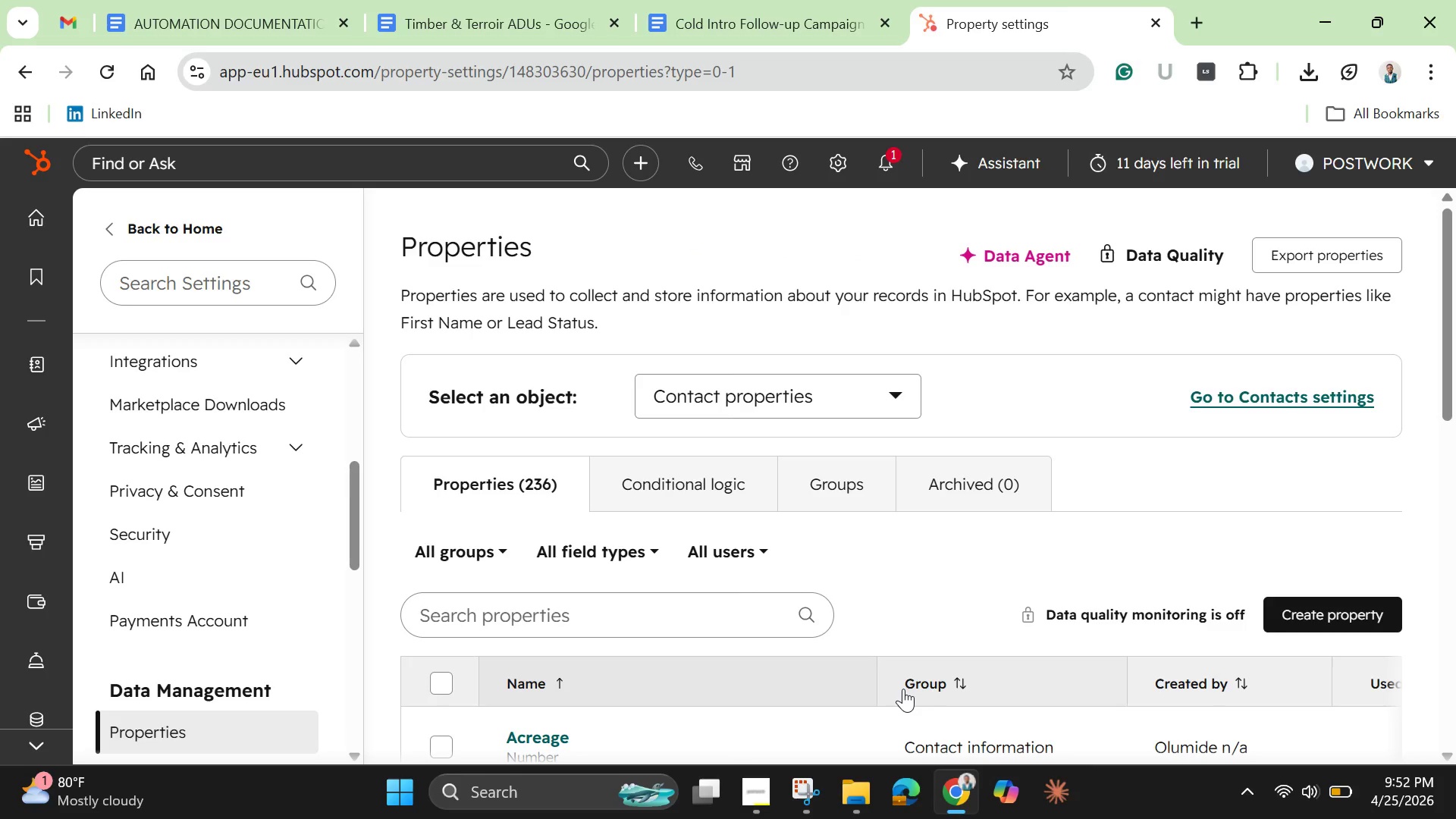 
left_click([1323, 617])
 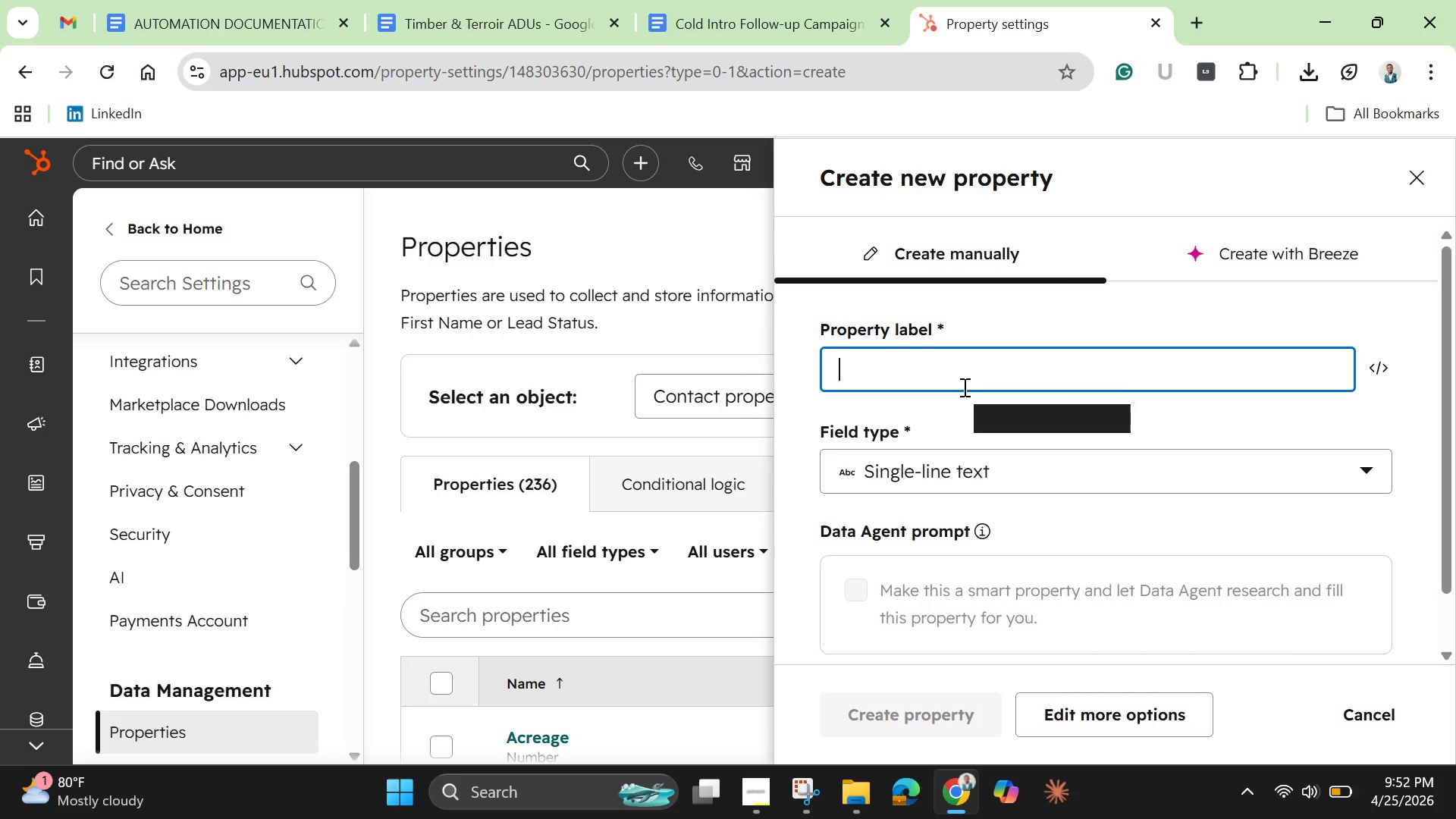 
wait(28.55)
 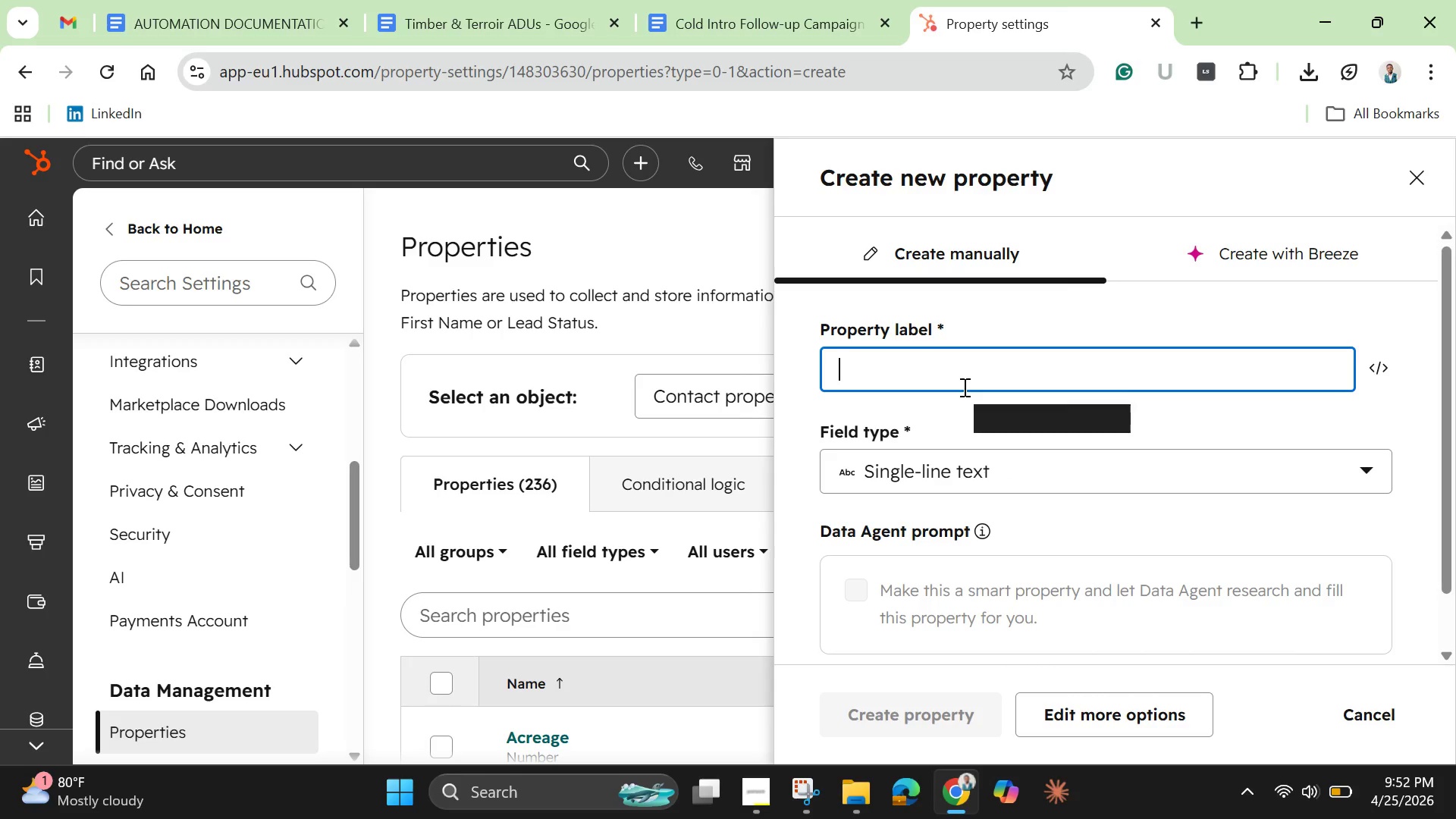 
left_click([911, 463])
 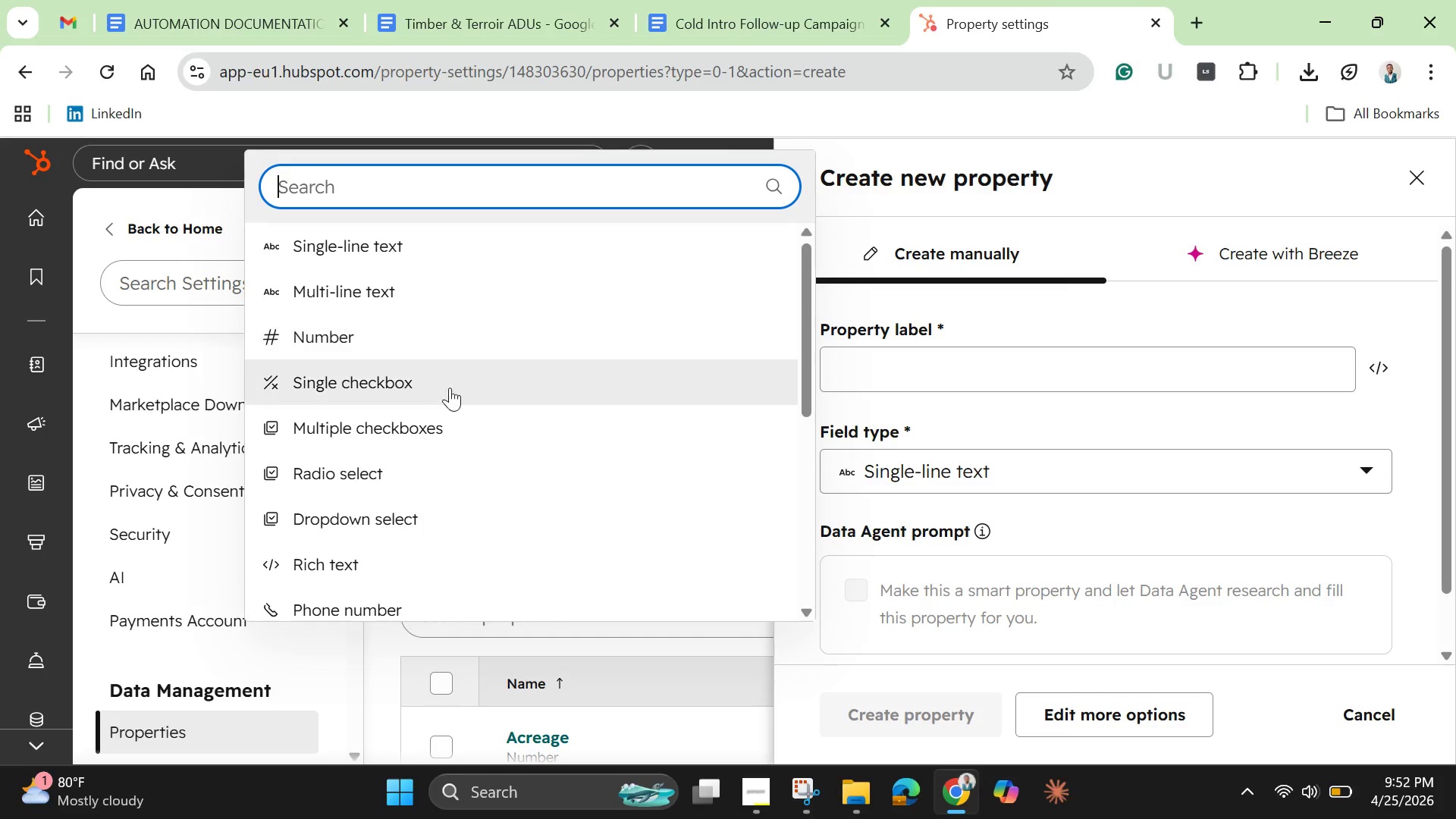 
wait(5.12)
 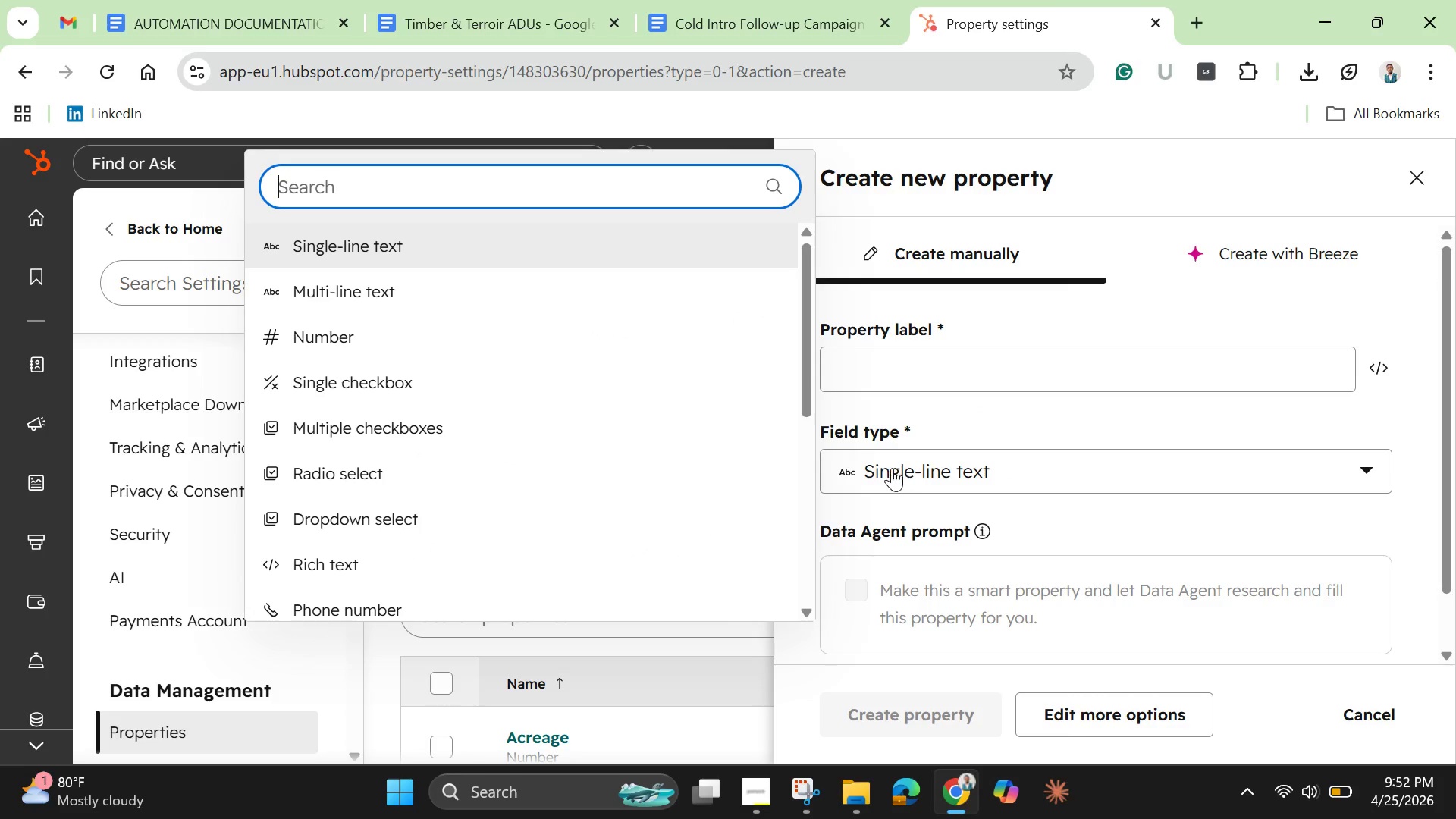 
scroll: coordinate [431, 423], scroll_direction: down, amount: 1.0
 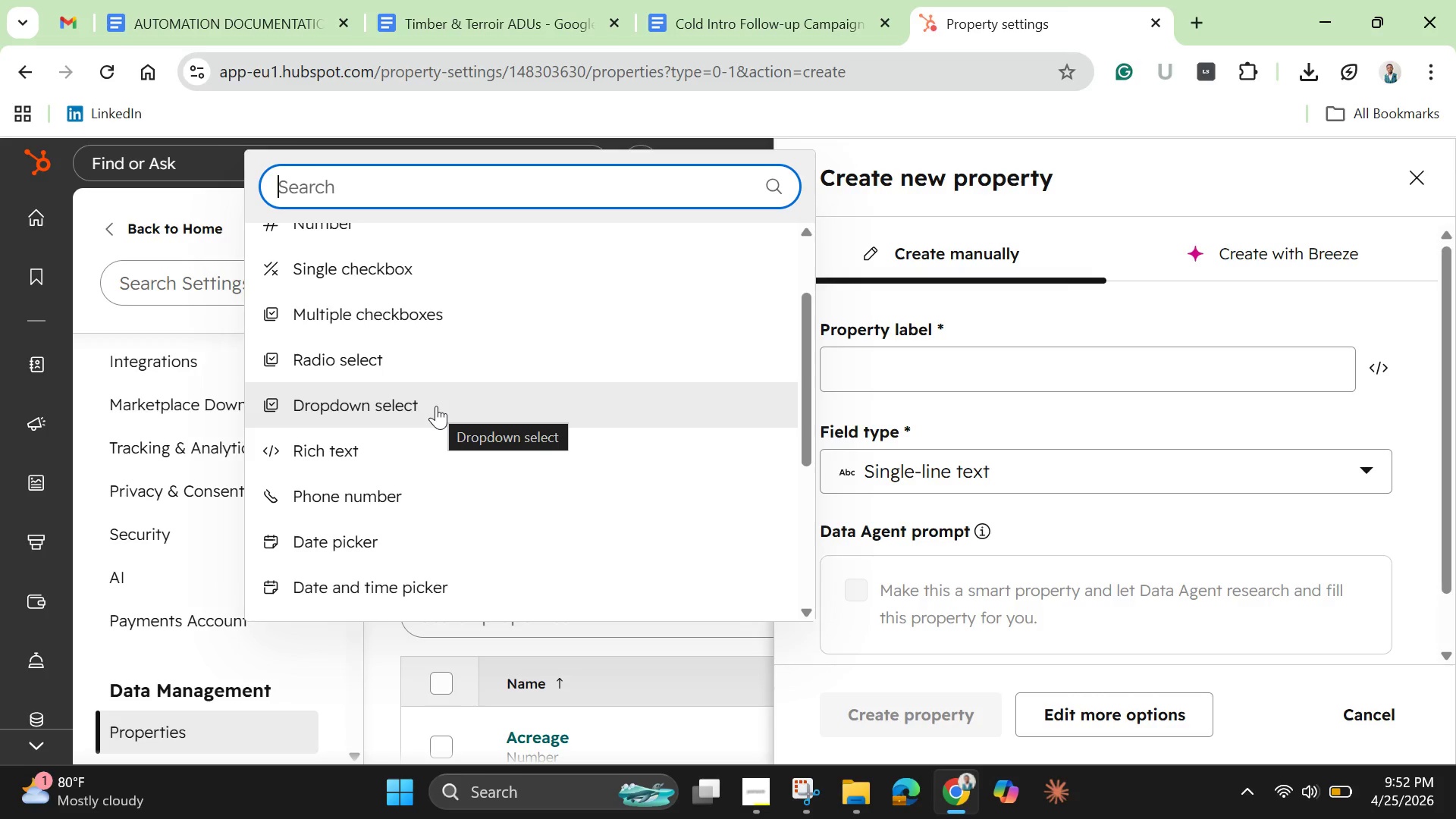 
left_click([436, 406])
 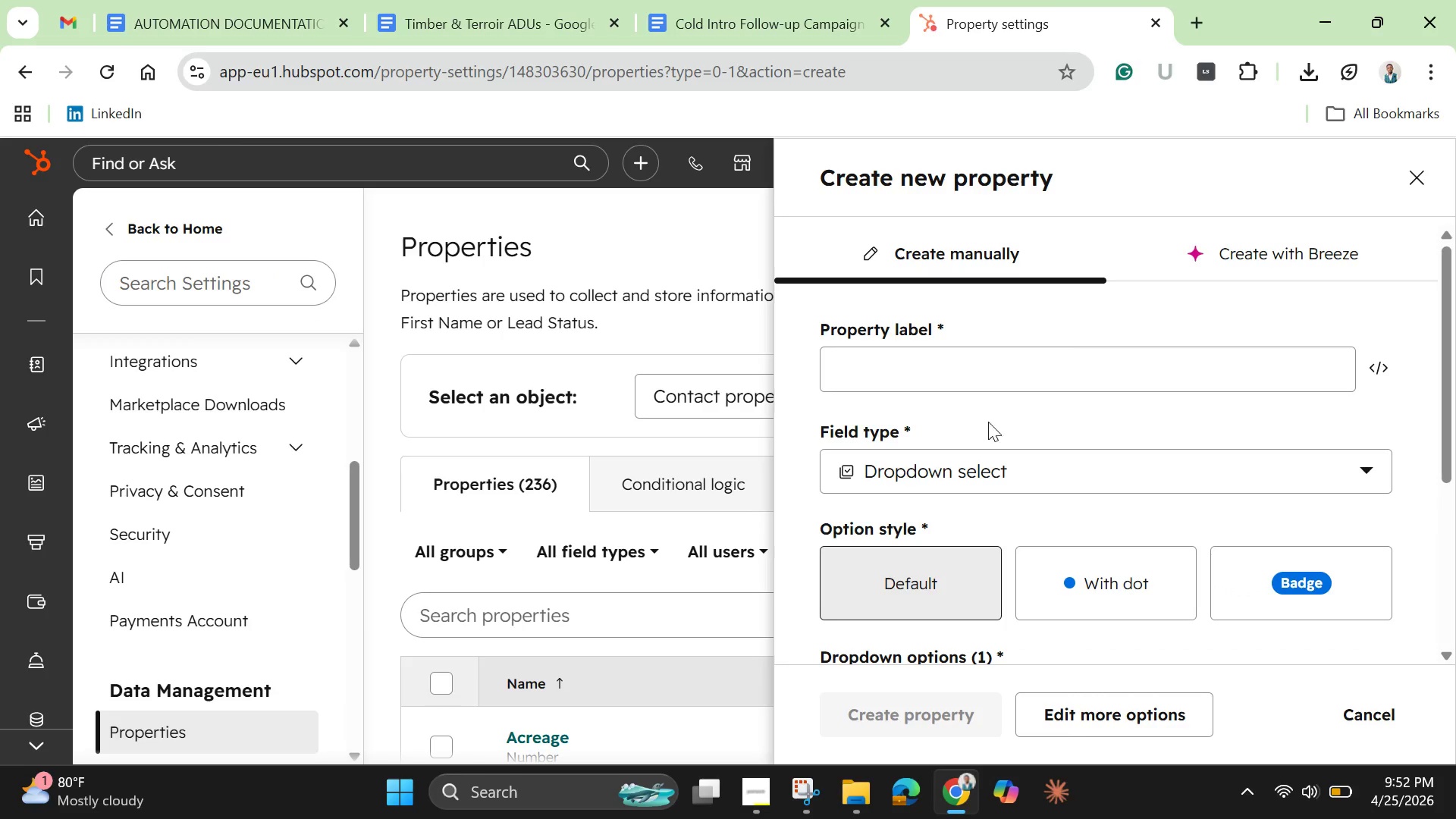 
left_click([965, 356])
 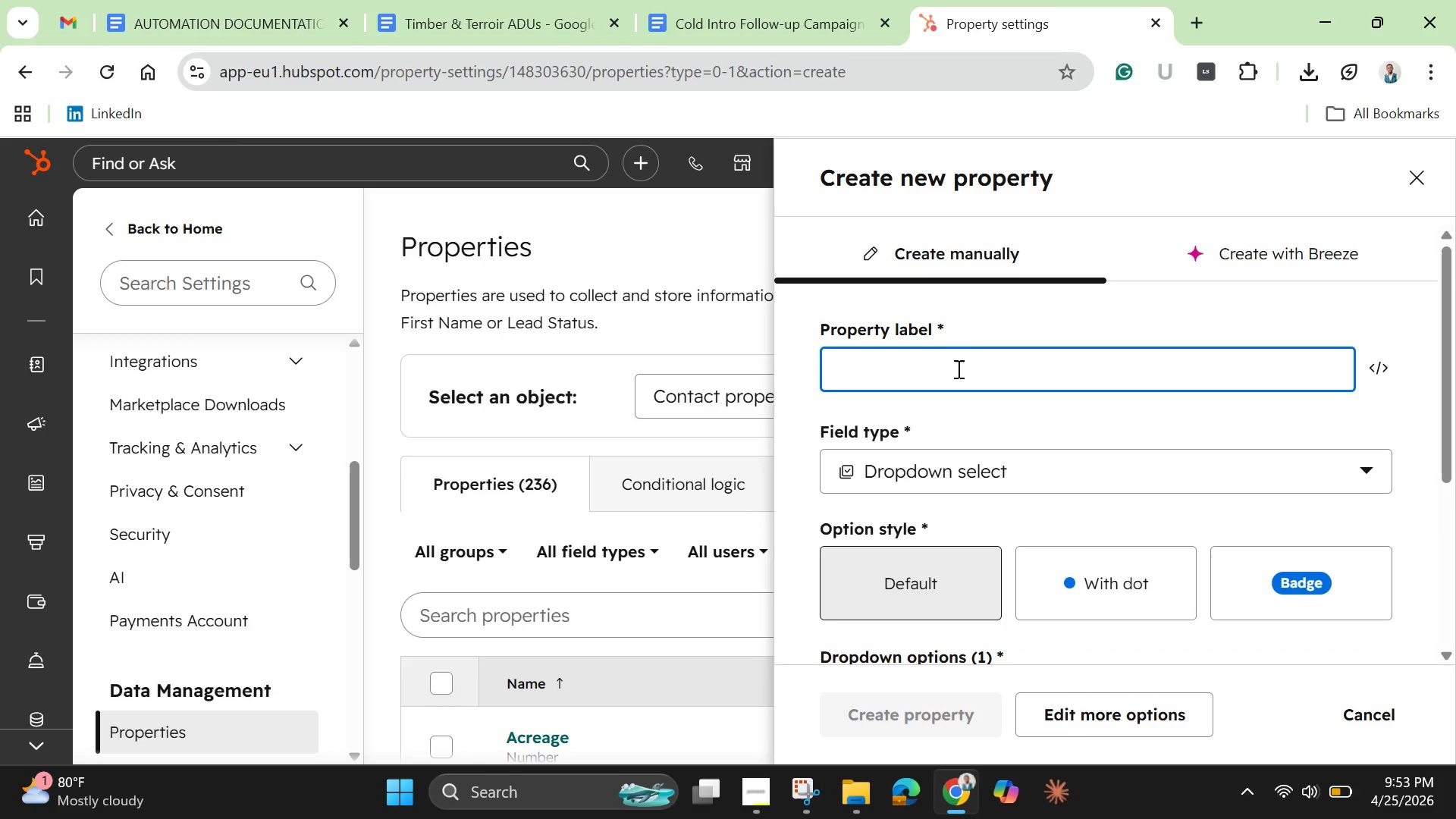 
wait(5.53)
 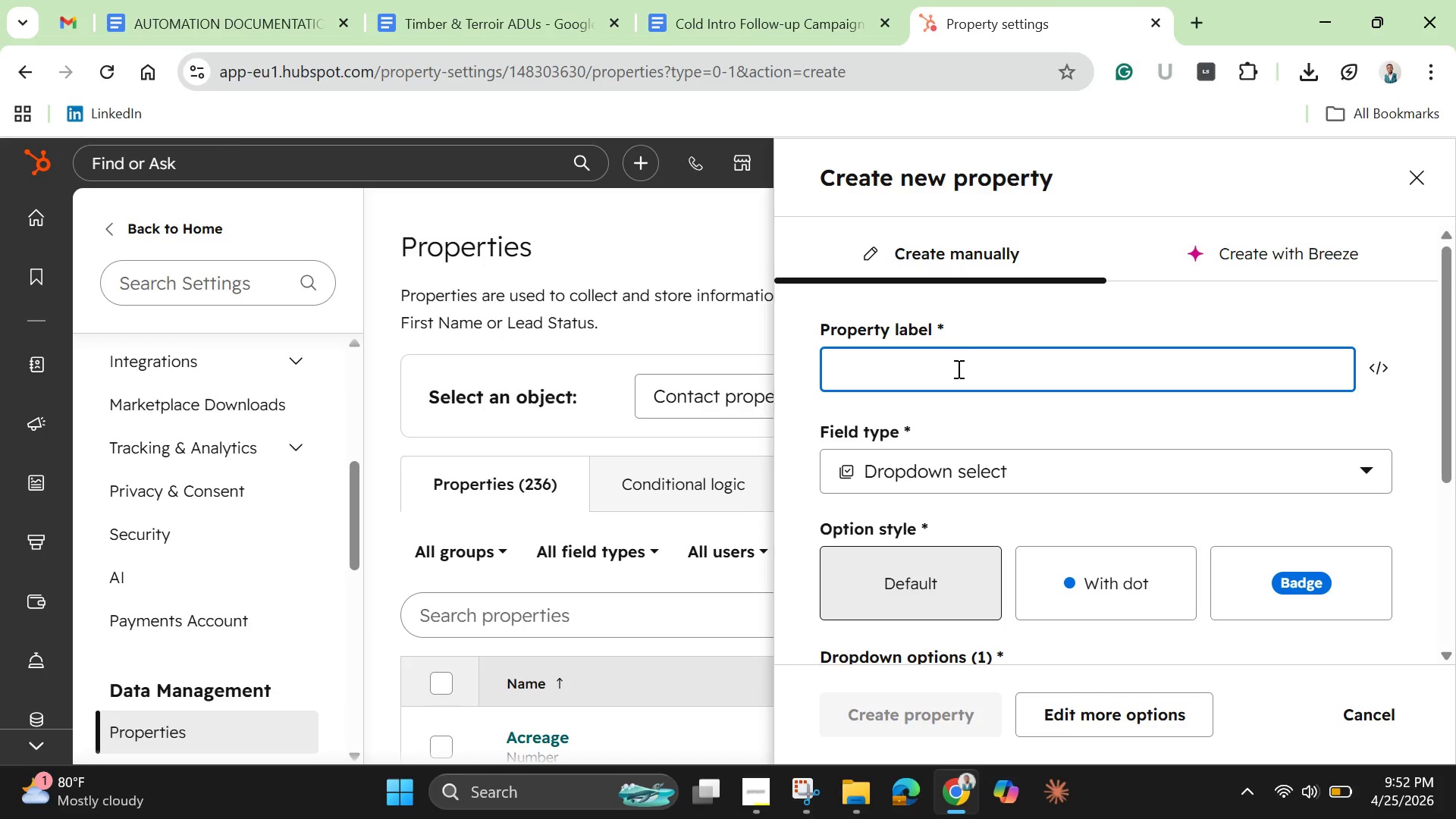 
type(Land Type)
 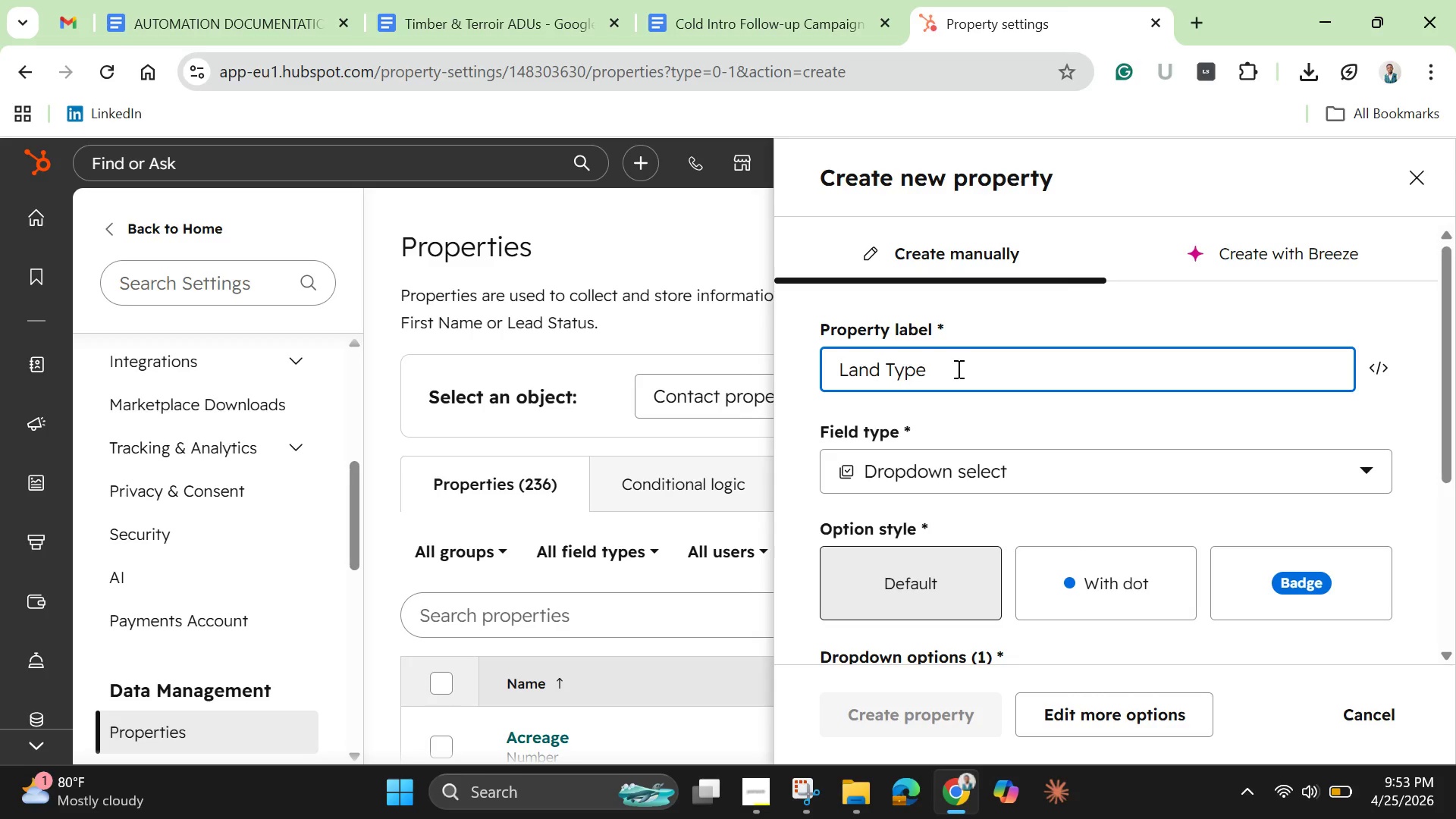 
left_click_drag(start_coordinate=[1442, 394], to_coordinate=[1447, 525])
 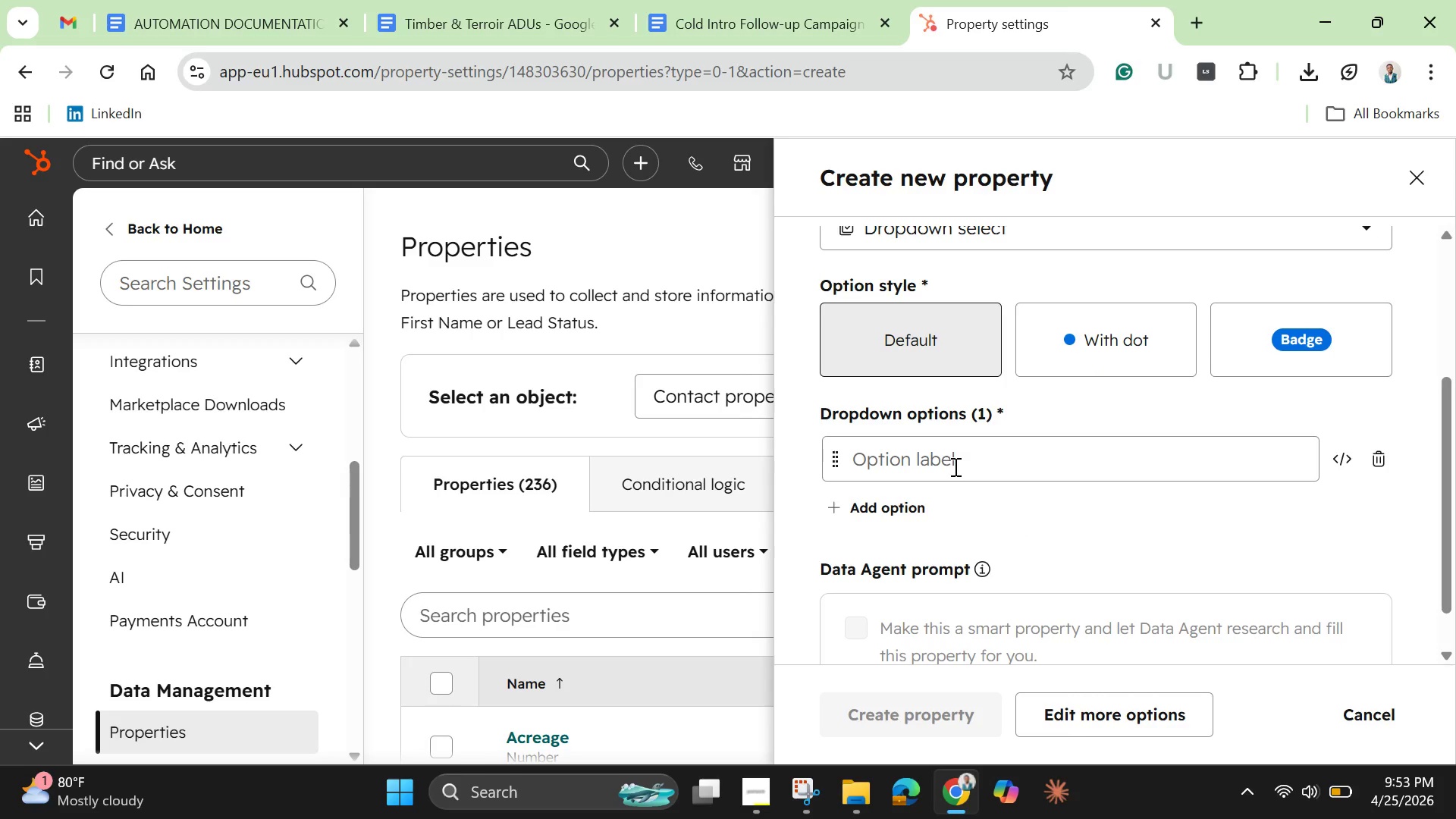 
left_click([954, 466])
 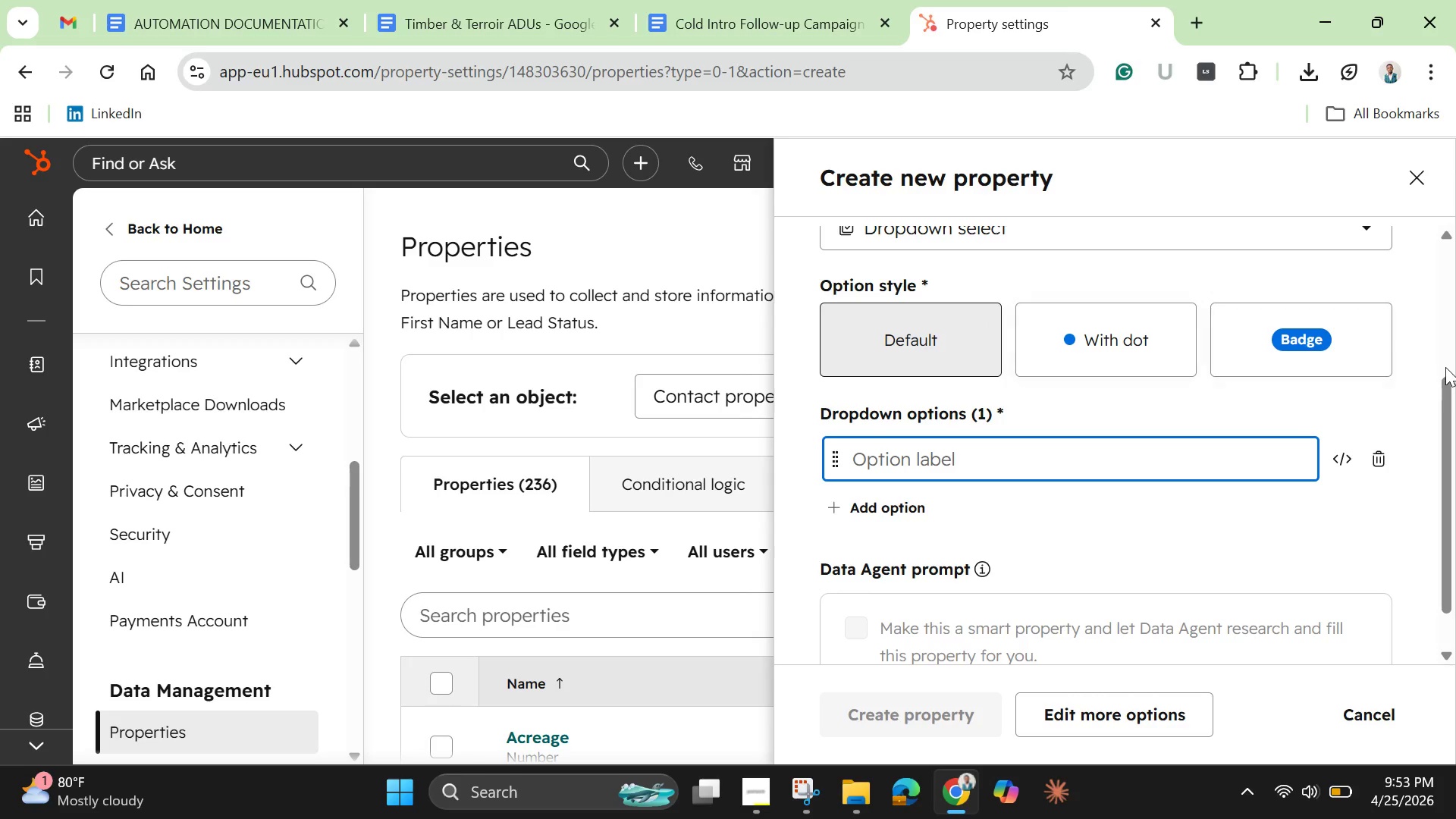 
left_click([1279, 357])
 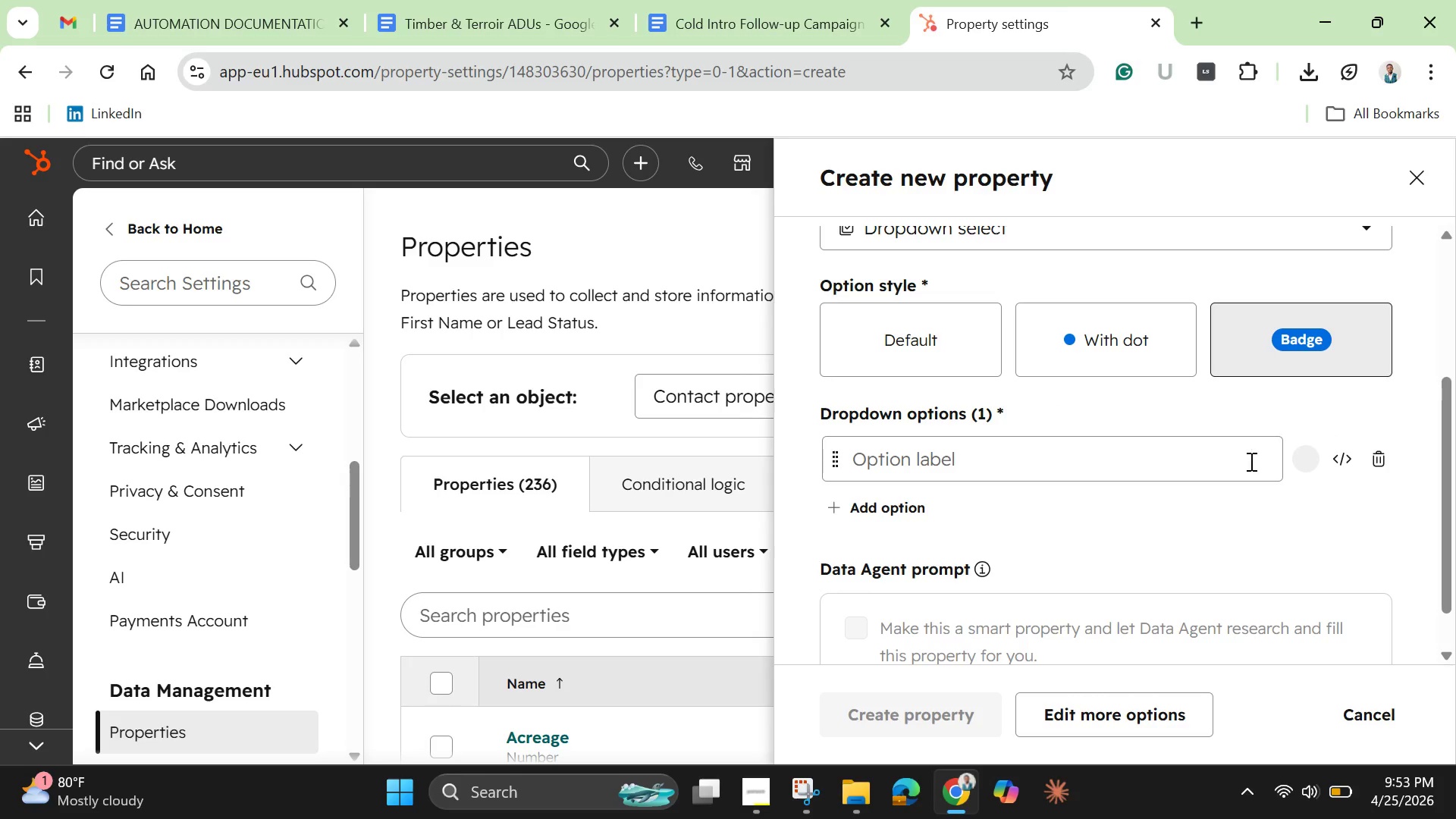 
left_click([1145, 466])
 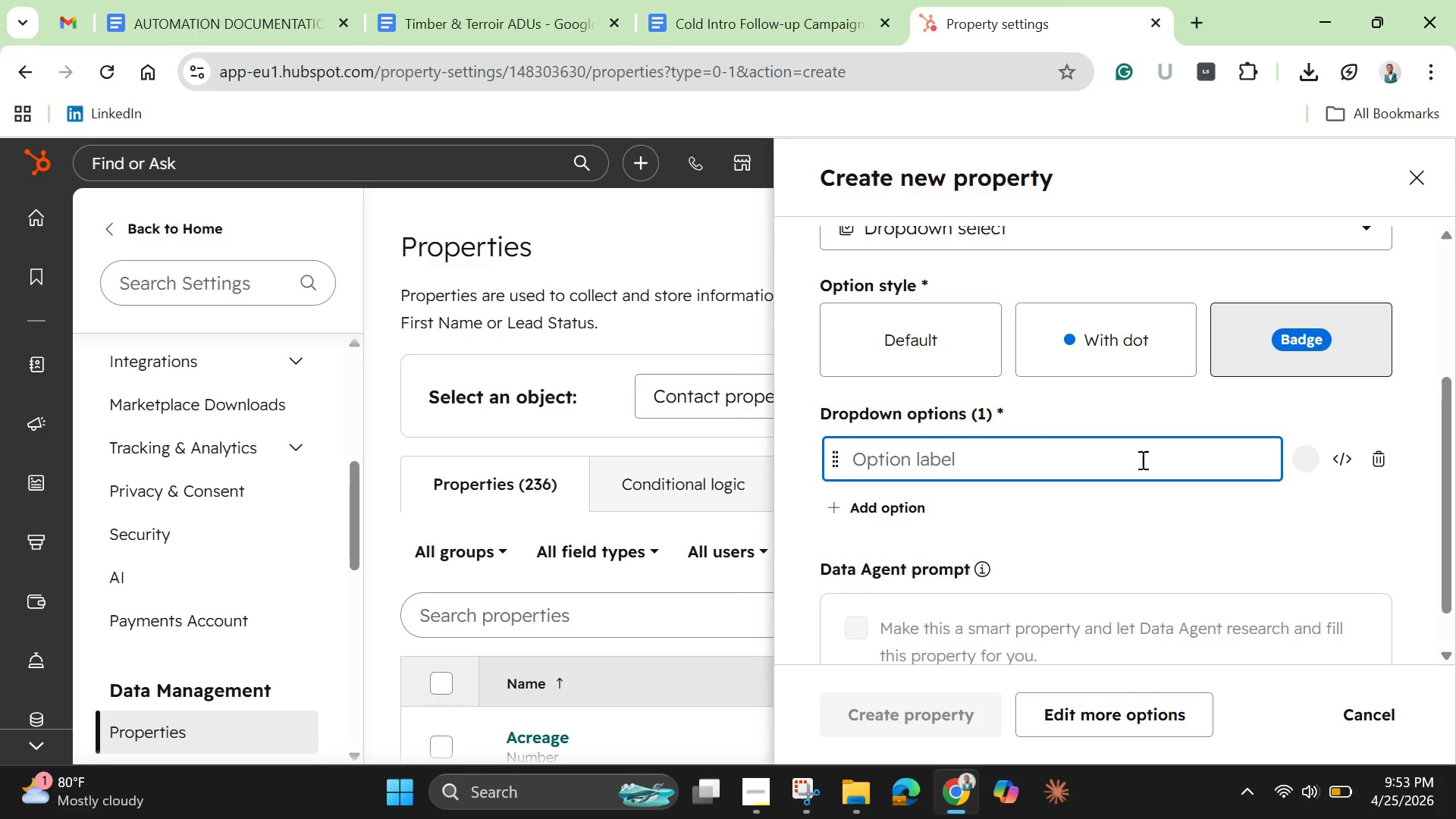 
wait(5.55)
 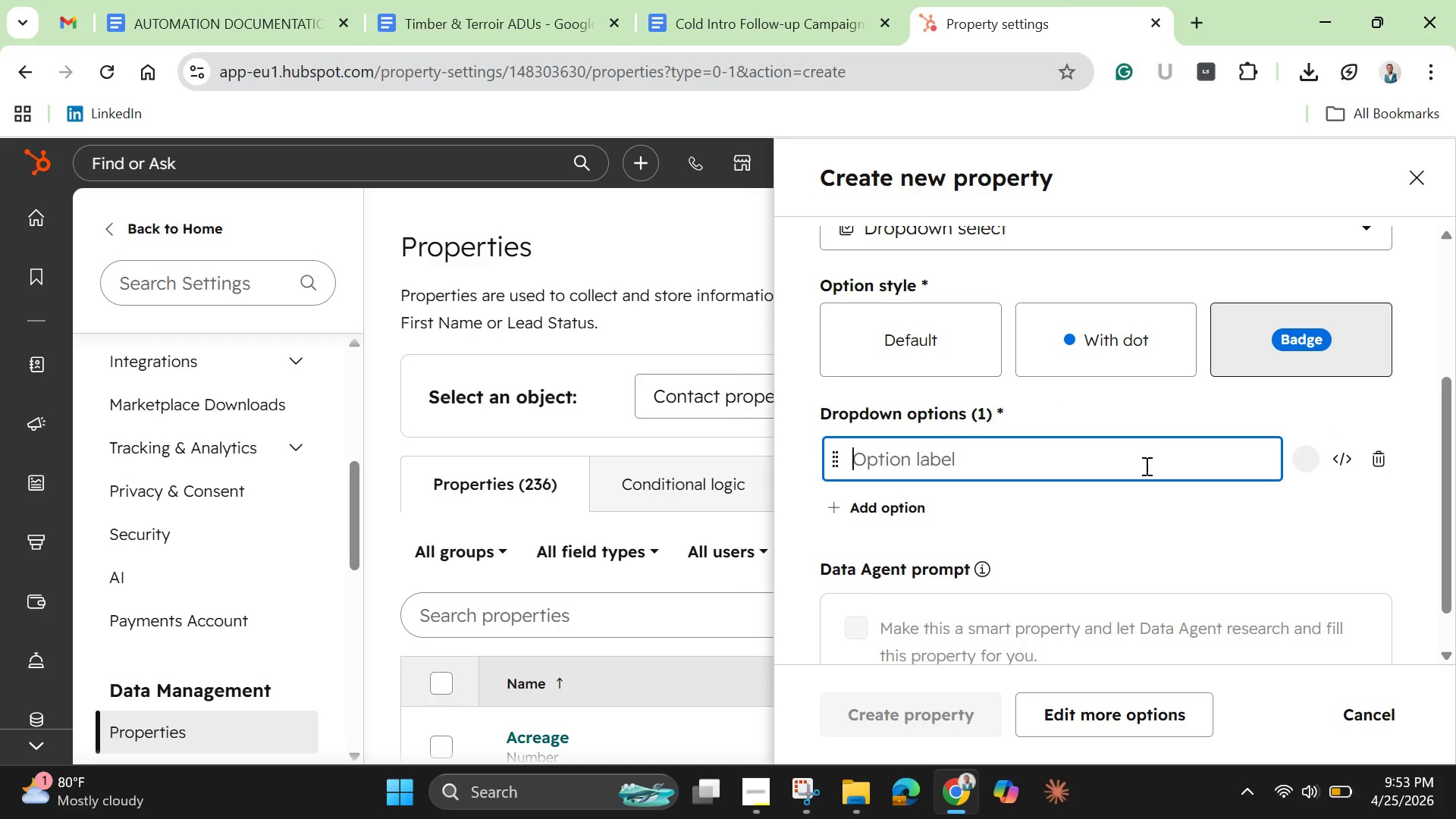 
type(Forest)
 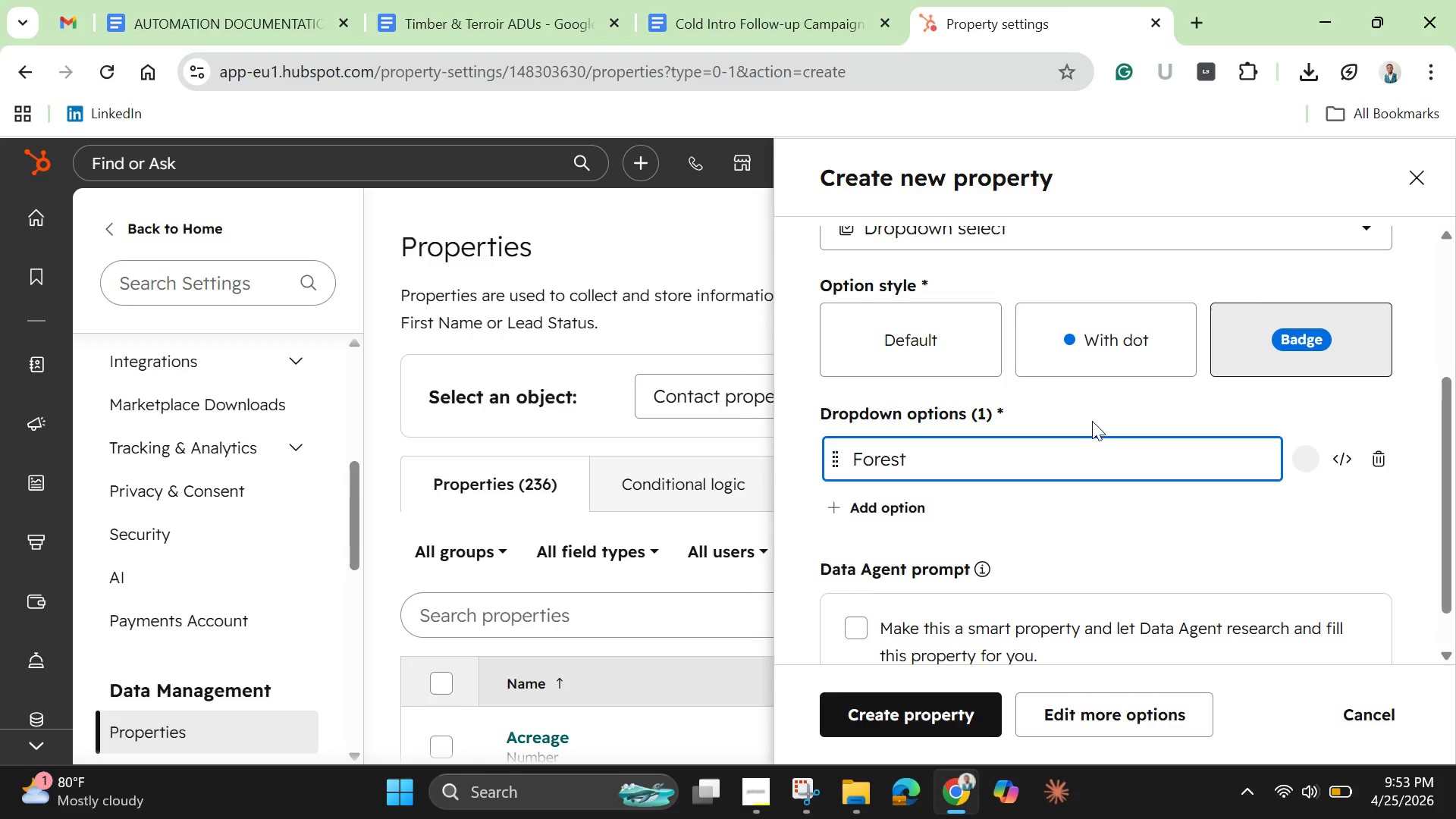 
key(Enter)
 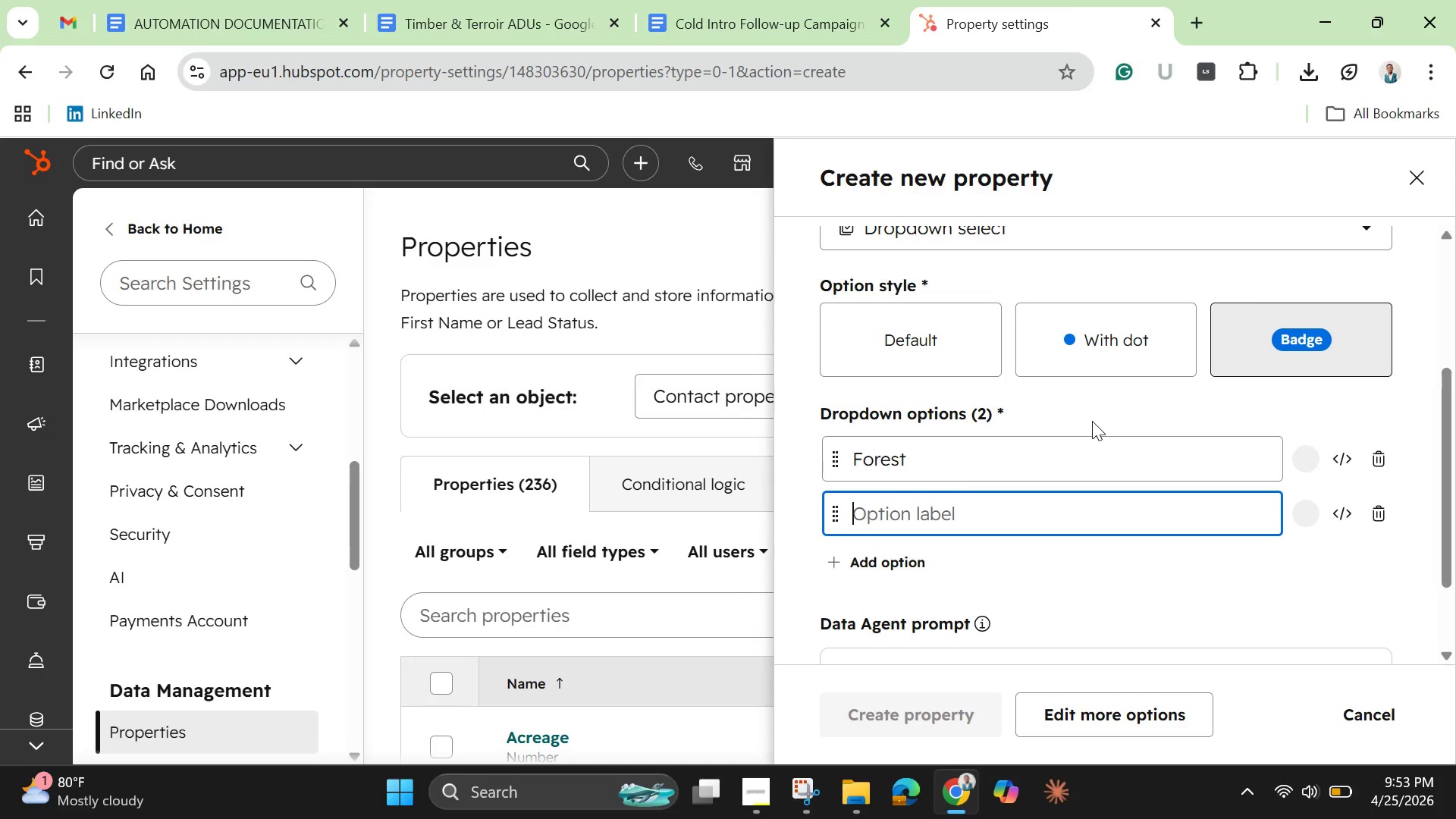 
type(Meadow)
 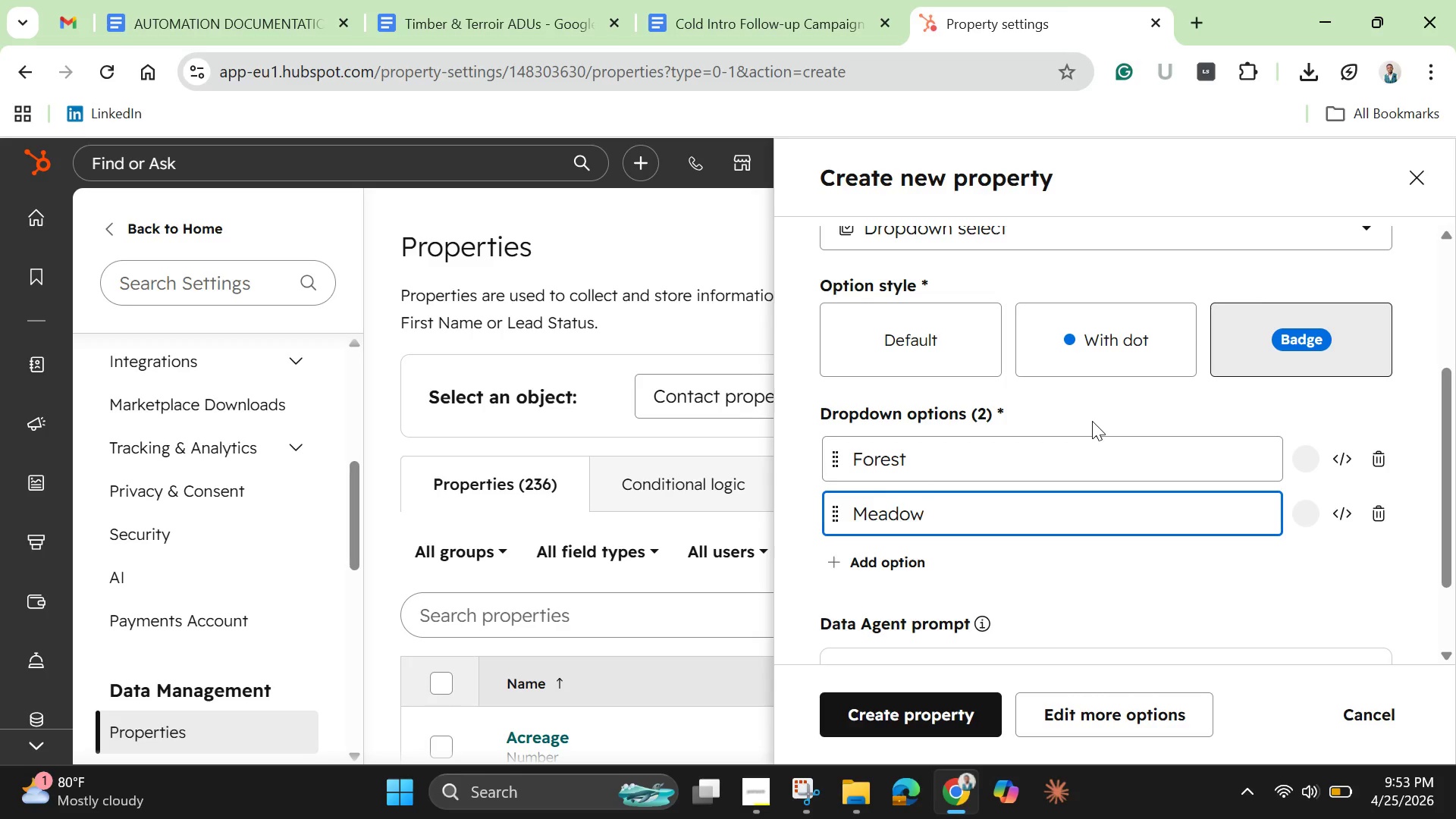 
key(Enter)
 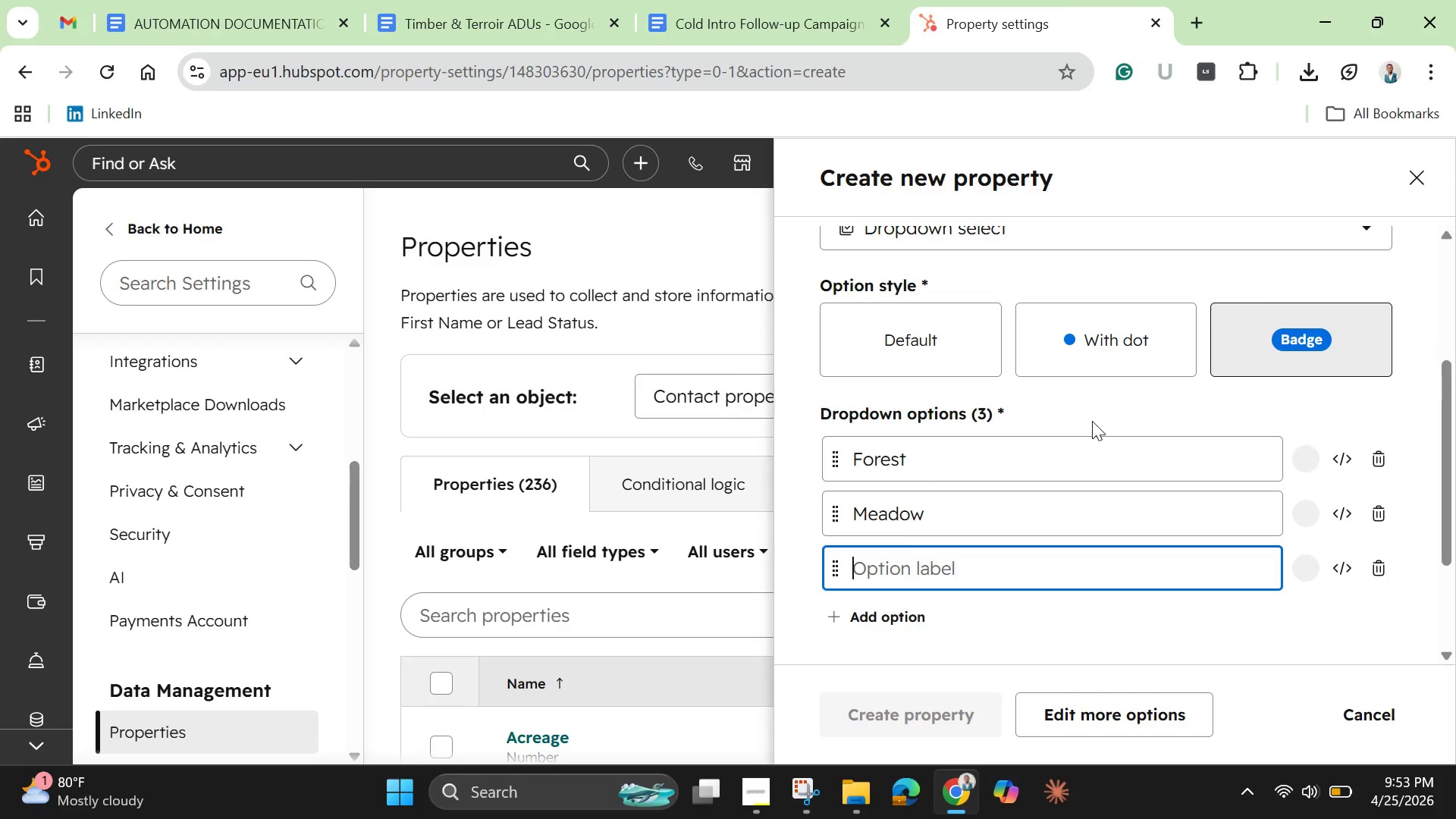 
wait(6.17)
 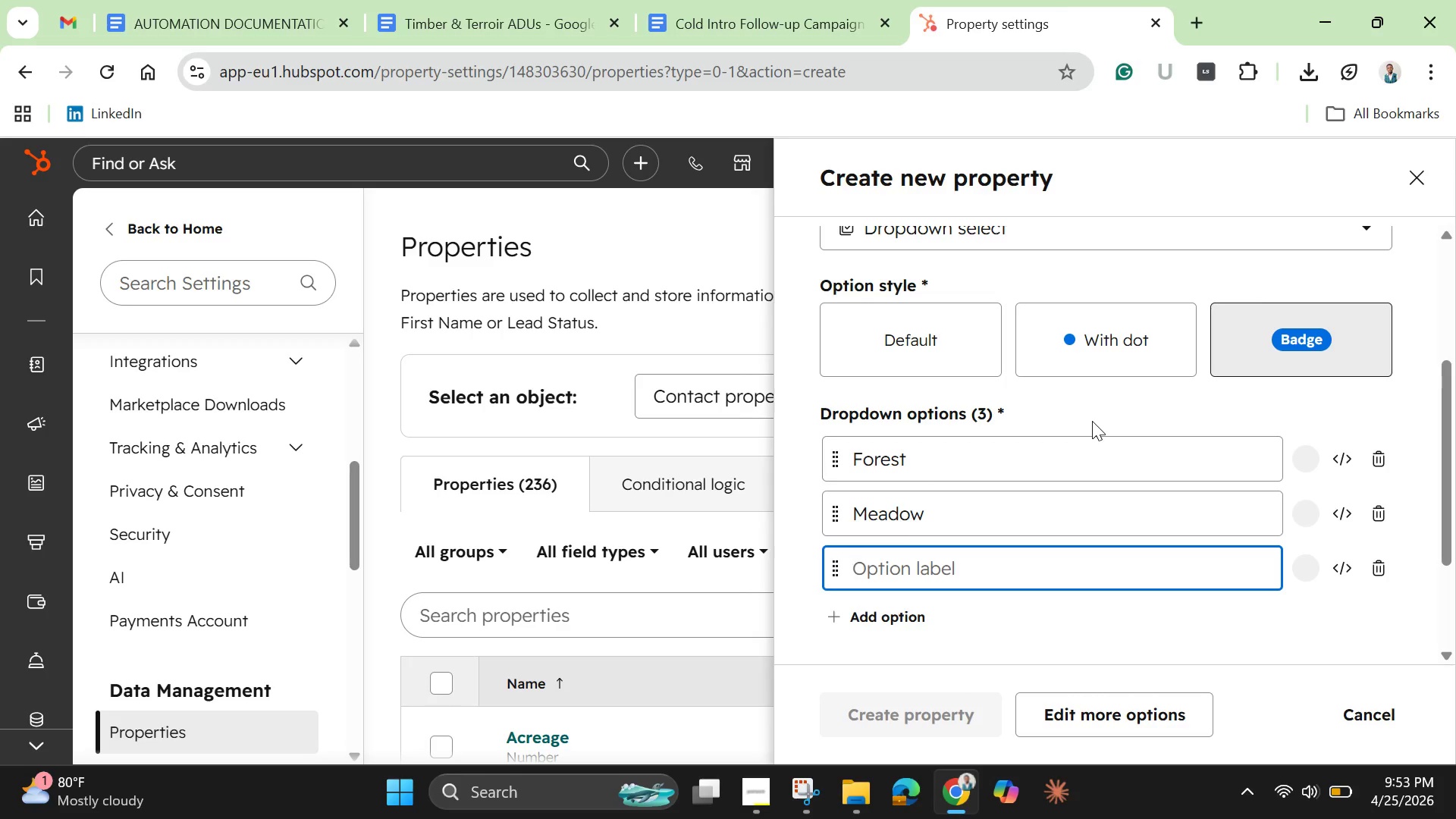 
type(Waterfront)
 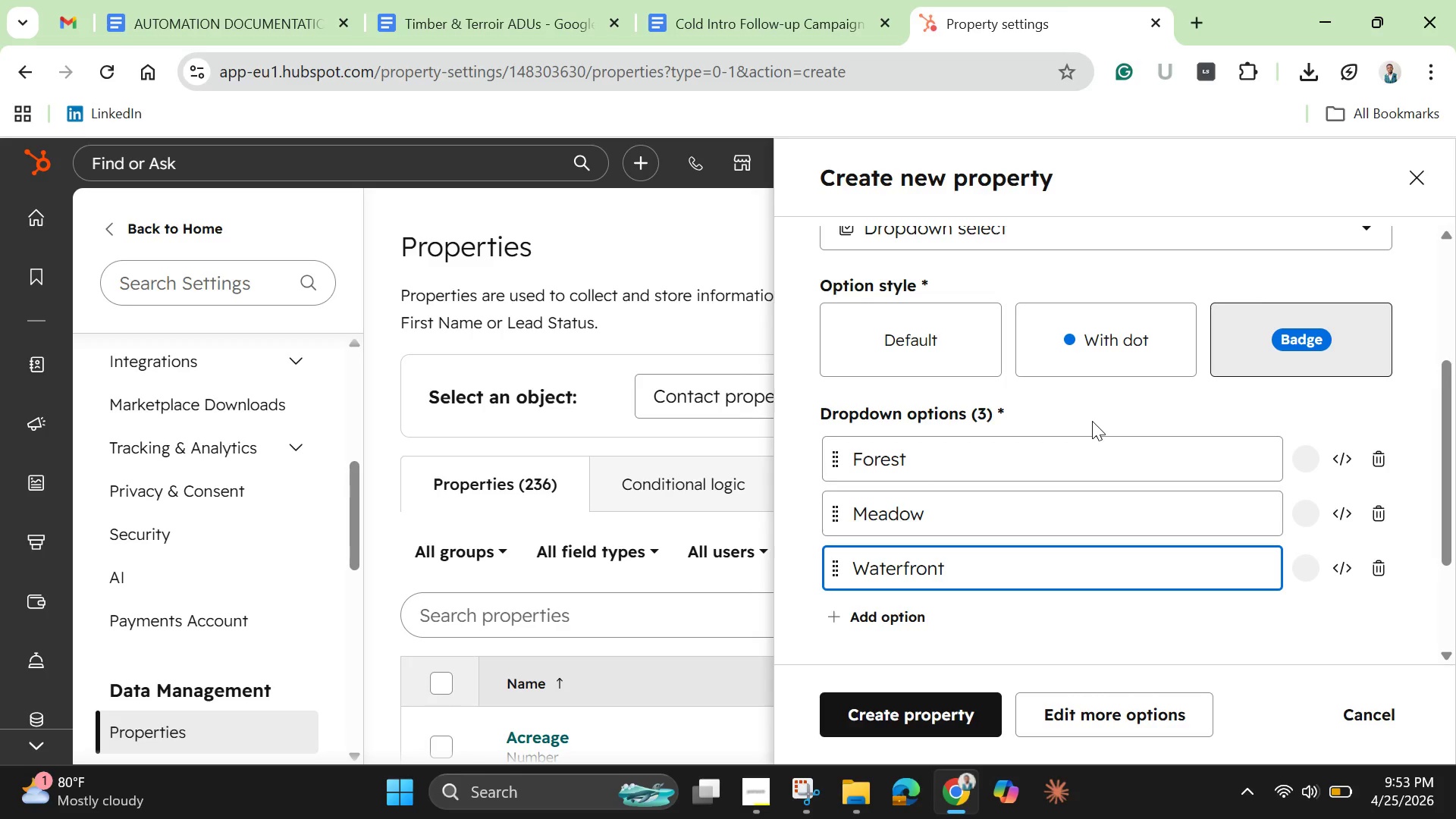 
key(Enter)
 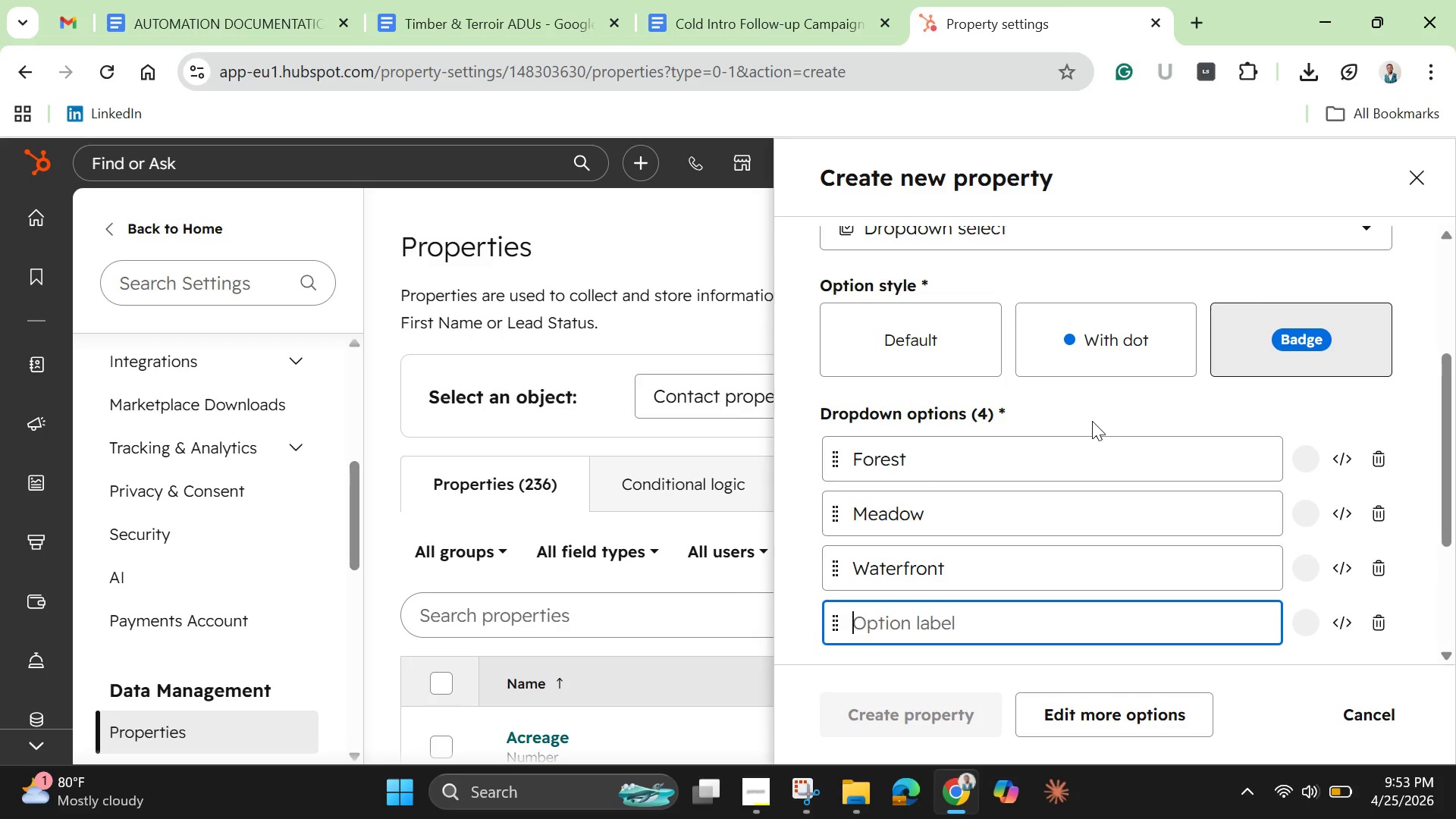 
type(Mountain)
 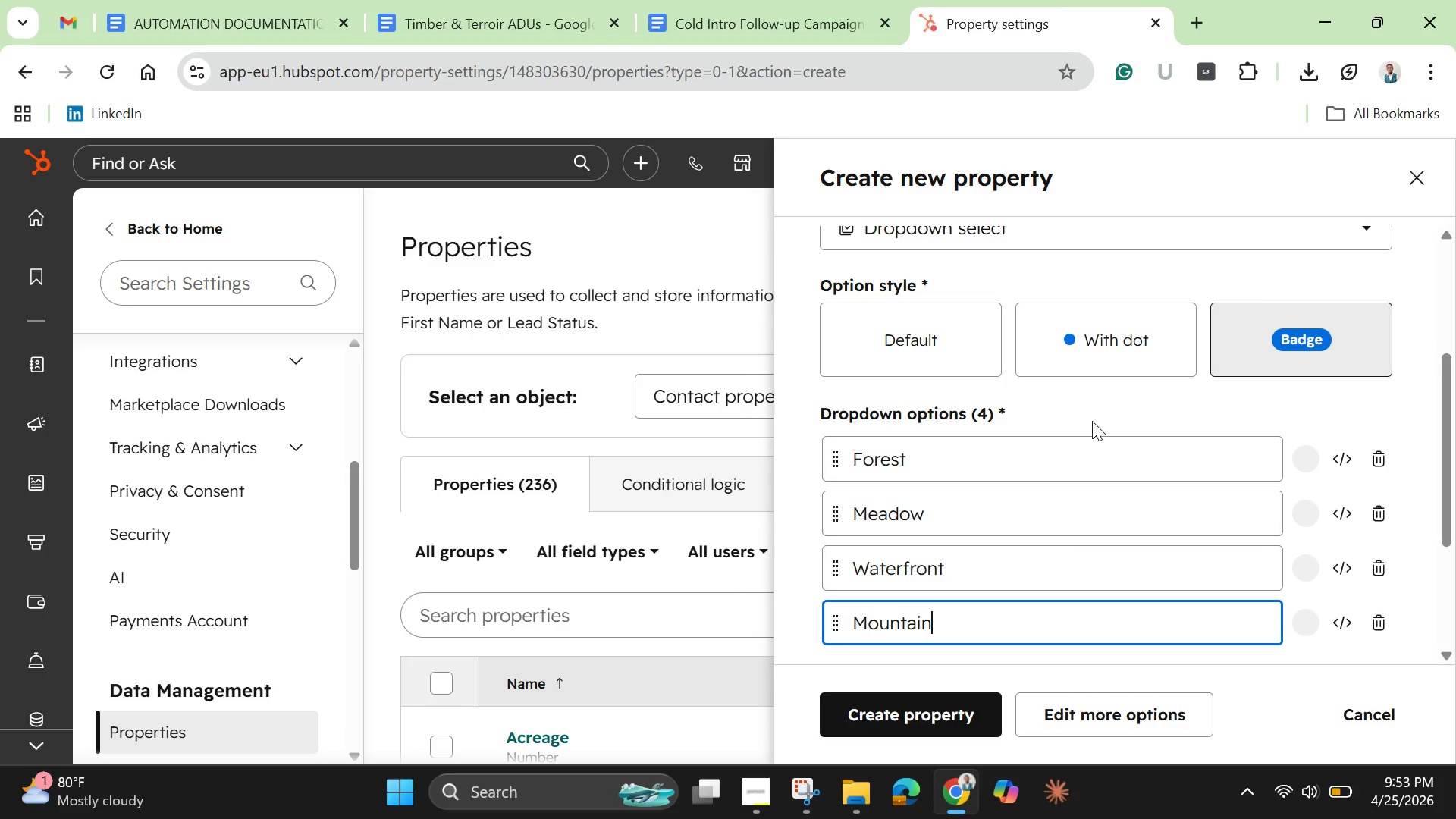 
key(Enter)
 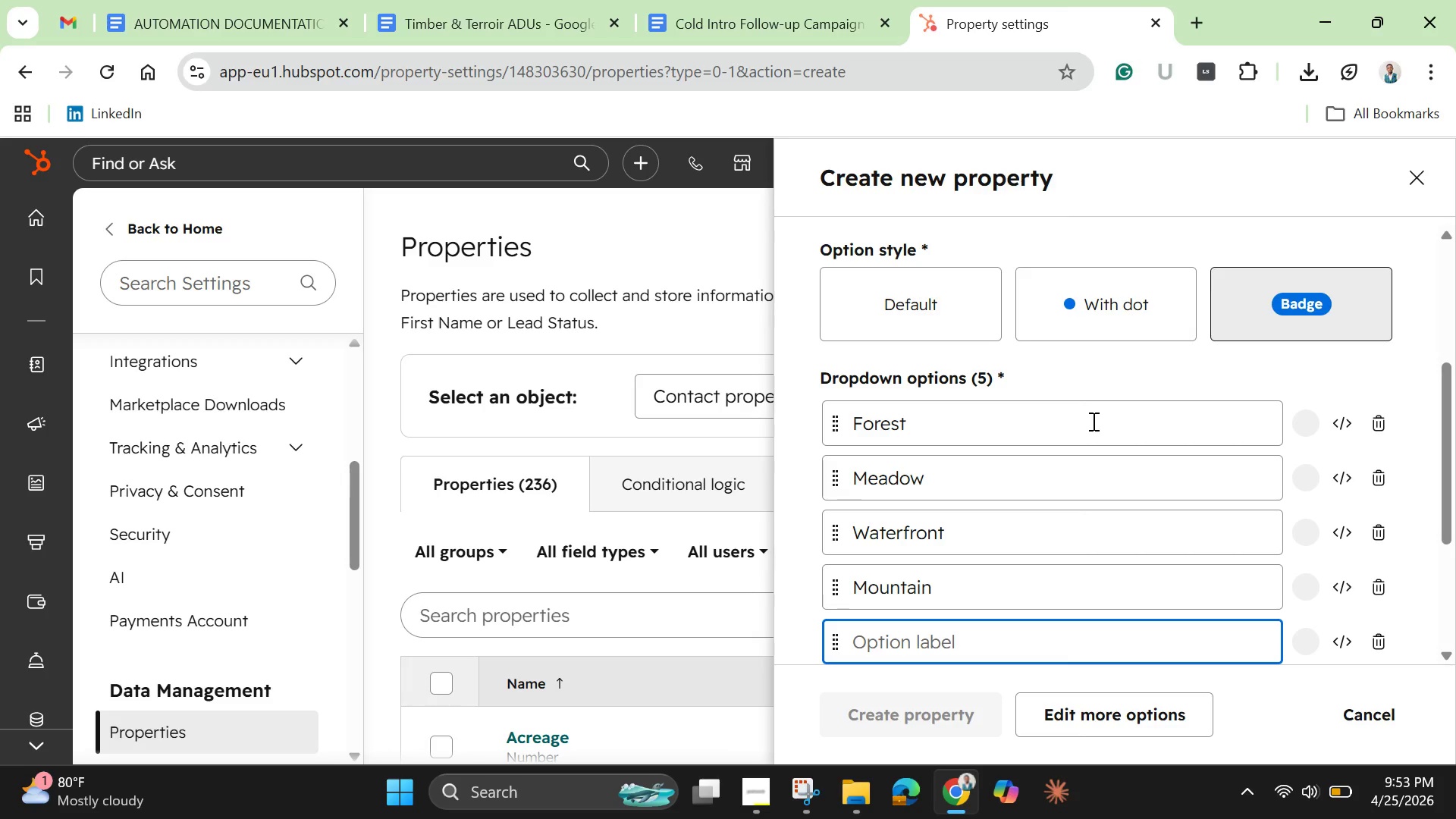 
type(Mixed)
 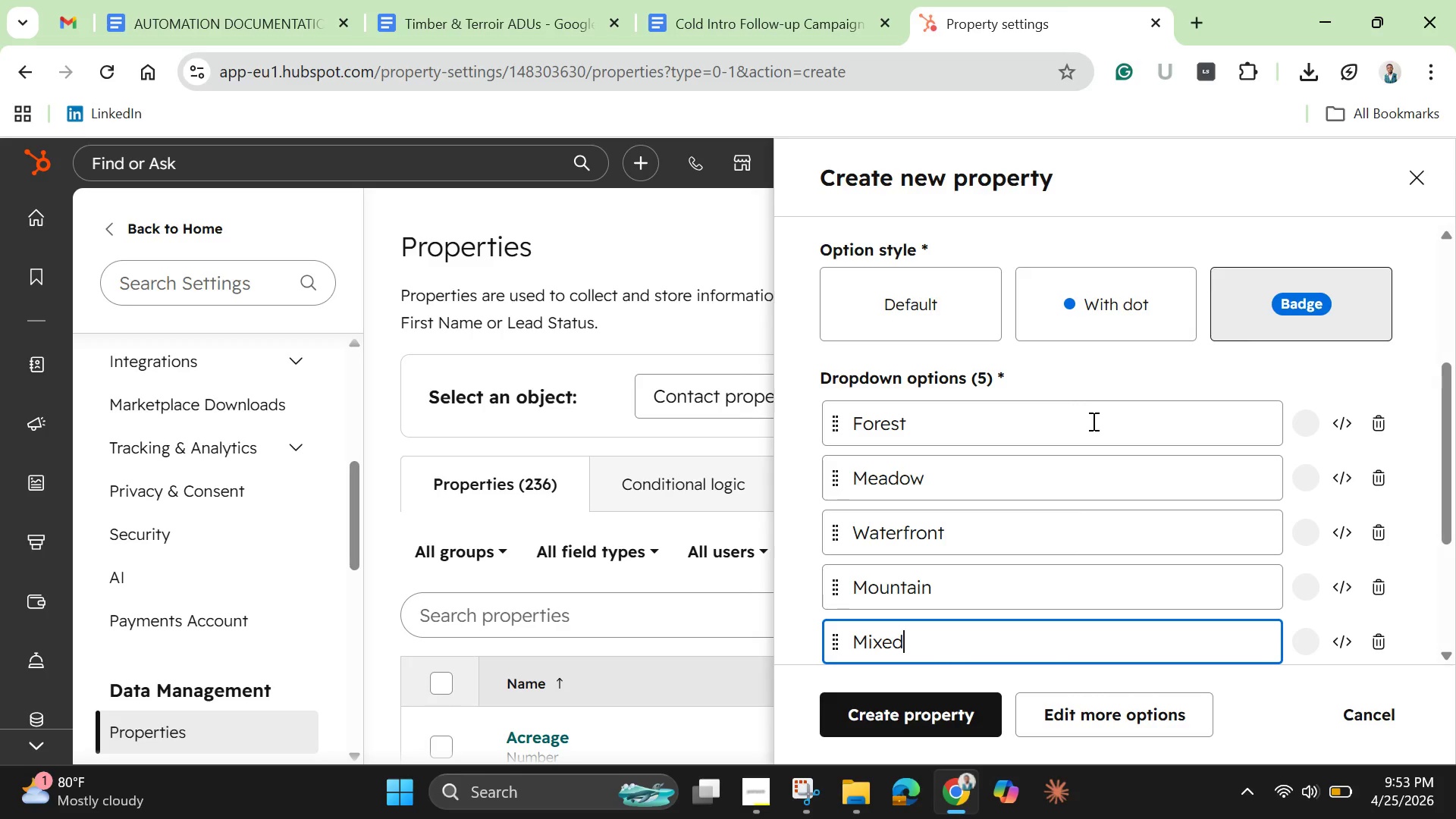 
key(Enter)
 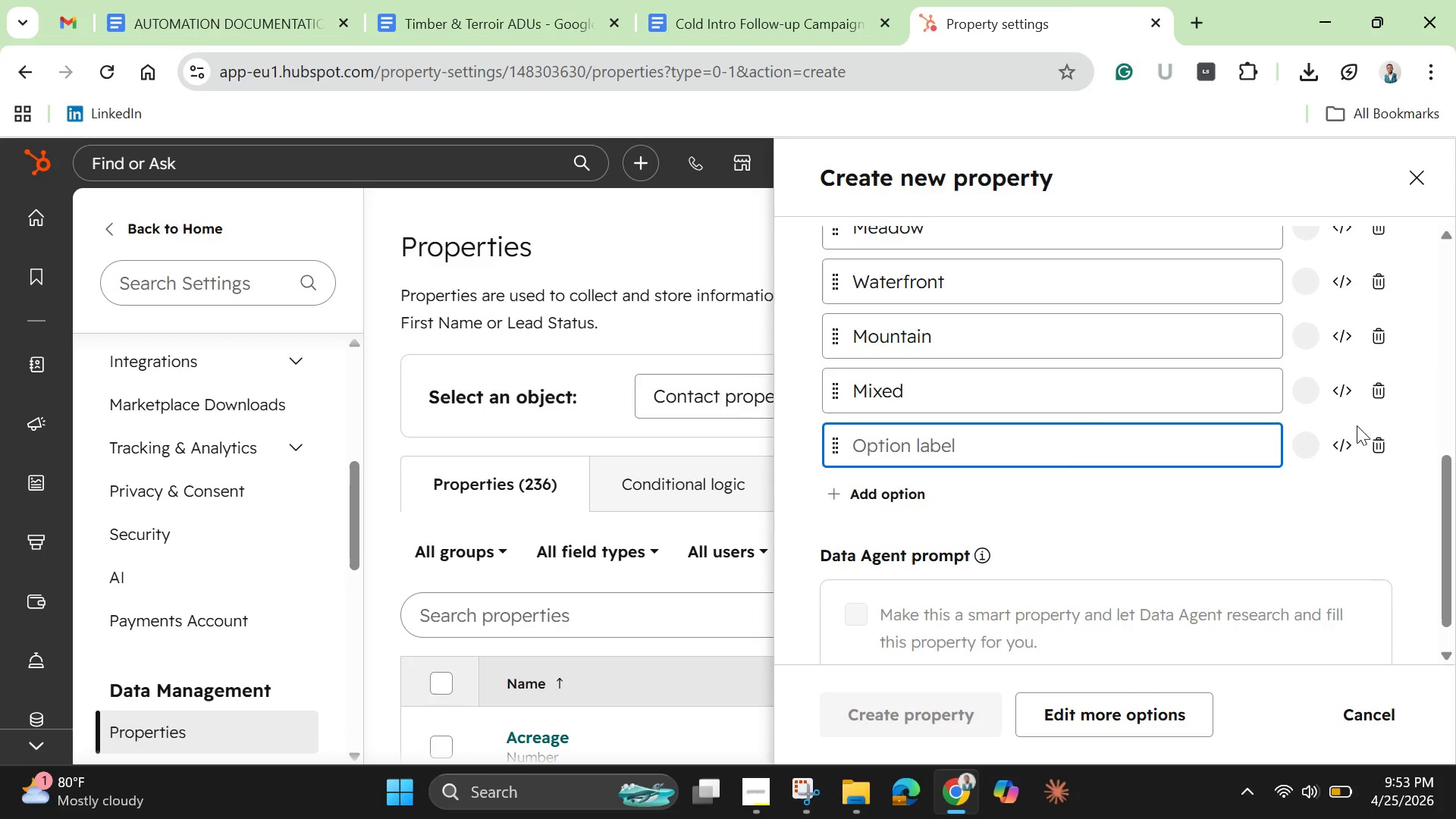 
left_click([1380, 444])
 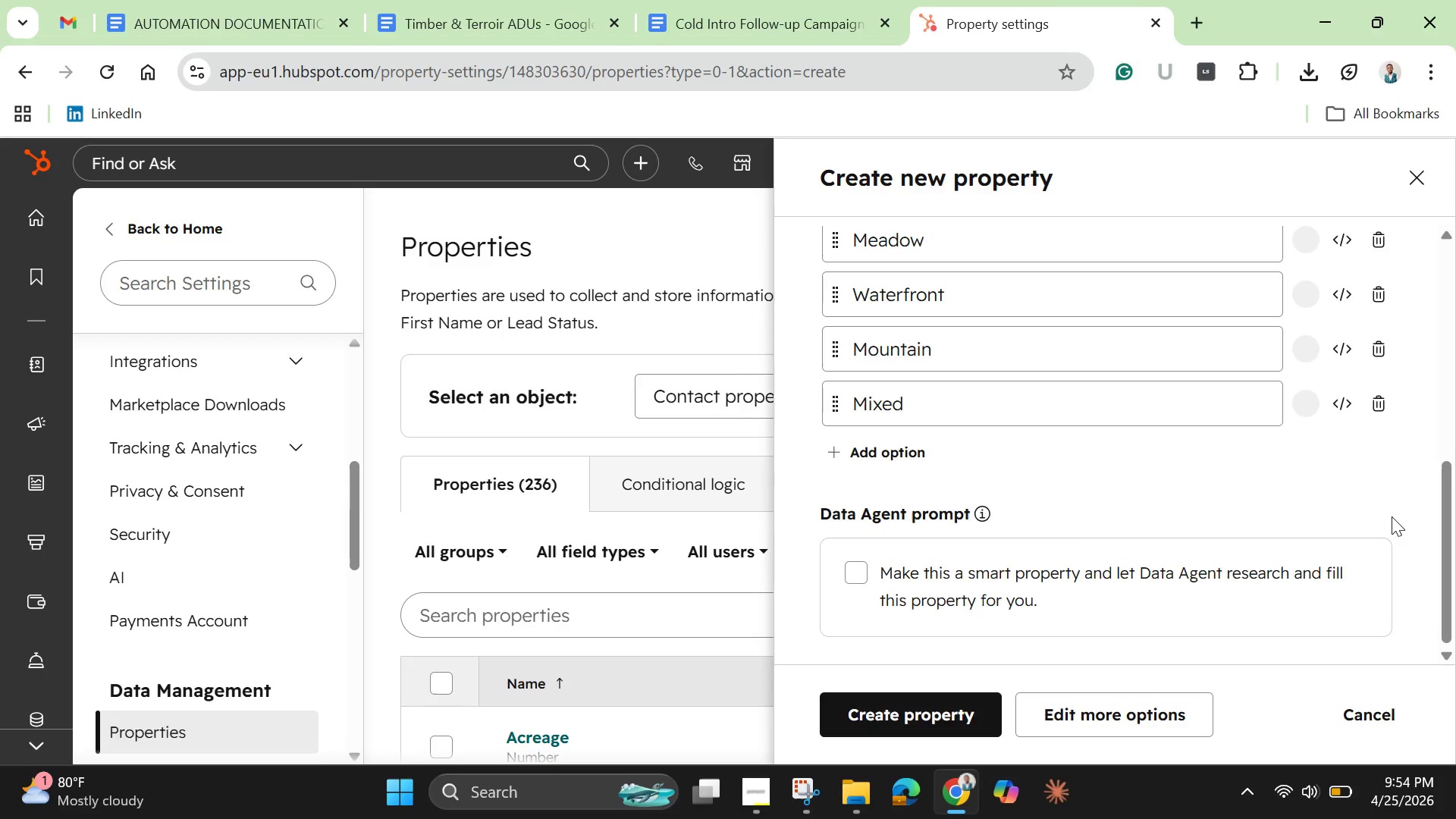 
scroll: coordinate [1390, 516], scroll_direction: up, amount: 1.0
 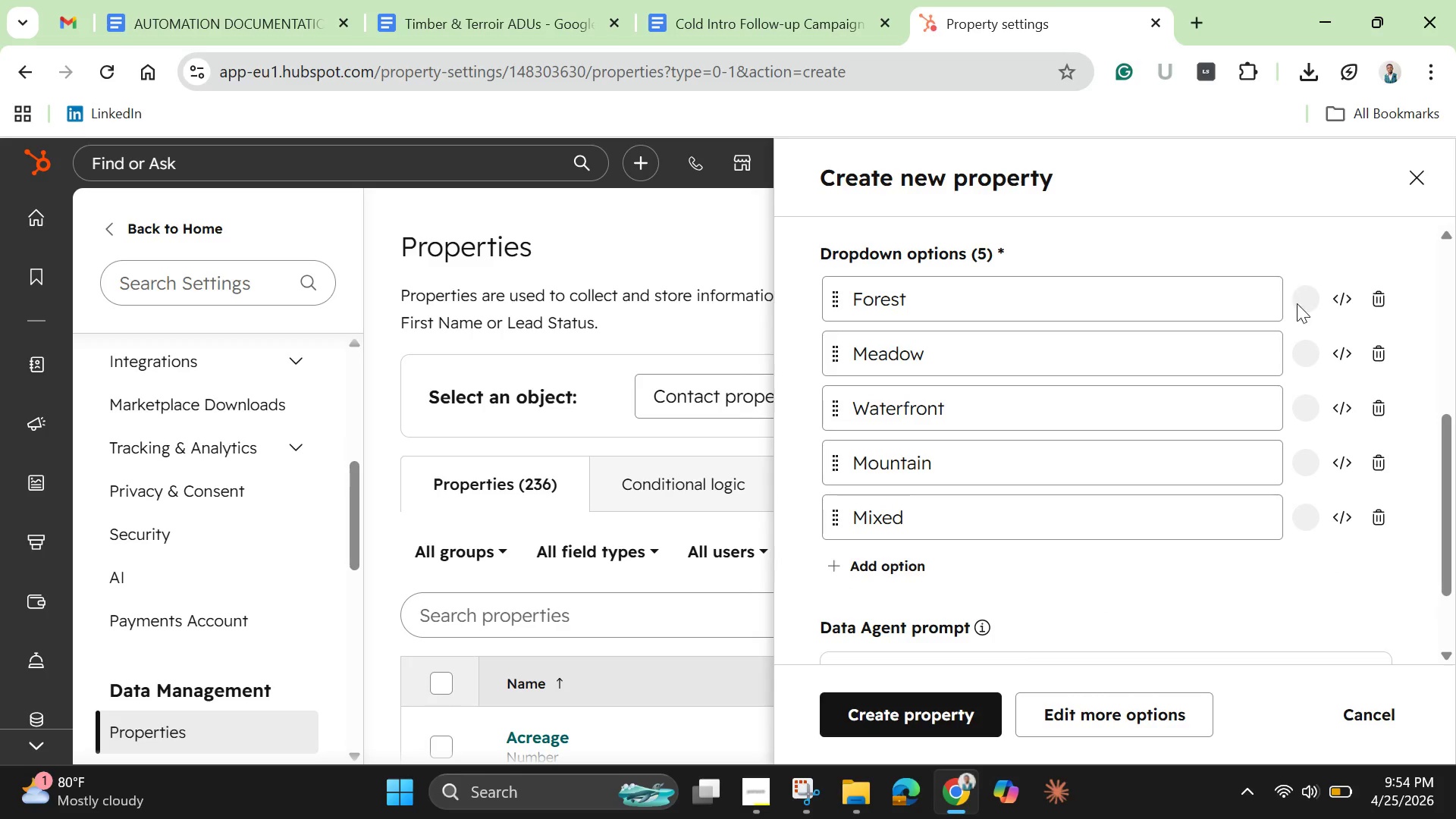 
left_click([1302, 303])
 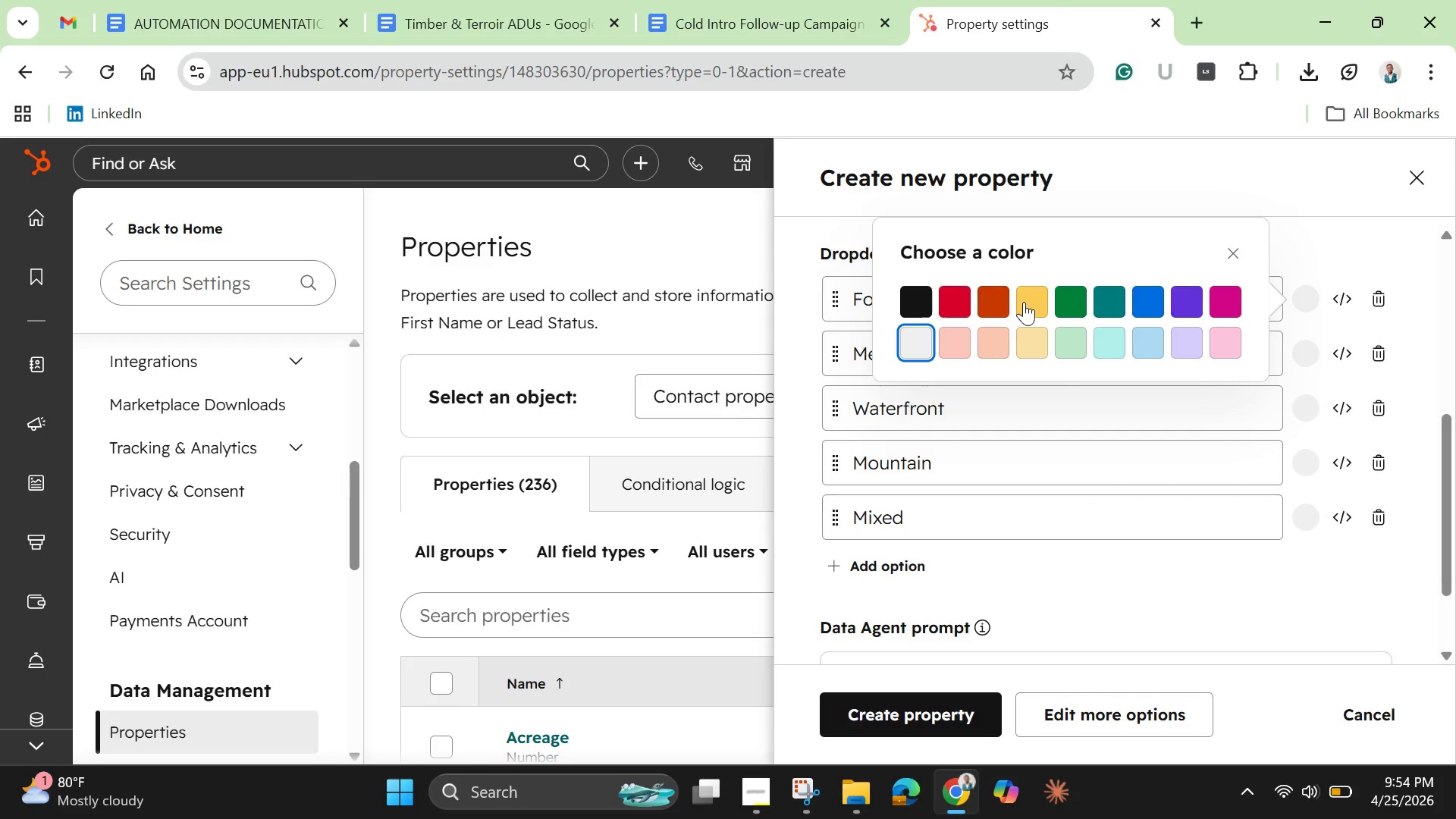 
left_click([1027, 303])
 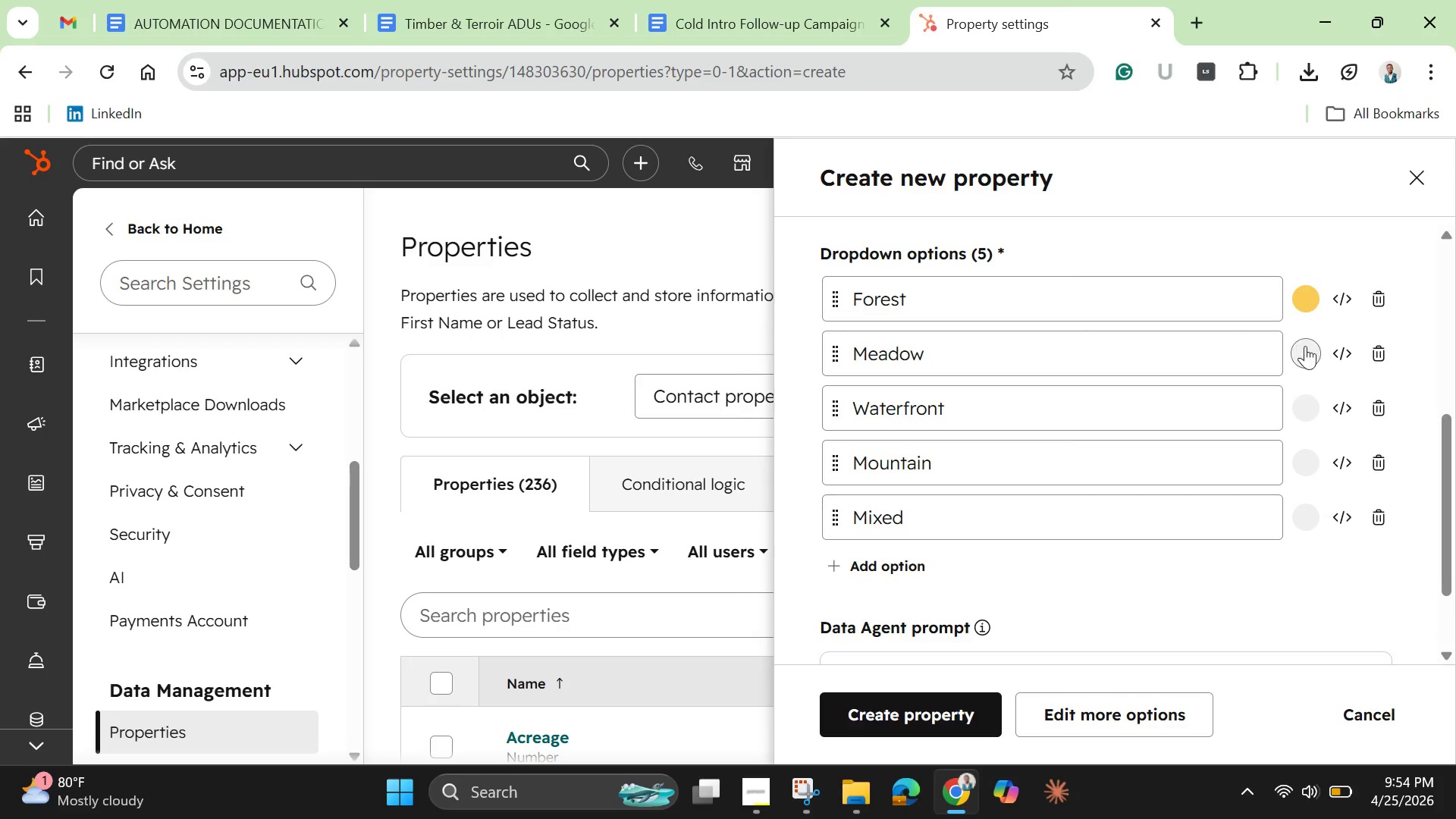 
left_click([1311, 350])
 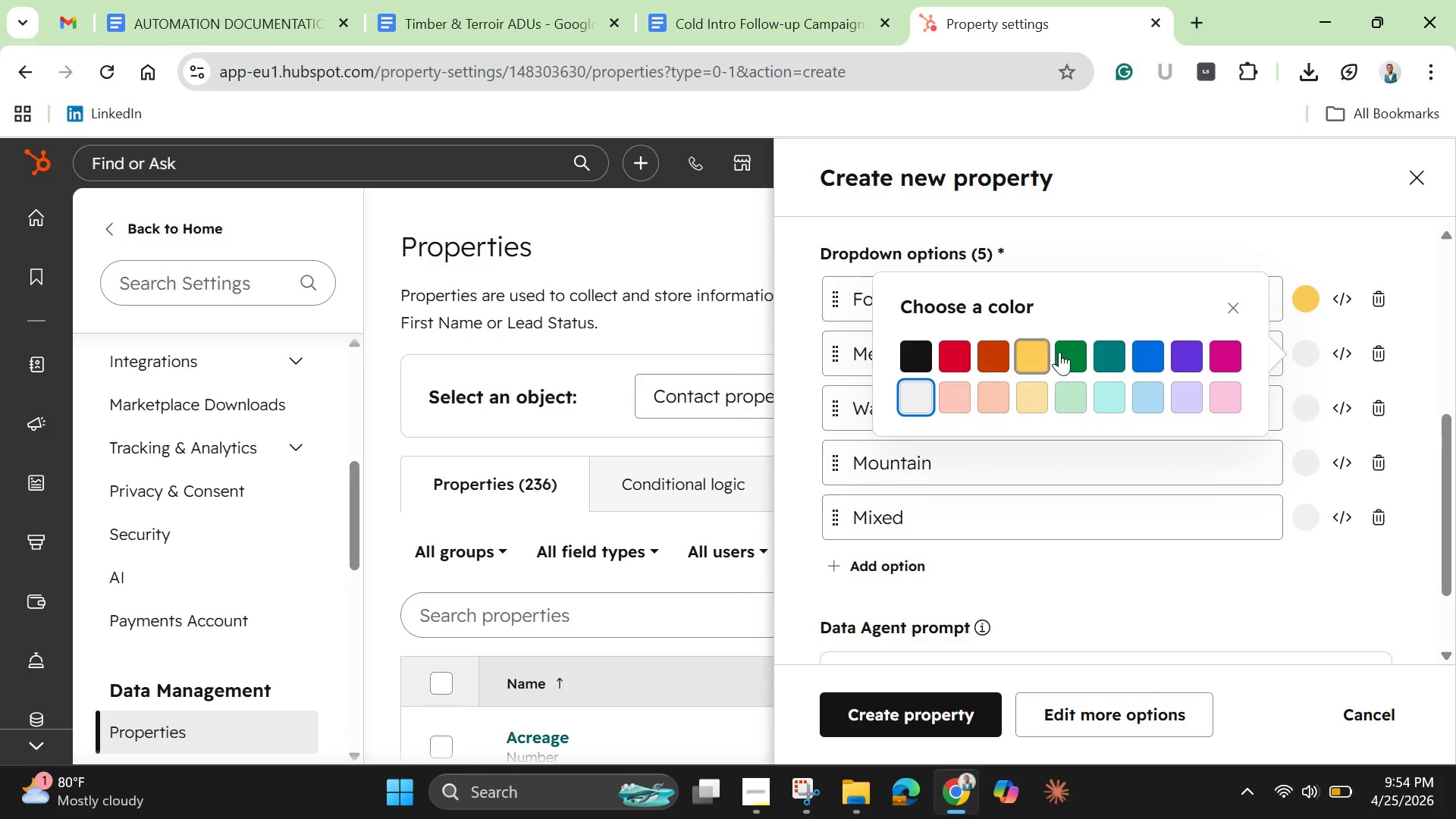 
left_click([1062, 352])
 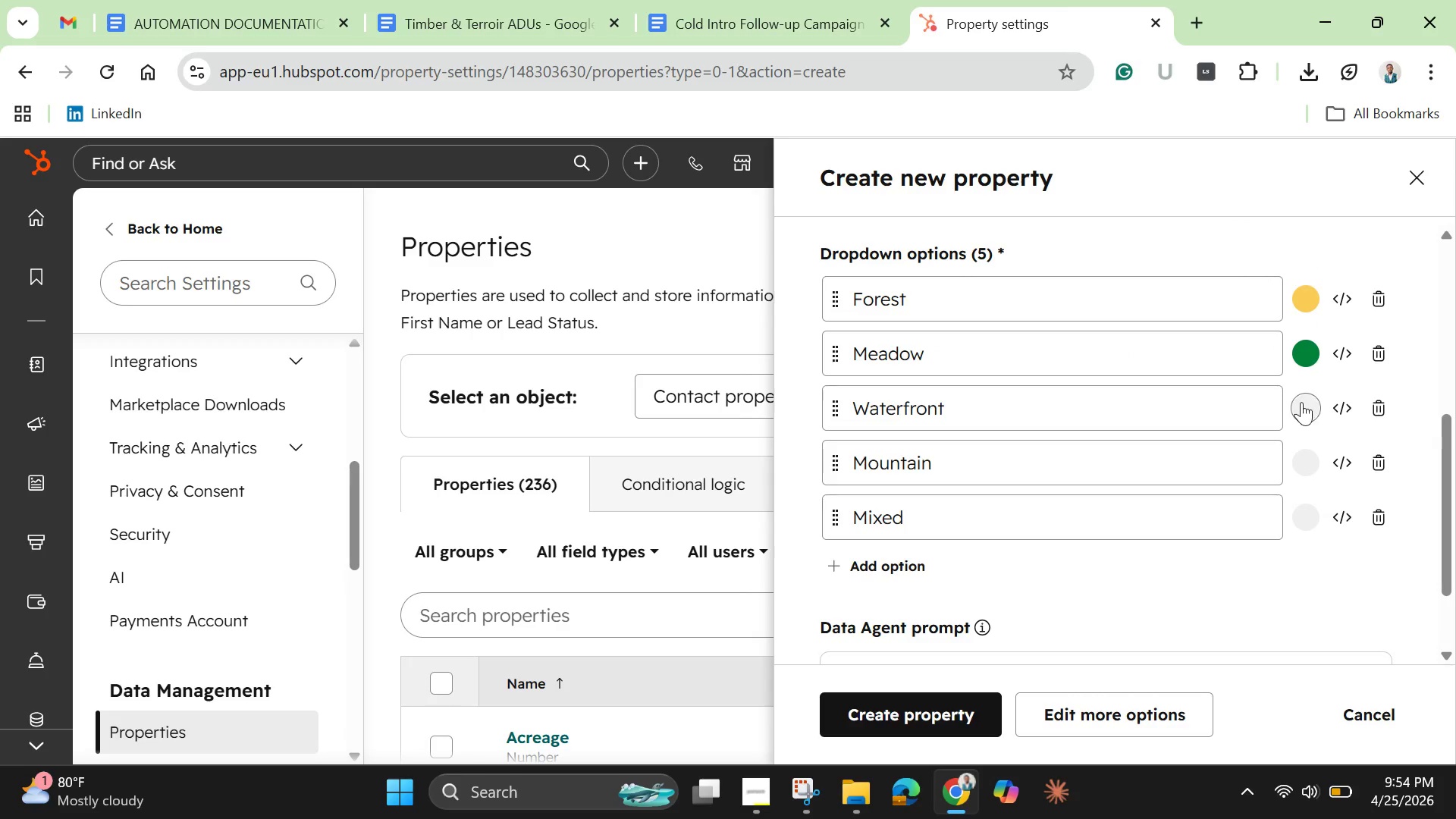 
left_click([1303, 403])
 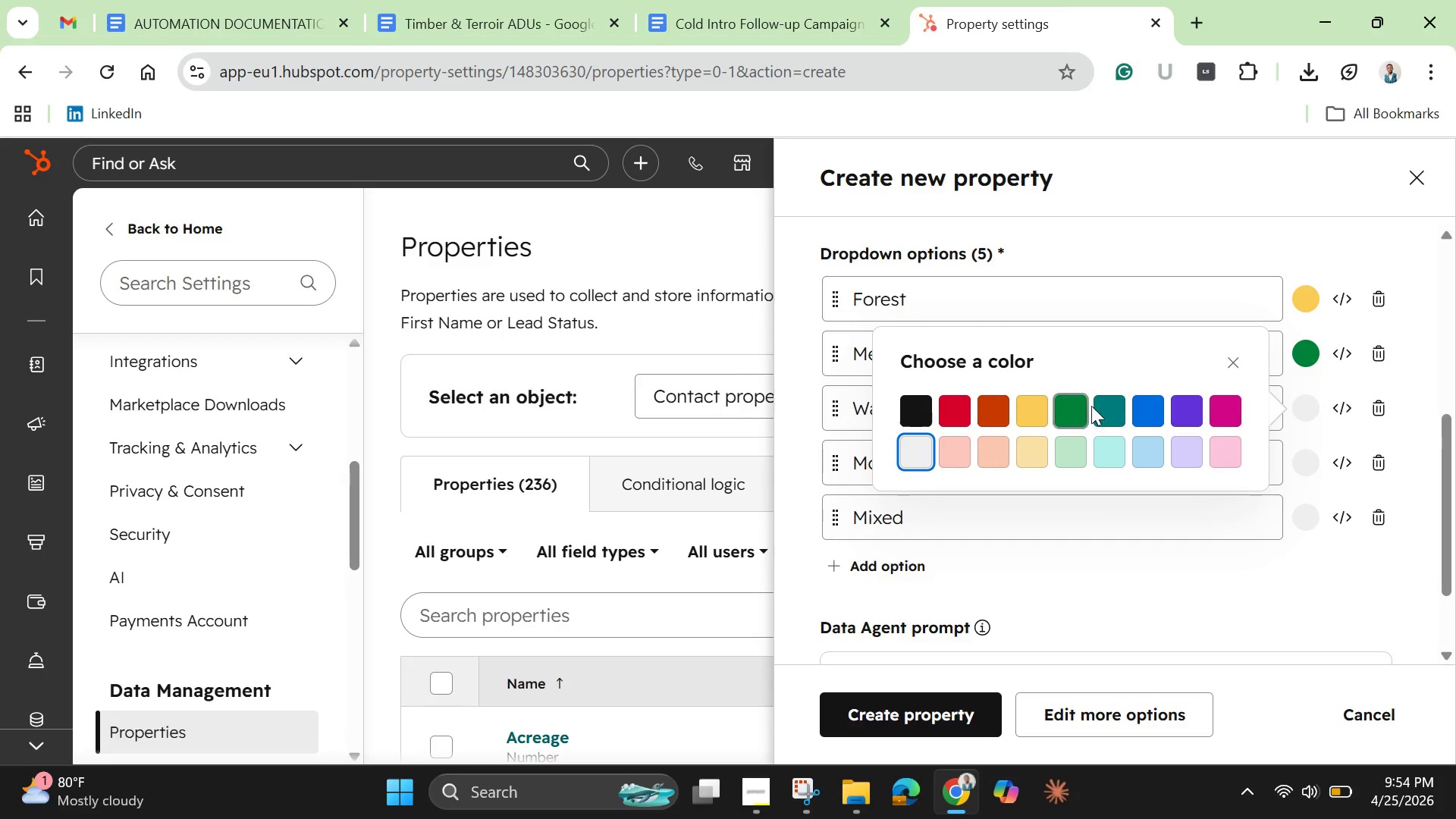 
left_click([1108, 406])
 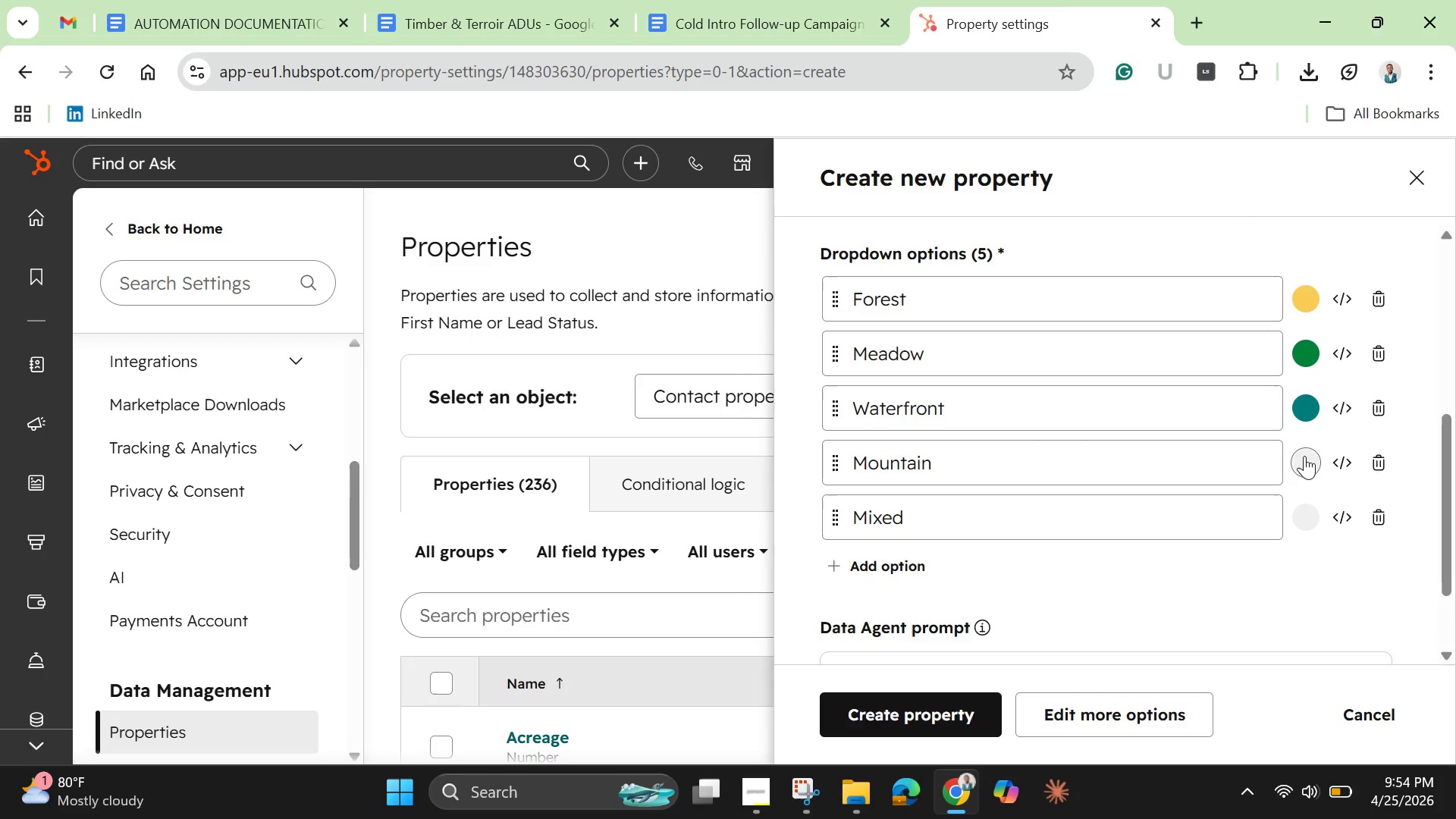 
left_click([1304, 456])
 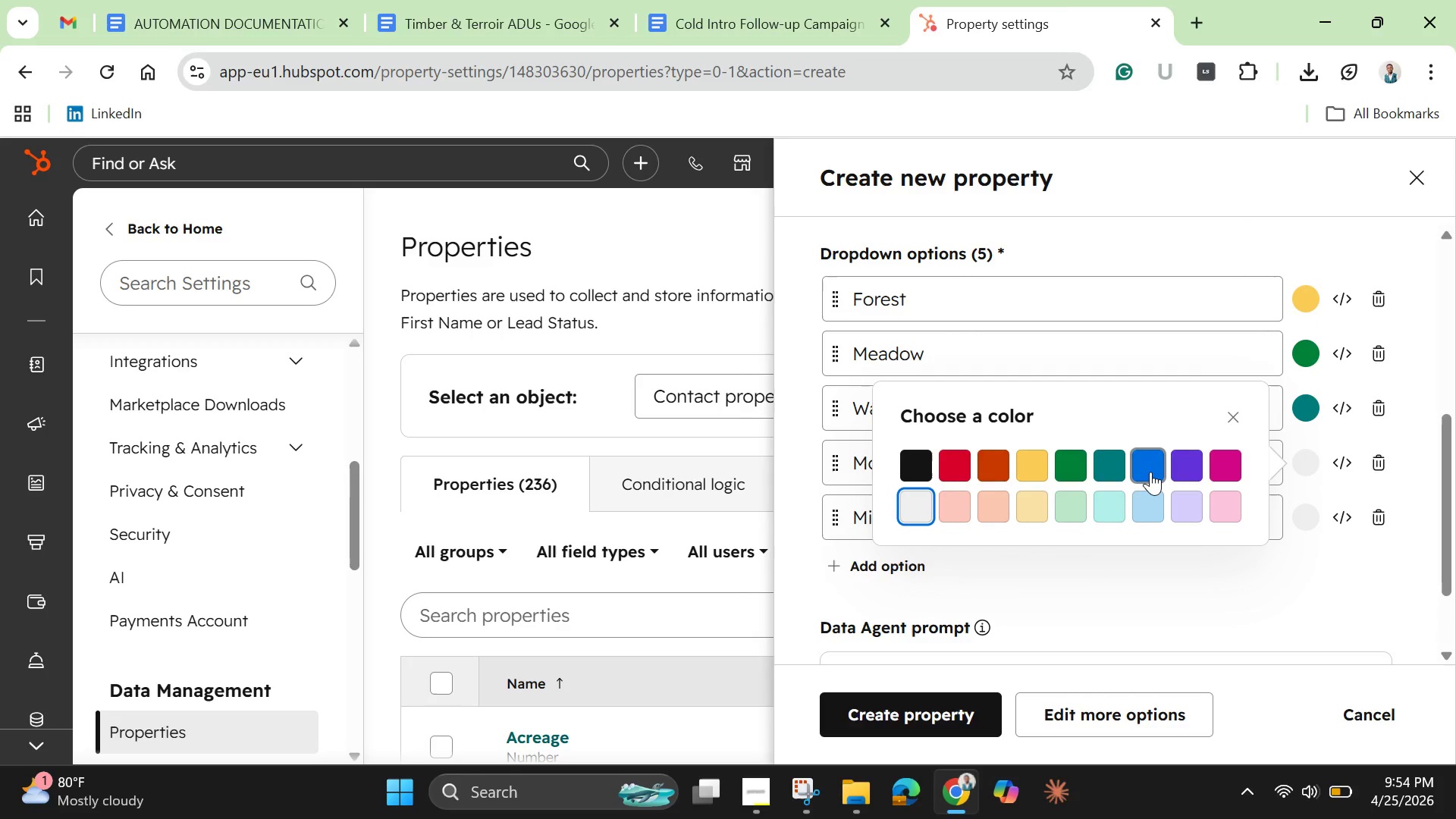 
left_click([1146, 469])
 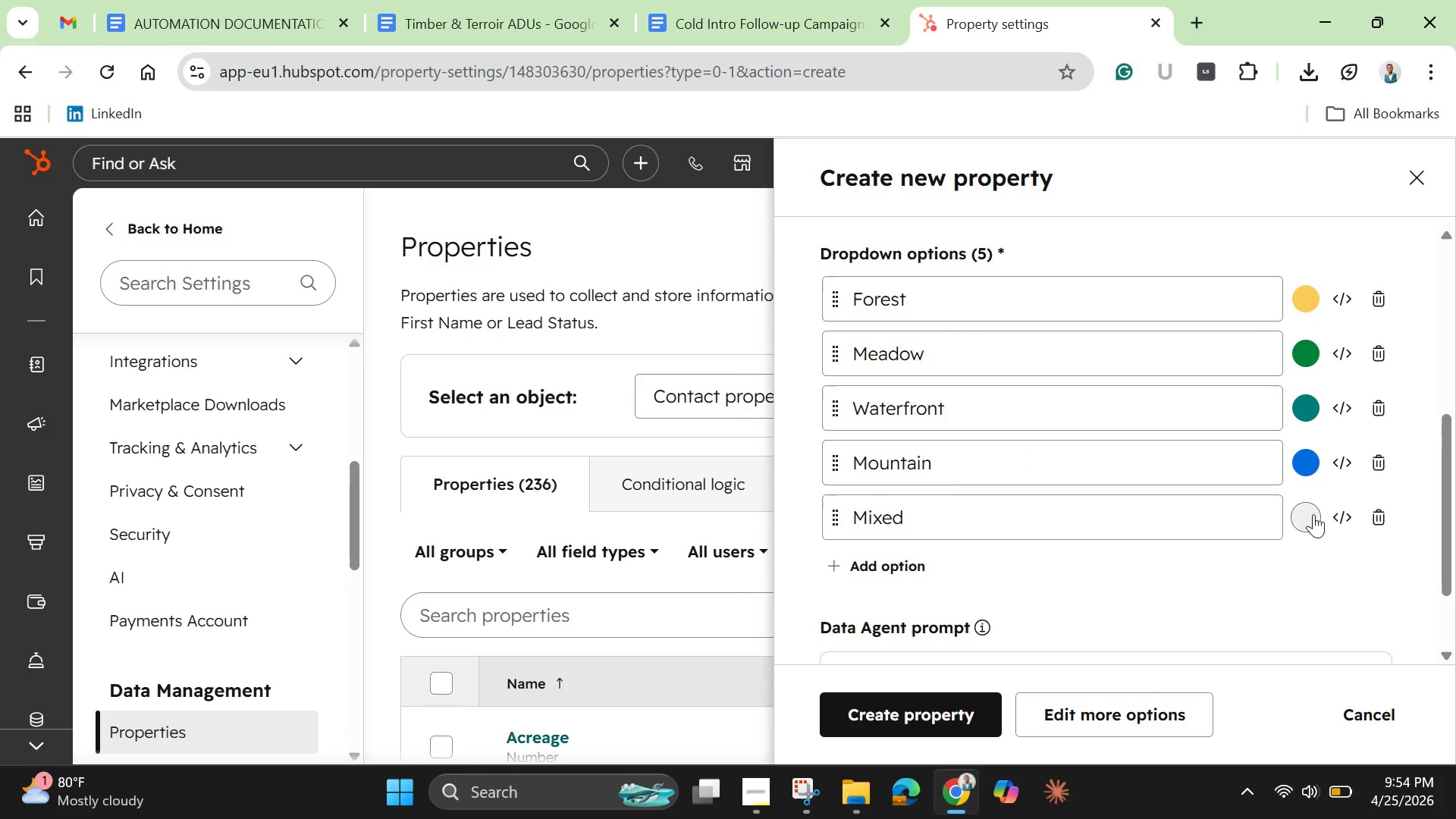 
left_click([1313, 514])
 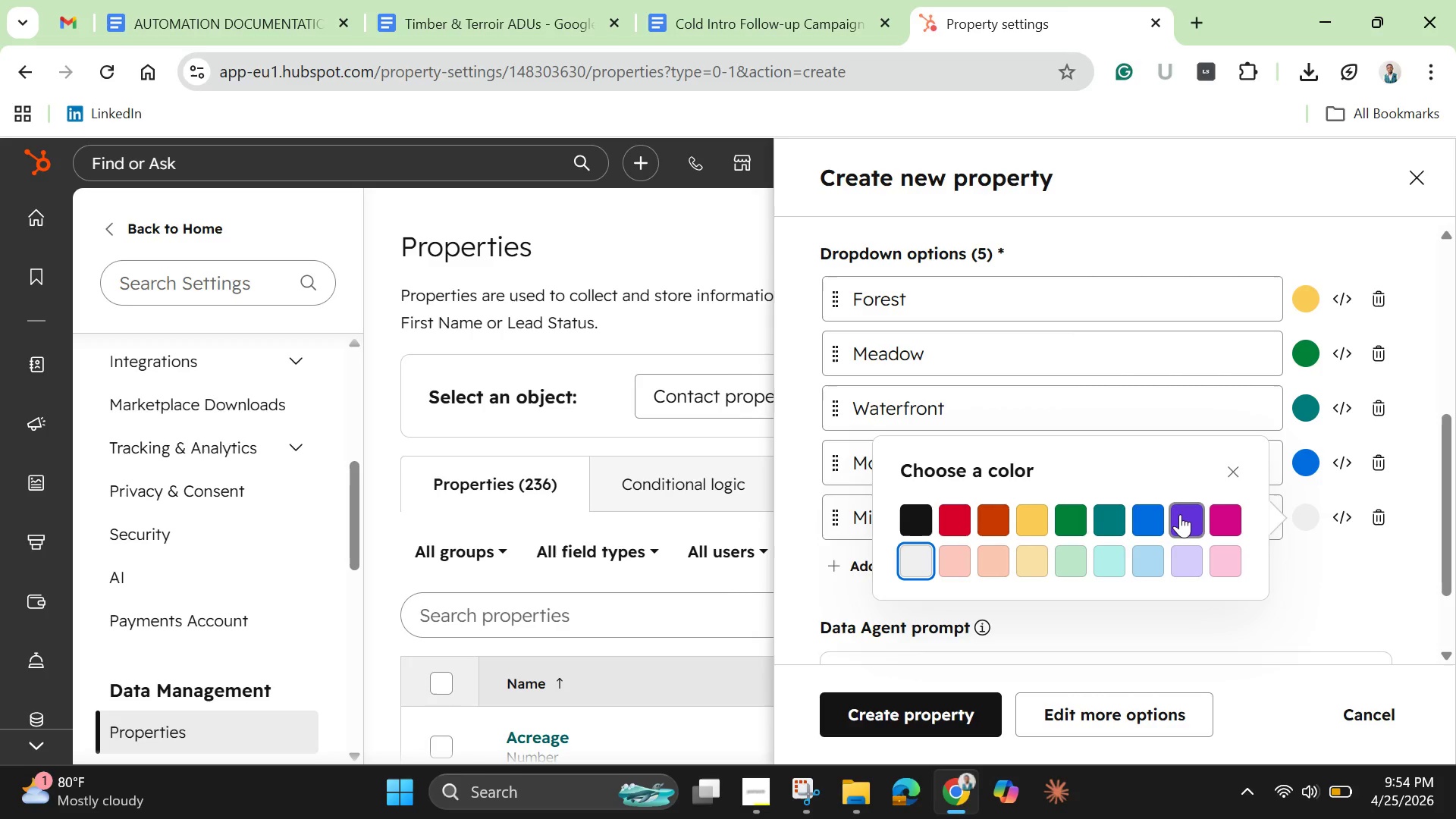 
left_click([1180, 514])
 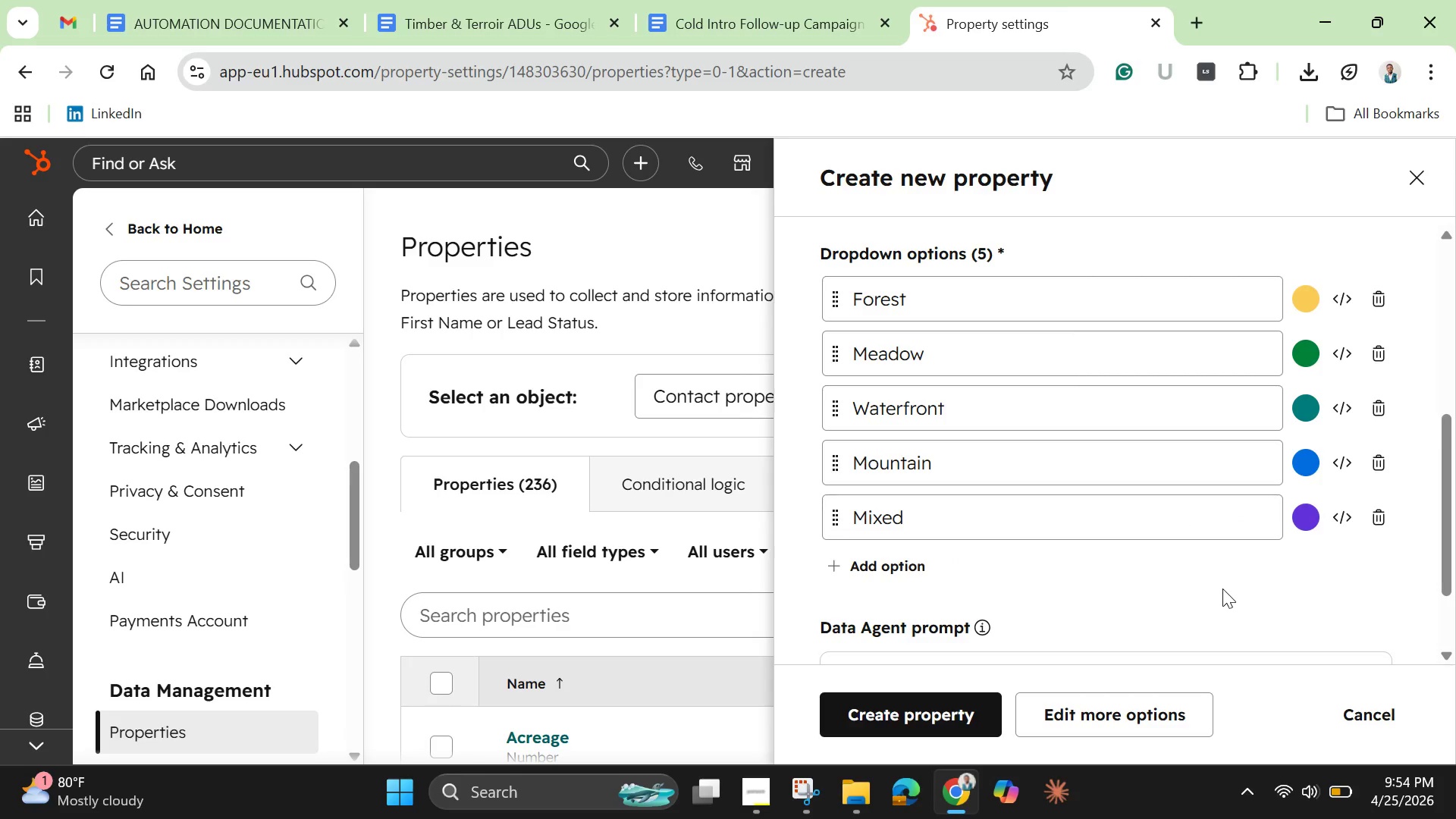 
left_click([1222, 588])
 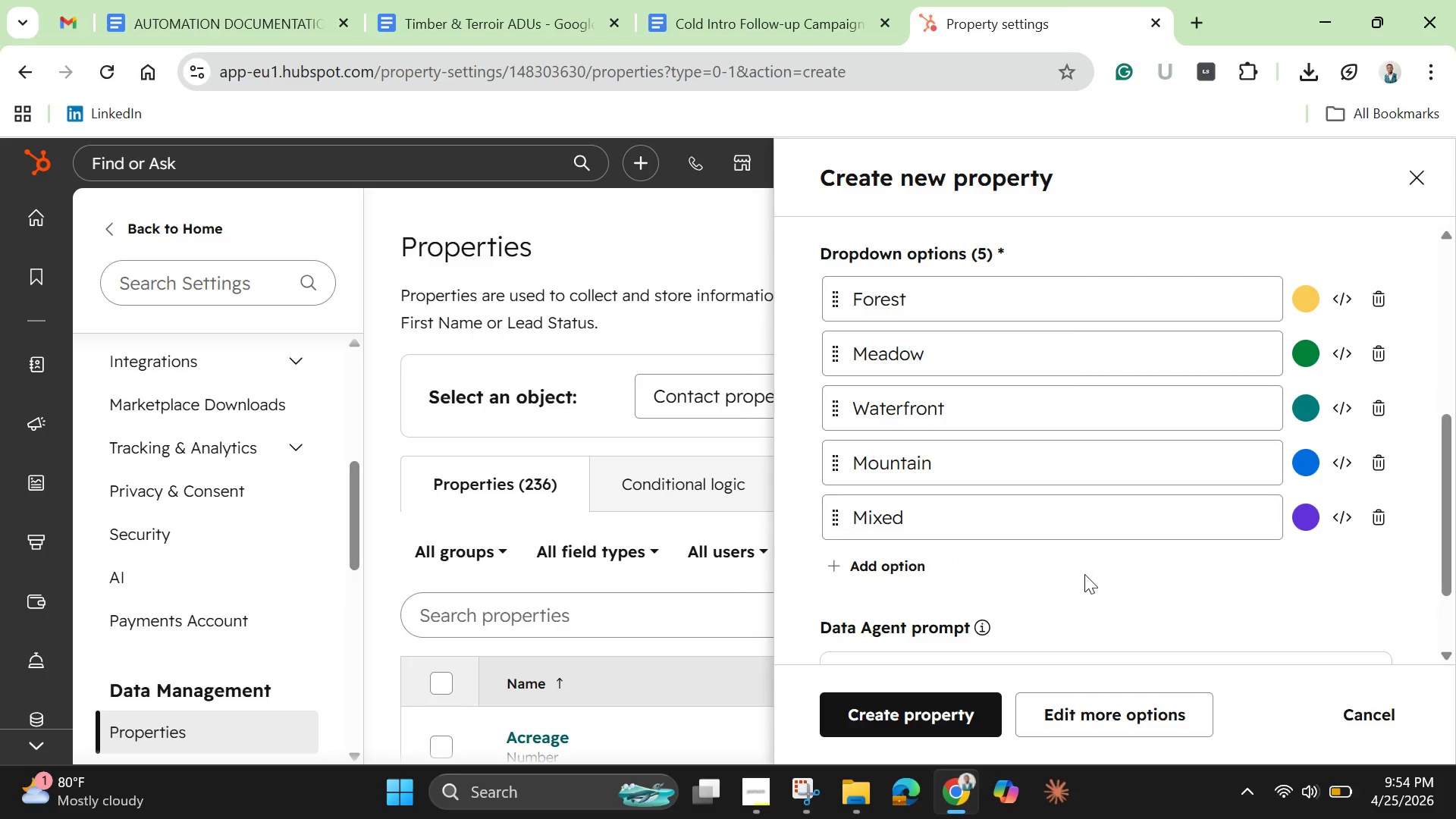 
scroll: coordinate [1085, 588], scroll_direction: down, amount: 2.0
 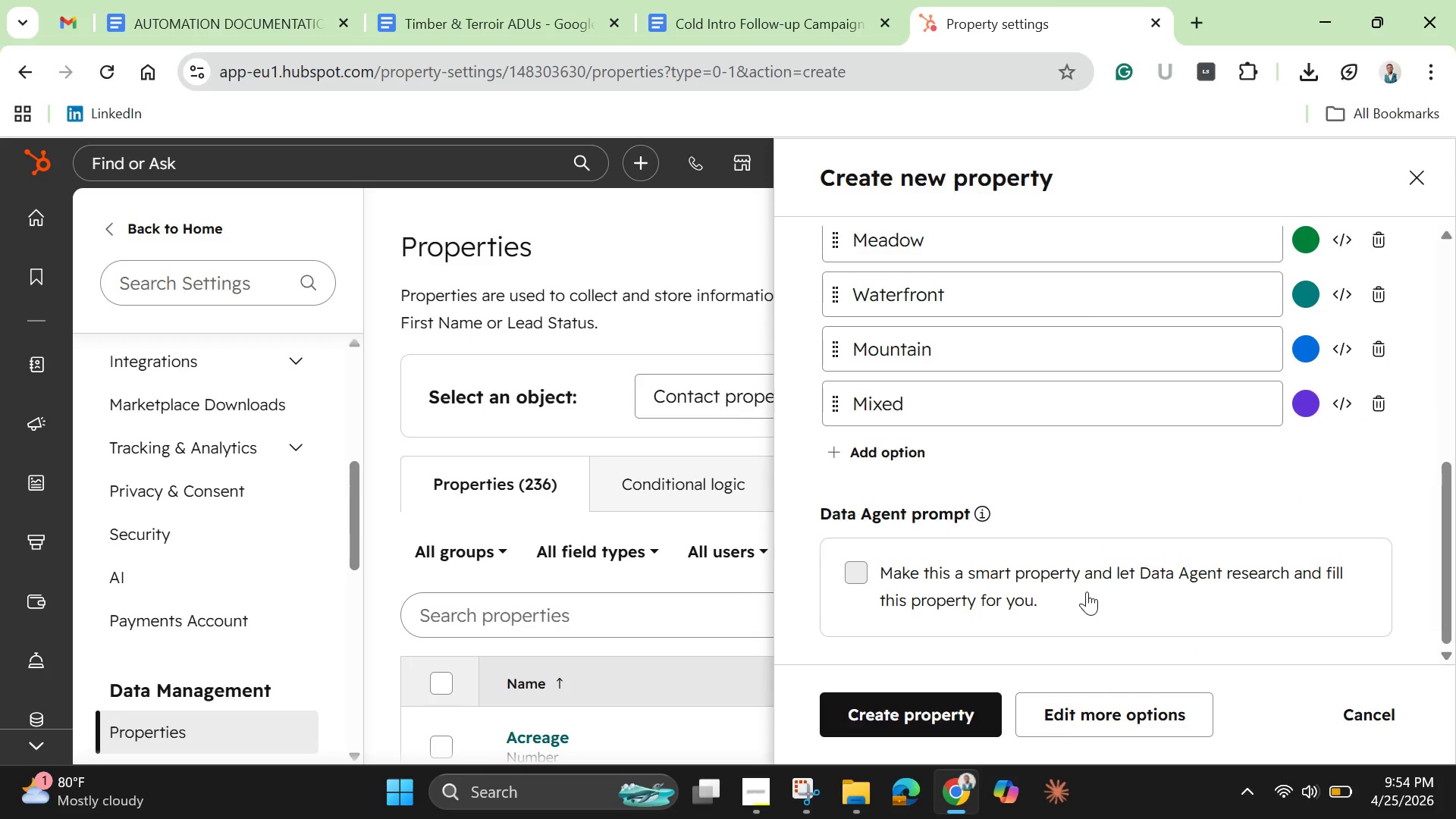 
scroll: coordinate [1084, 571], scroll_direction: up, amount: 6.0
 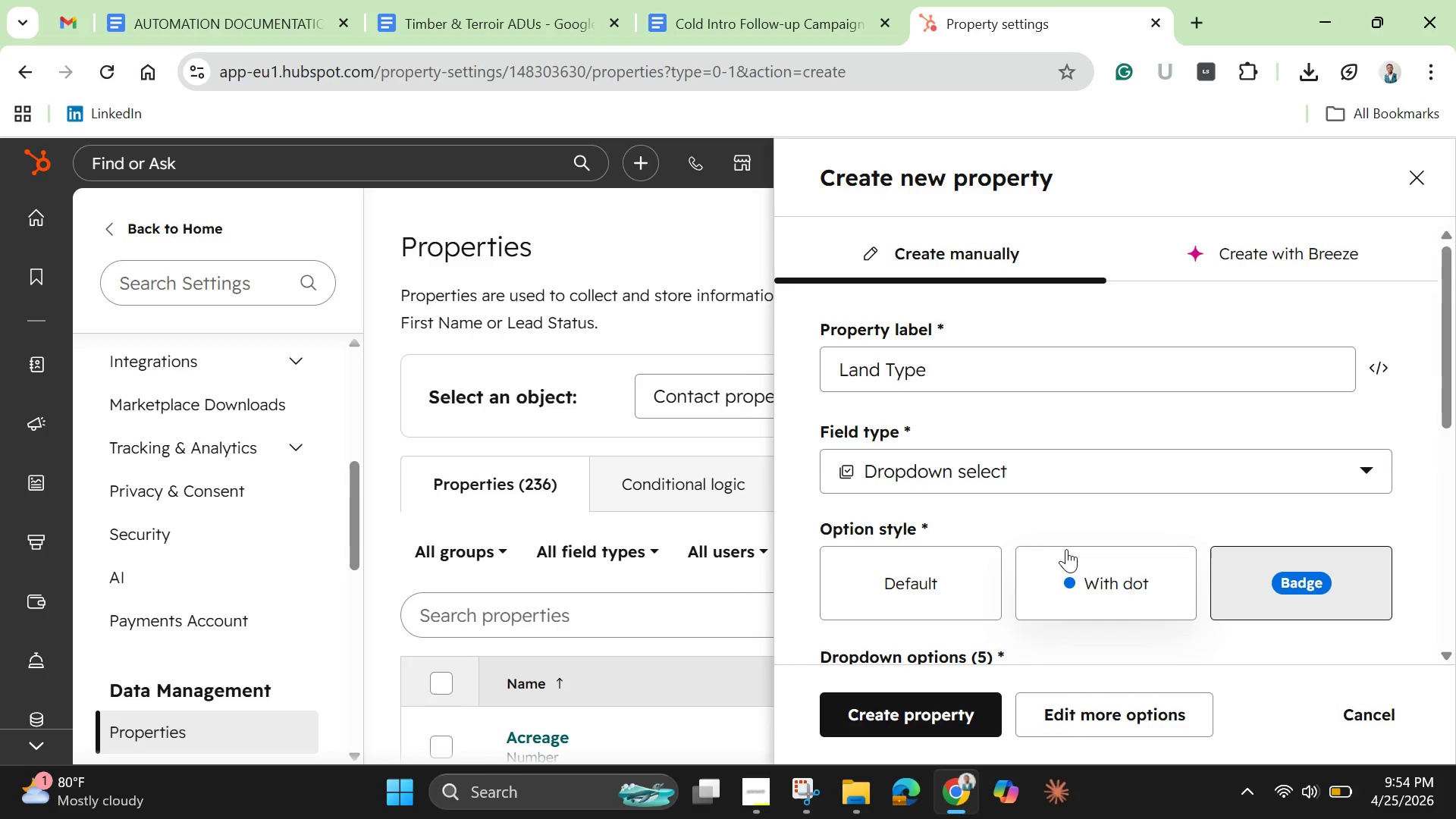 
scroll: coordinate [1066, 549], scroll_direction: down, amount: 2.0
 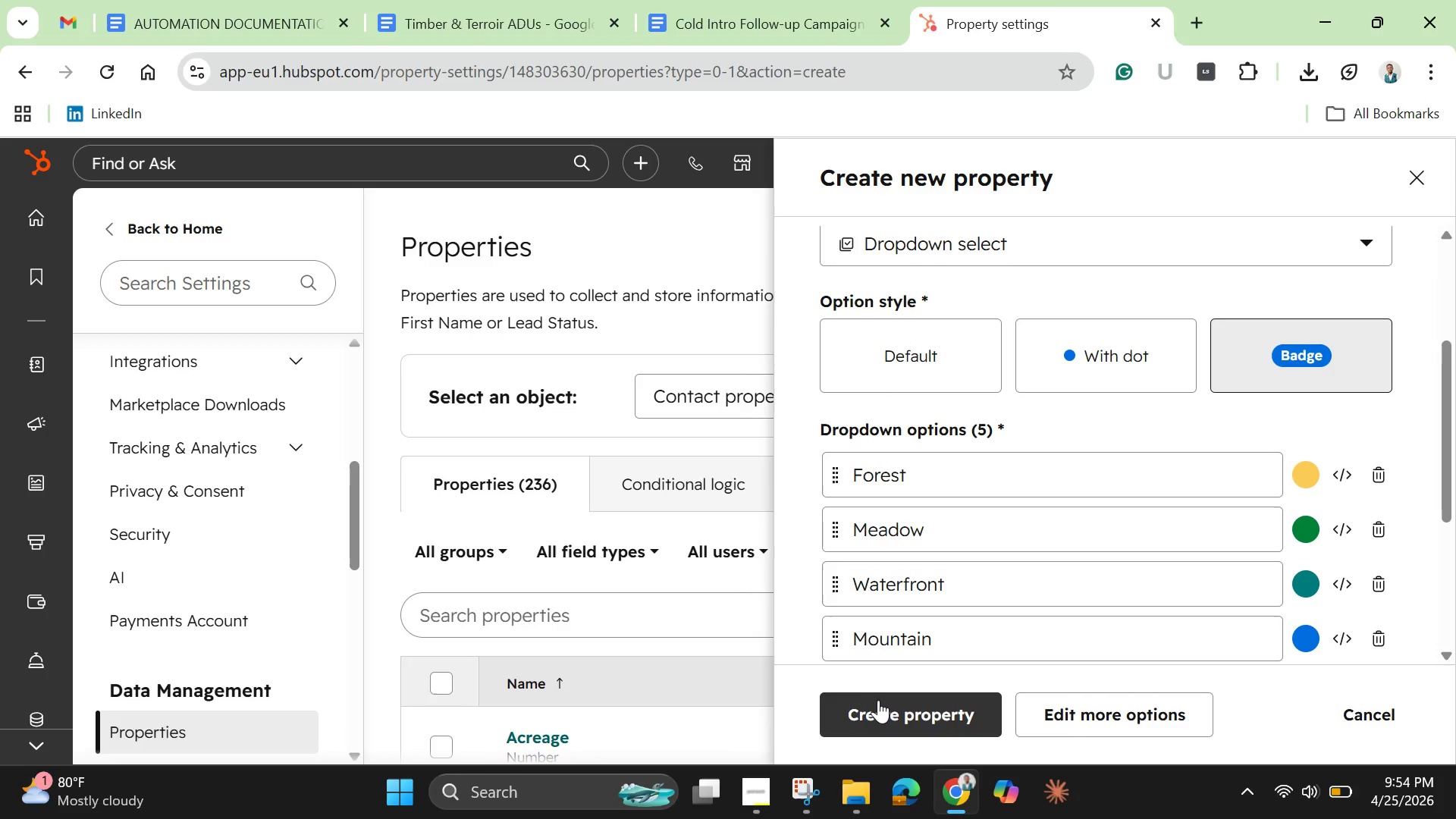 
left_click([880, 700])
 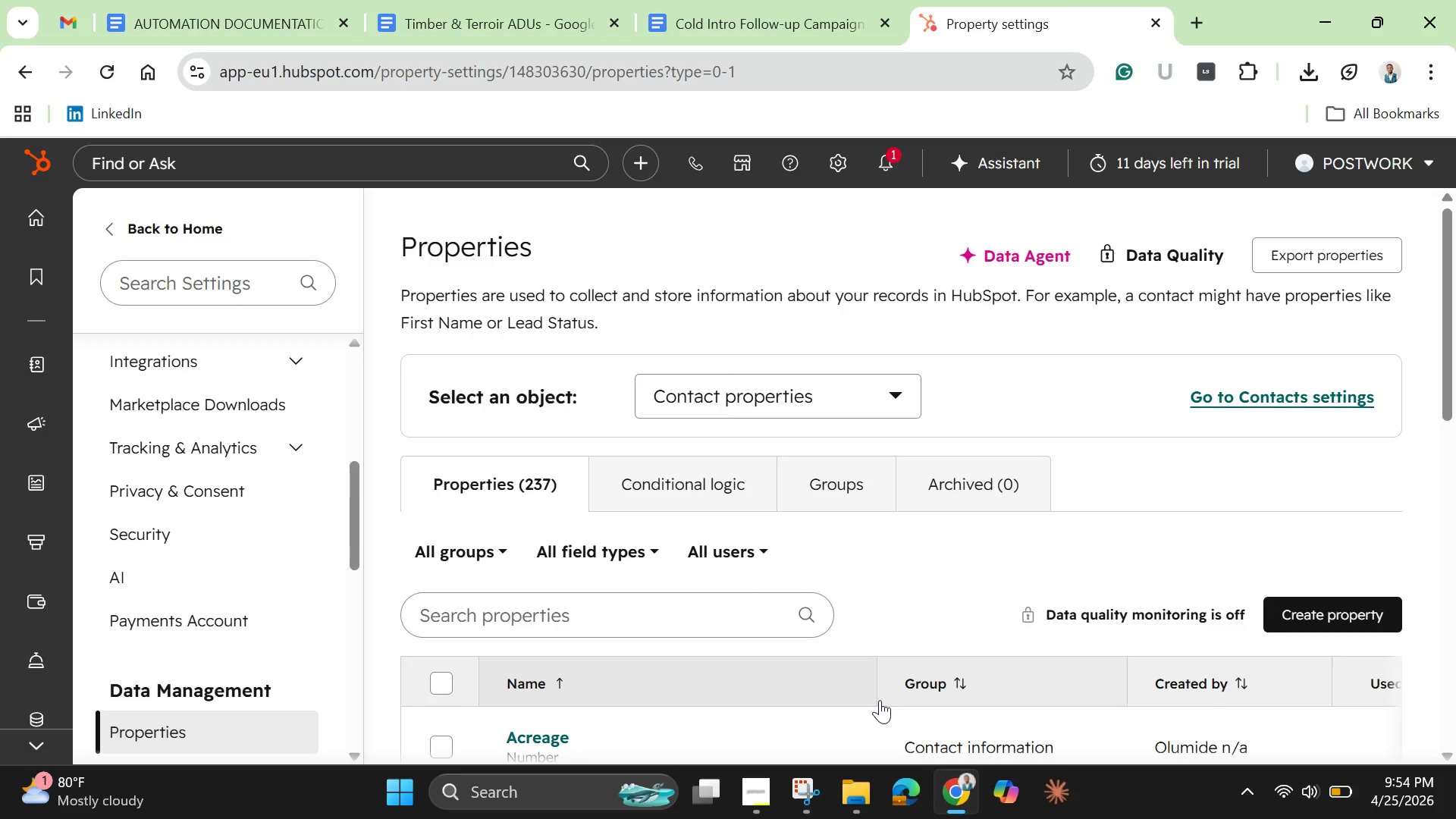 
wait(14.83)
 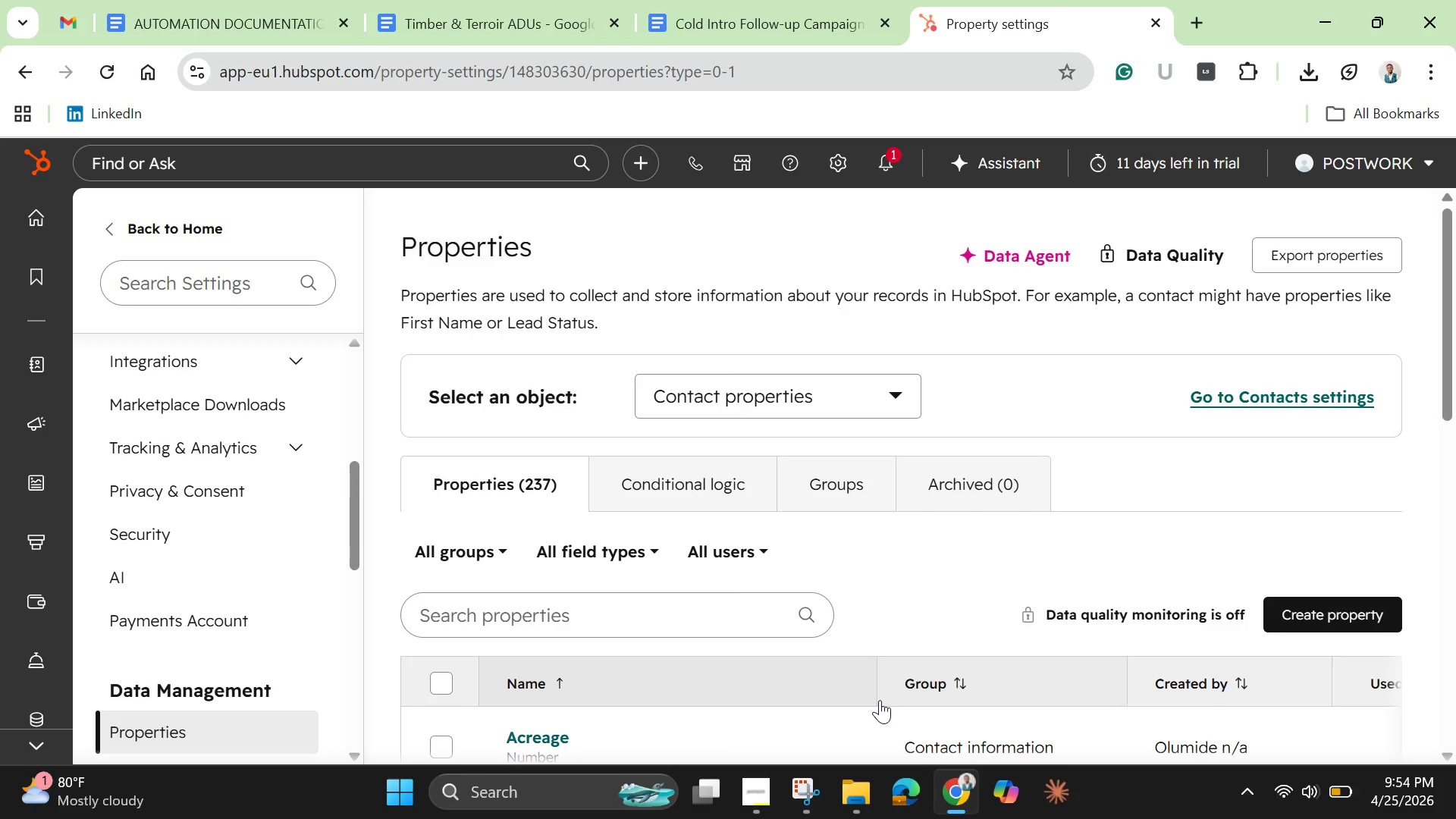 
left_click([1313, 610])
 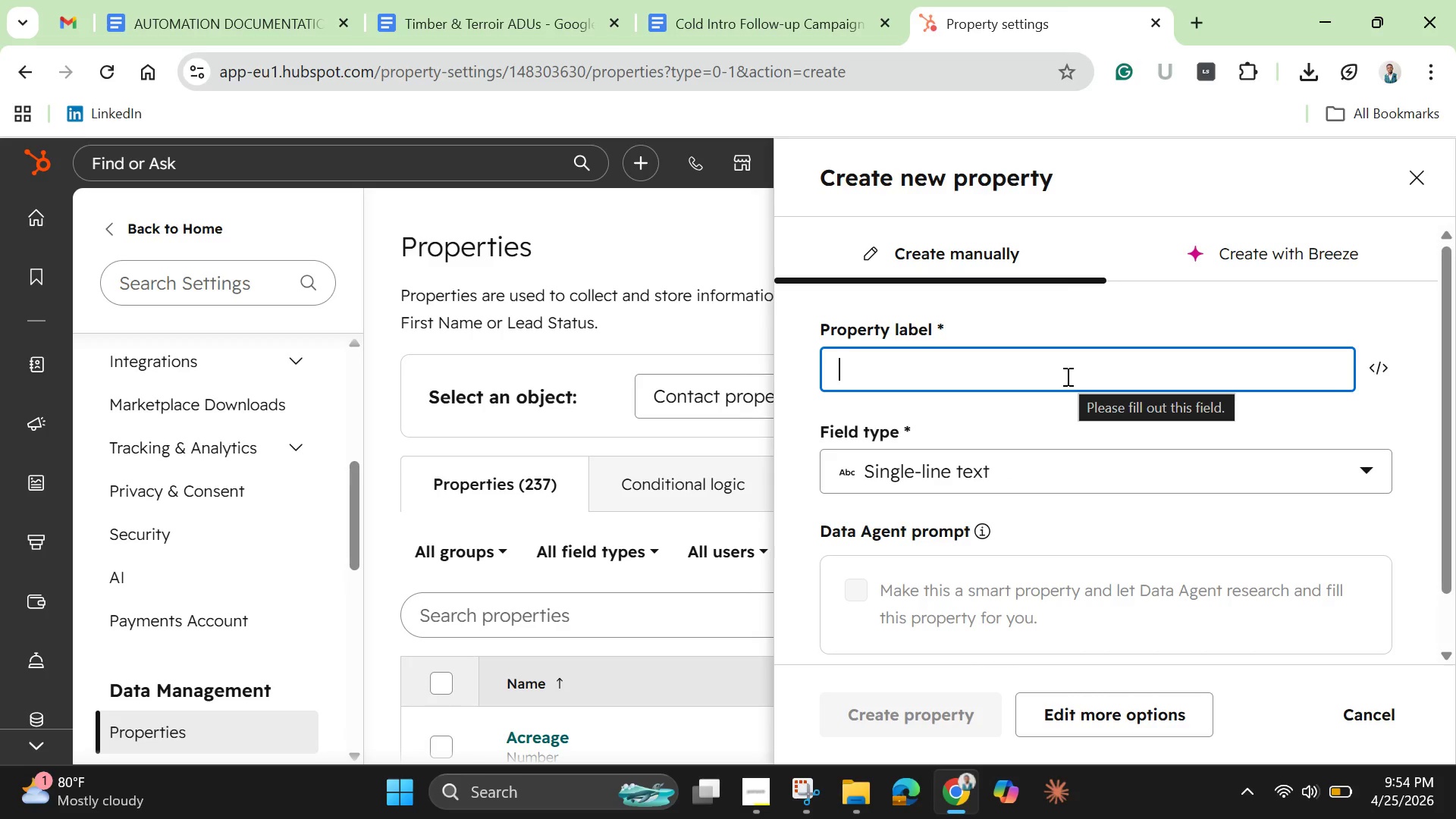 
wait(11.53)
 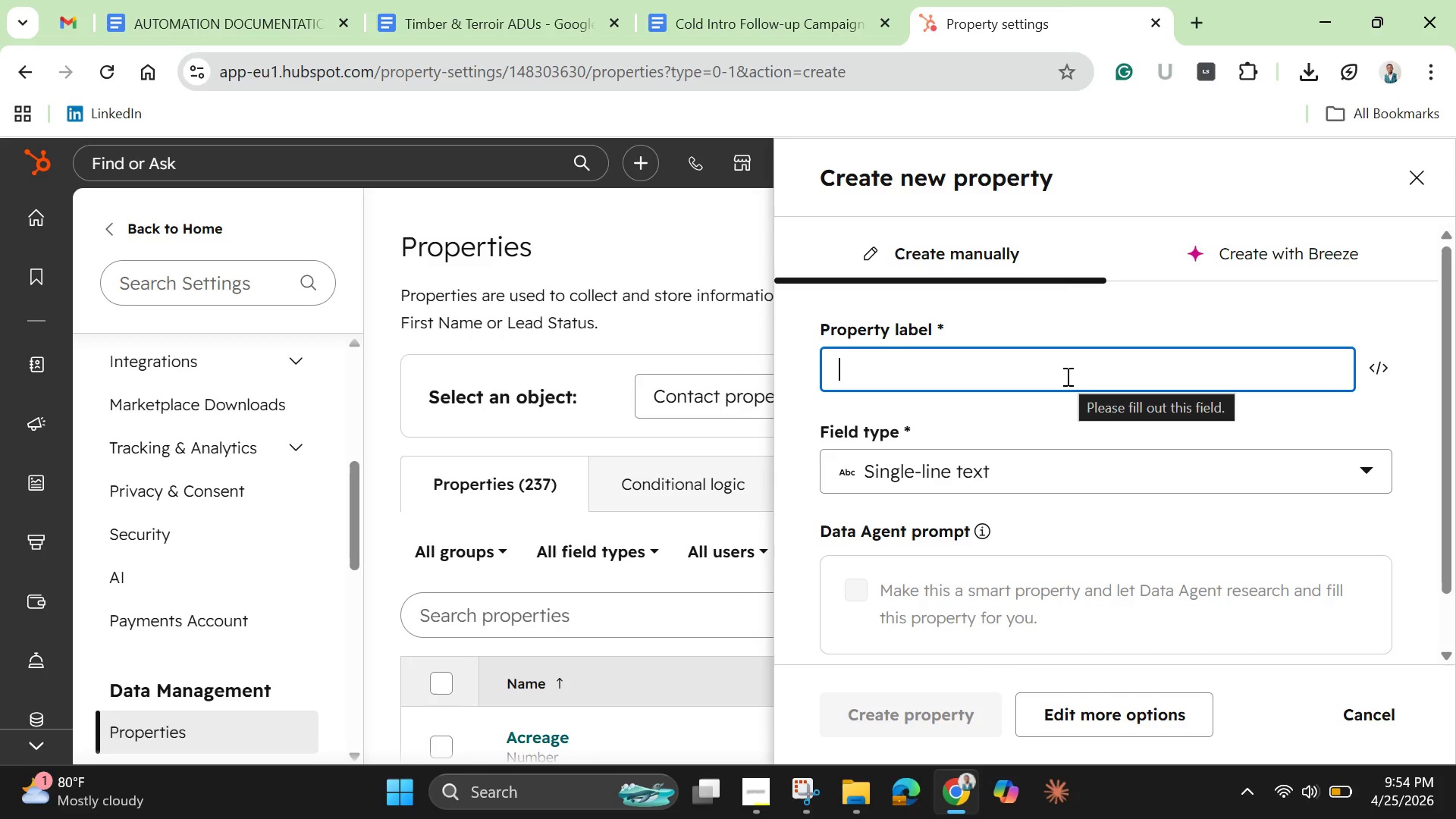 
type(Current )
 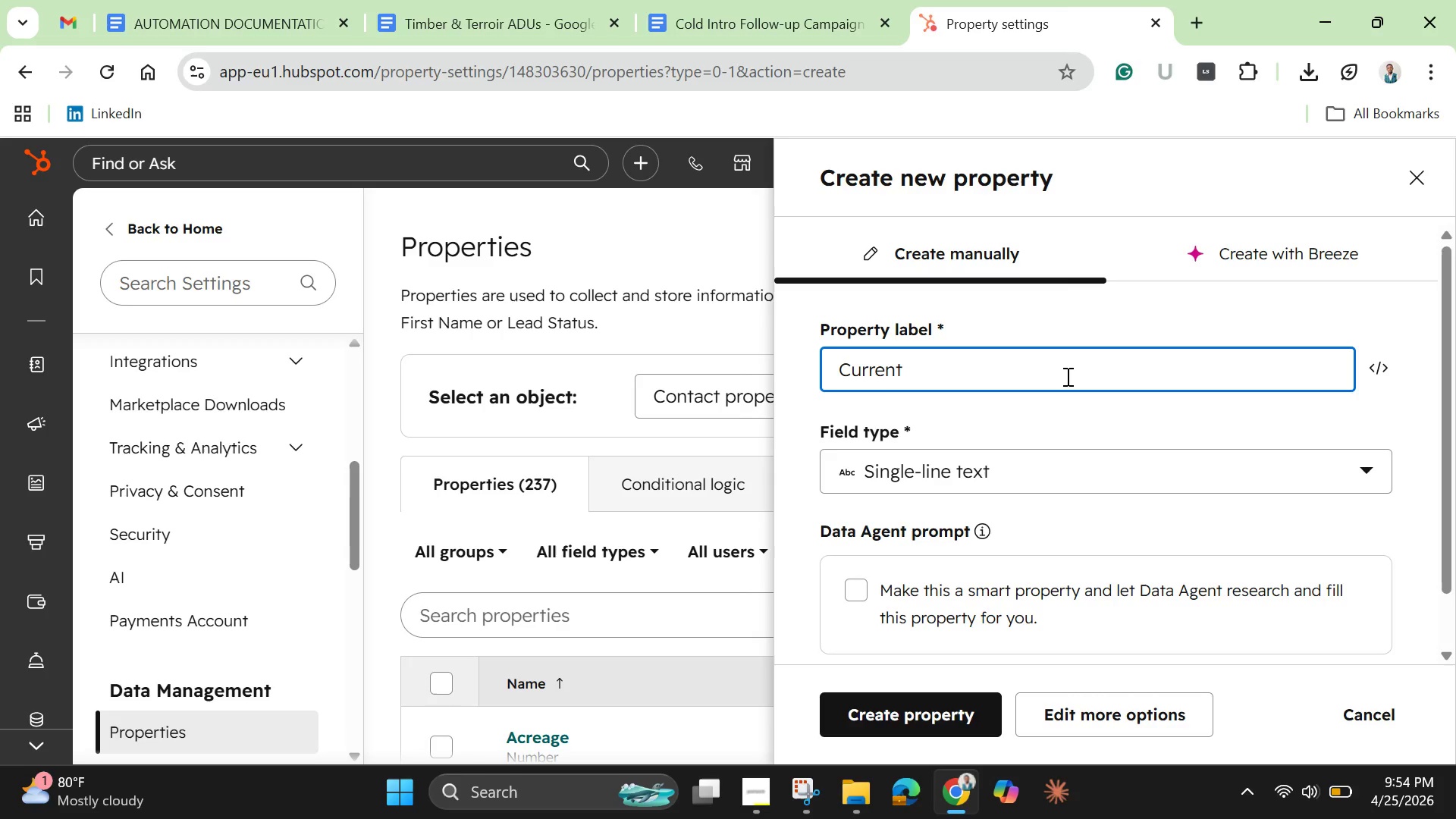 
type(Land Use)
 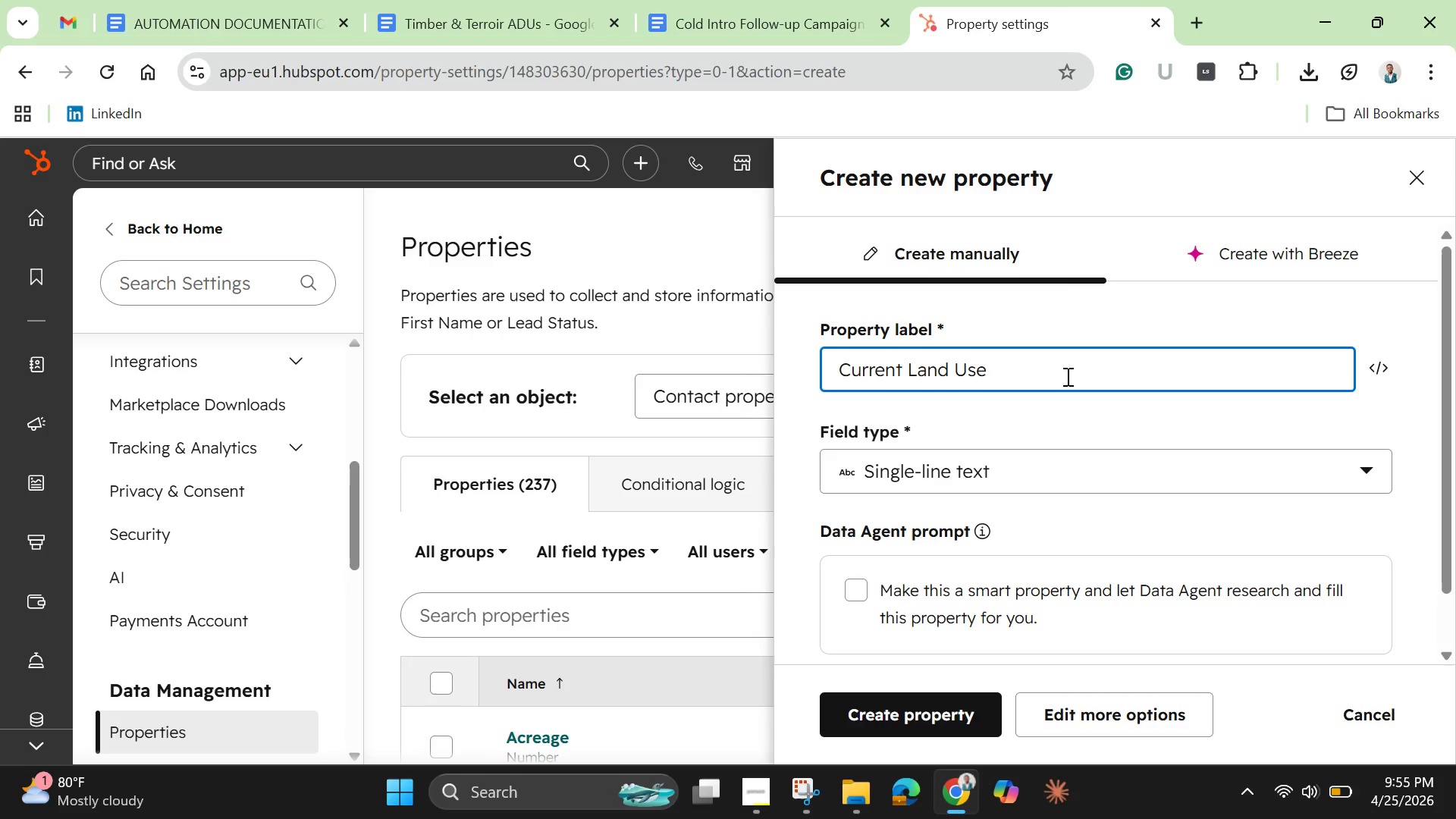 
left_click([1046, 475])
 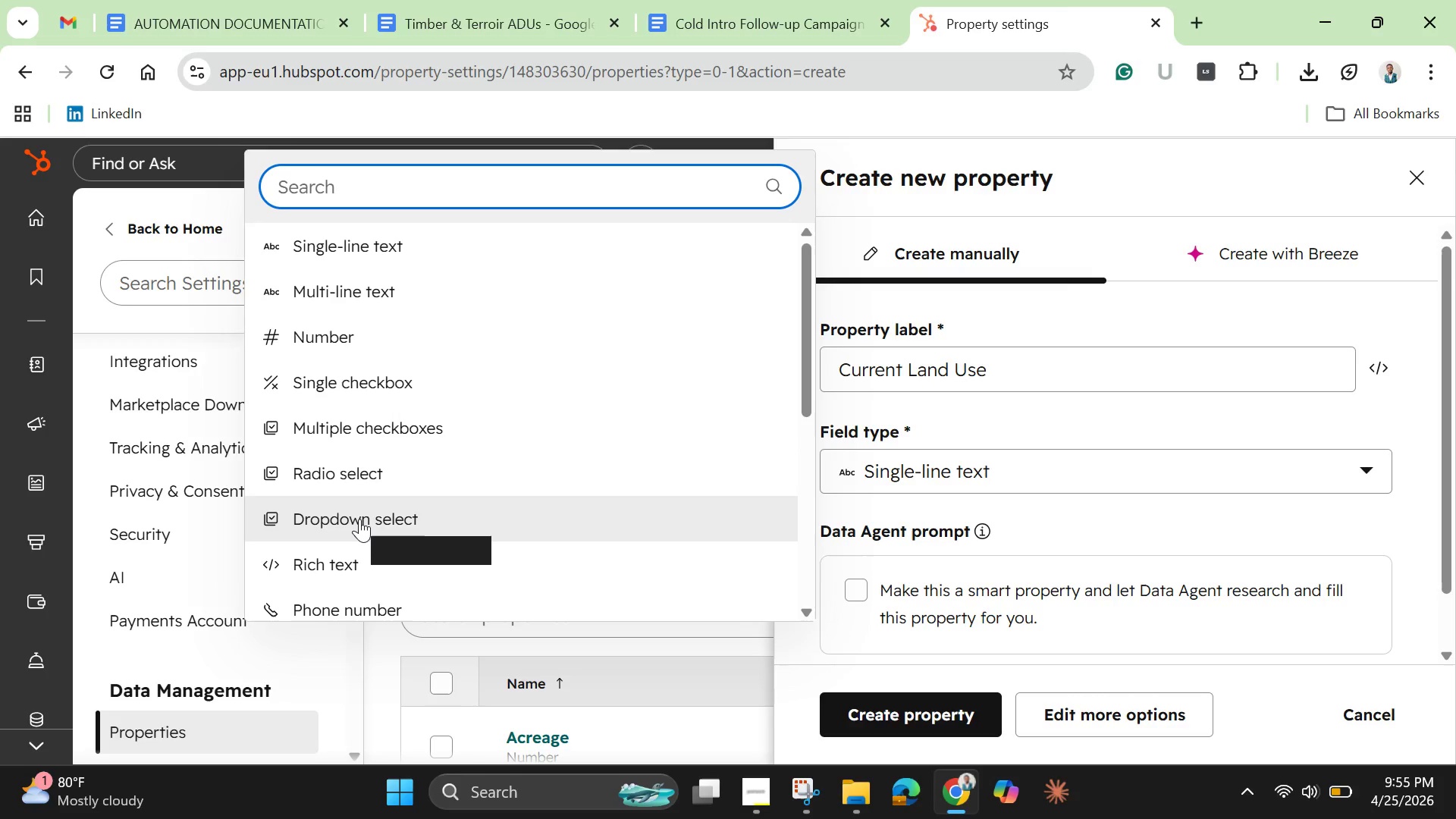 
left_click([359, 519])
 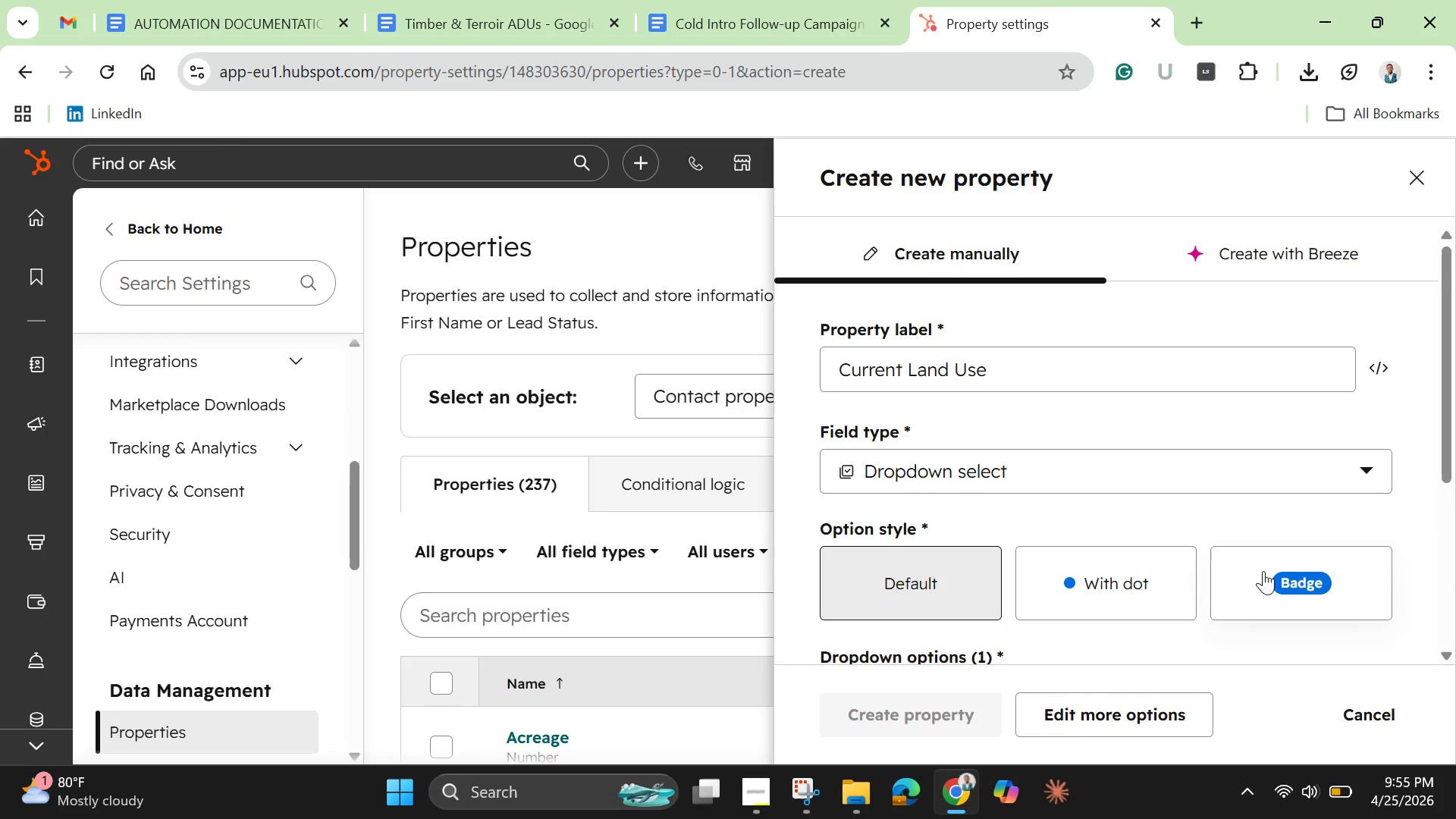 
left_click([1276, 583])
 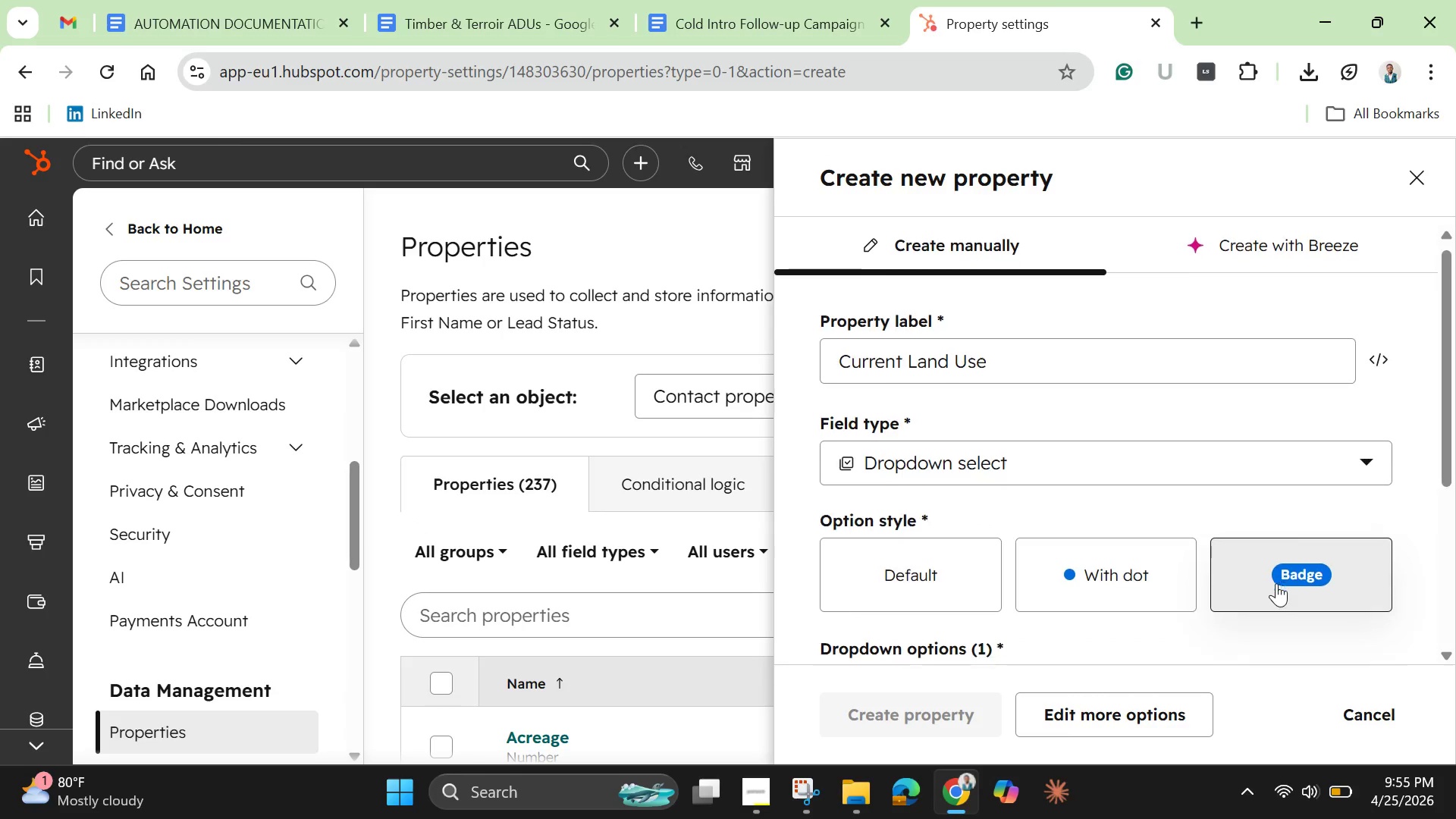 
scroll: coordinate [1276, 583], scroll_direction: down, amount: 2.0
 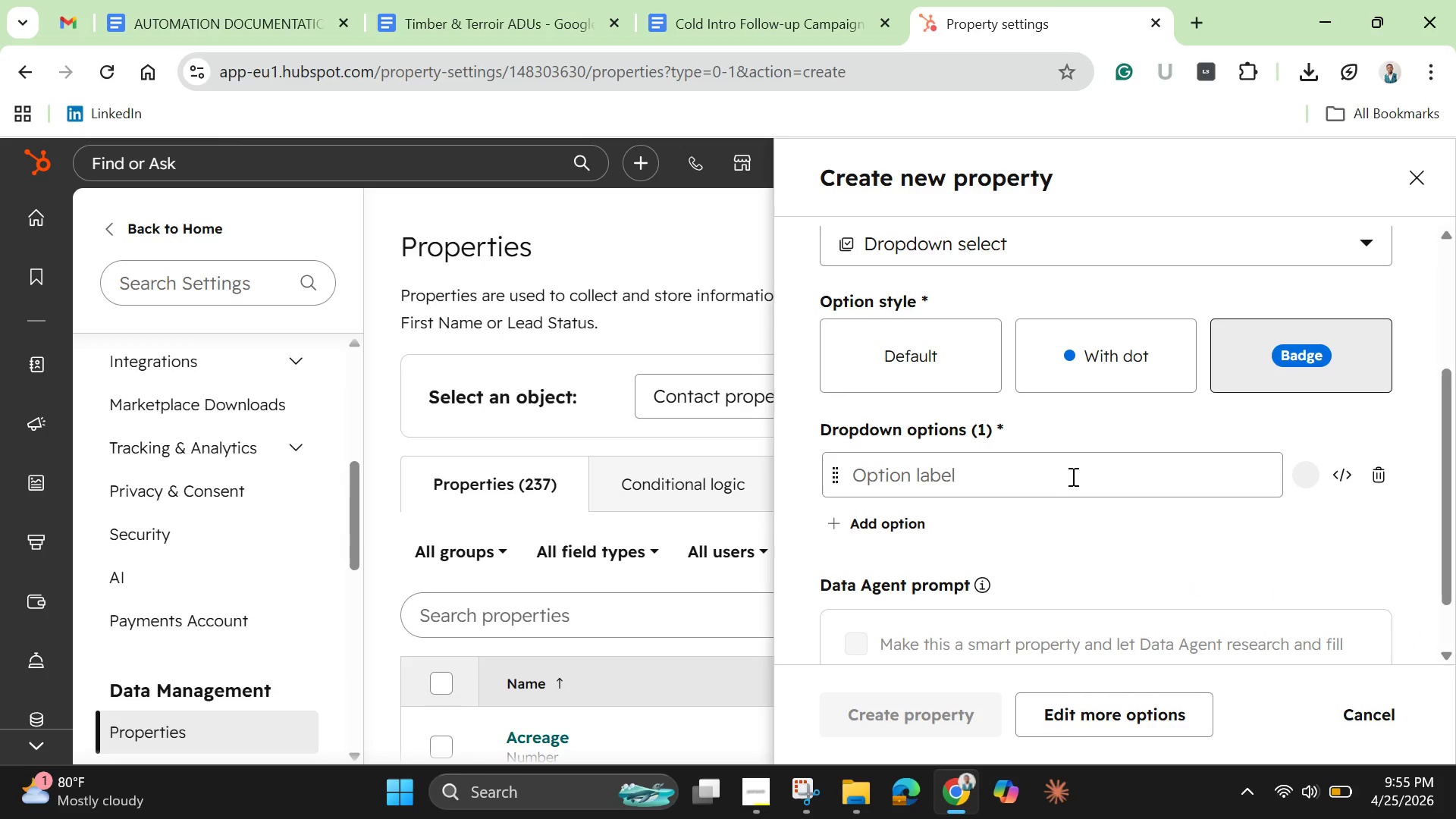 
left_click([1070, 475])
 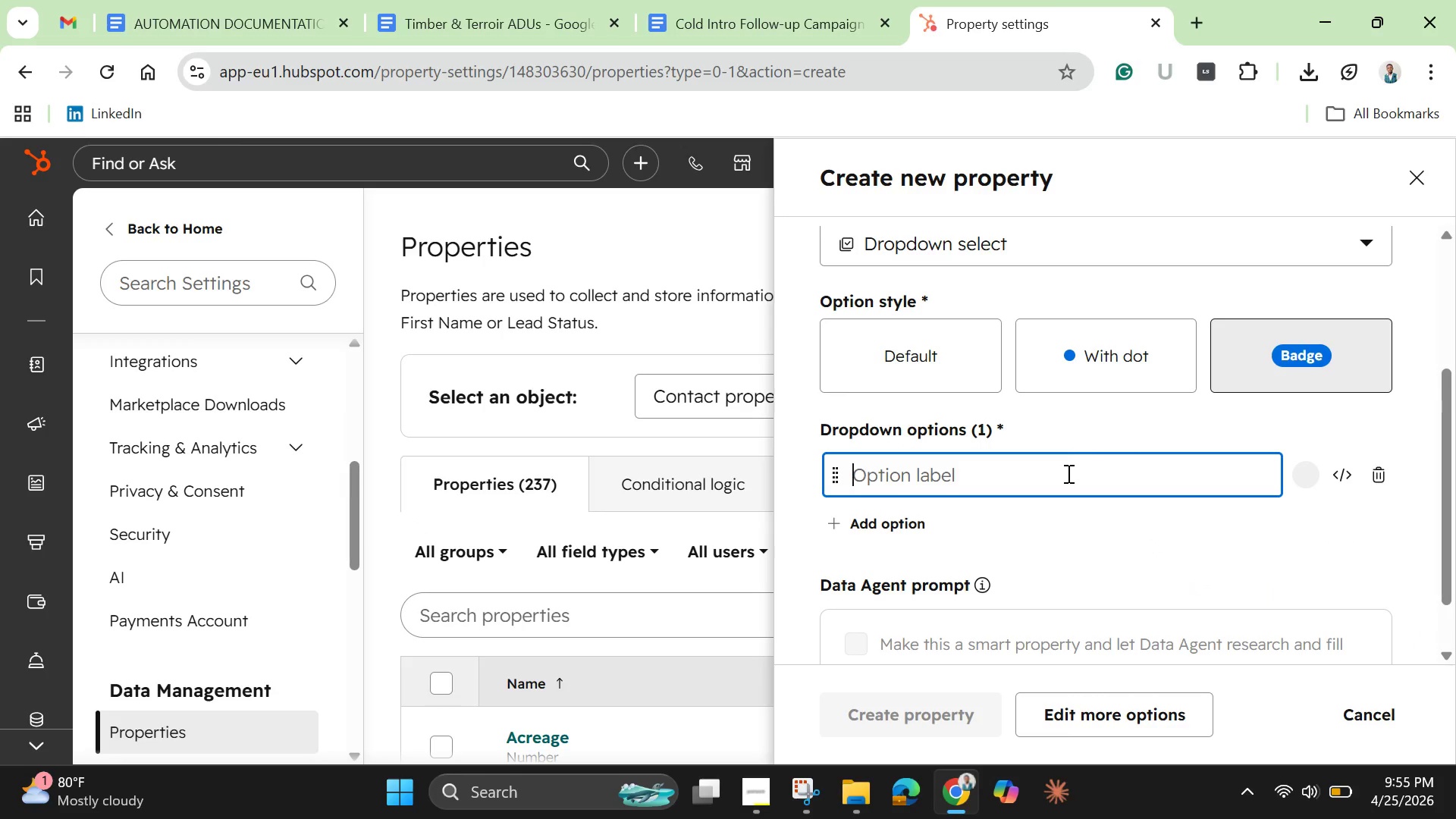 
type(Small )
key(Backspace)
type(-scale Farming)
 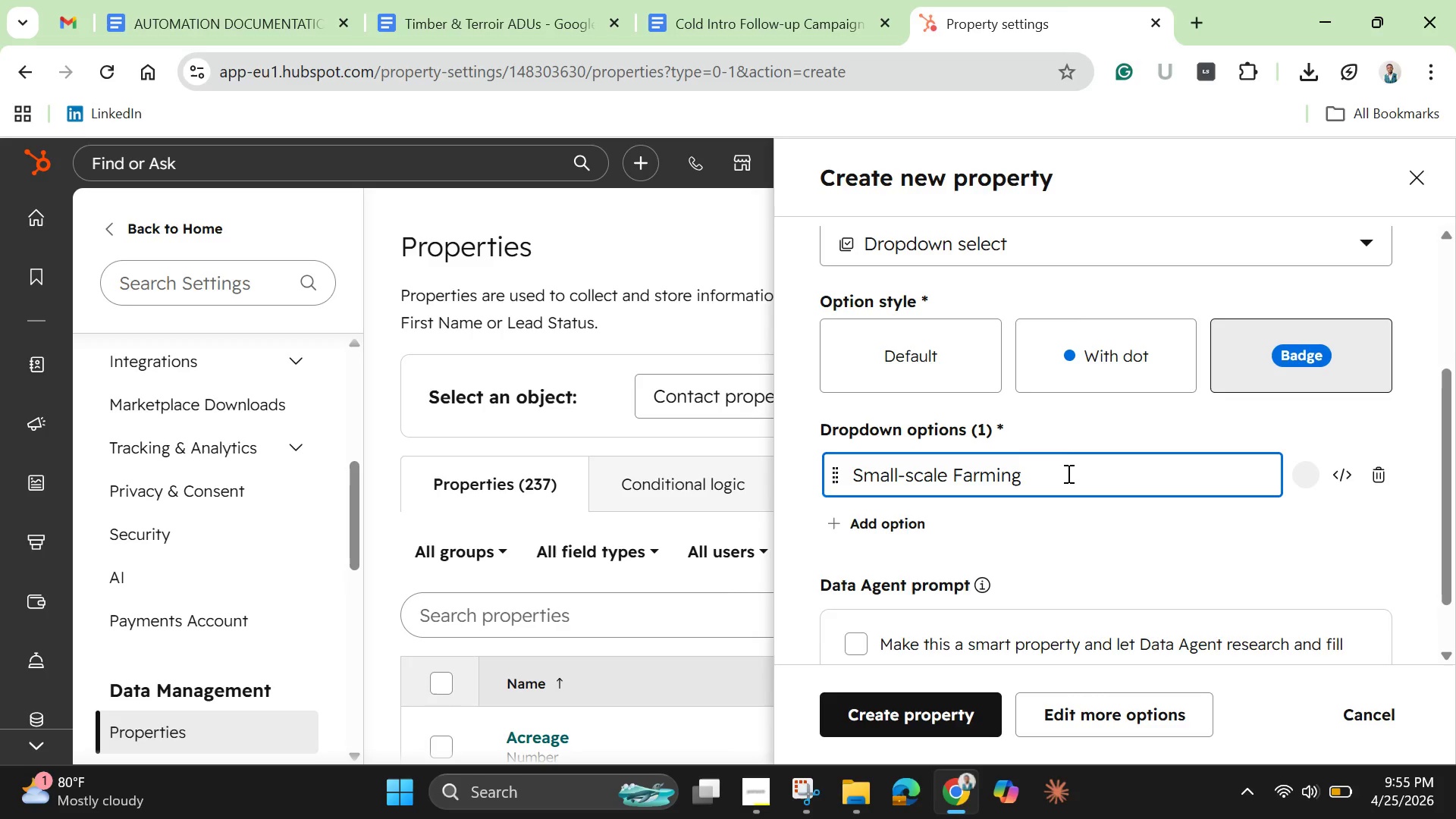 
key(Enter)
 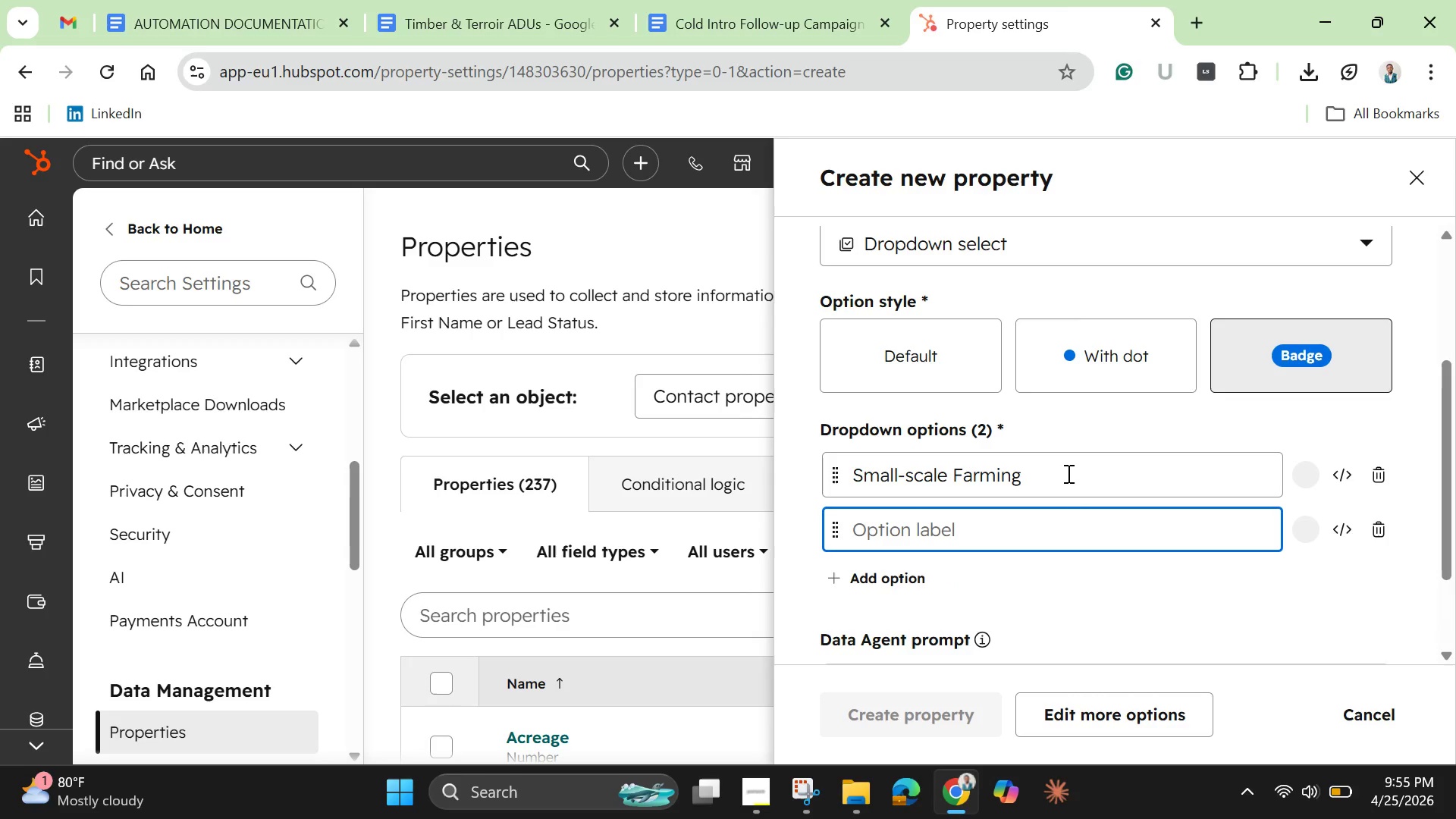 
type(Vacant)
 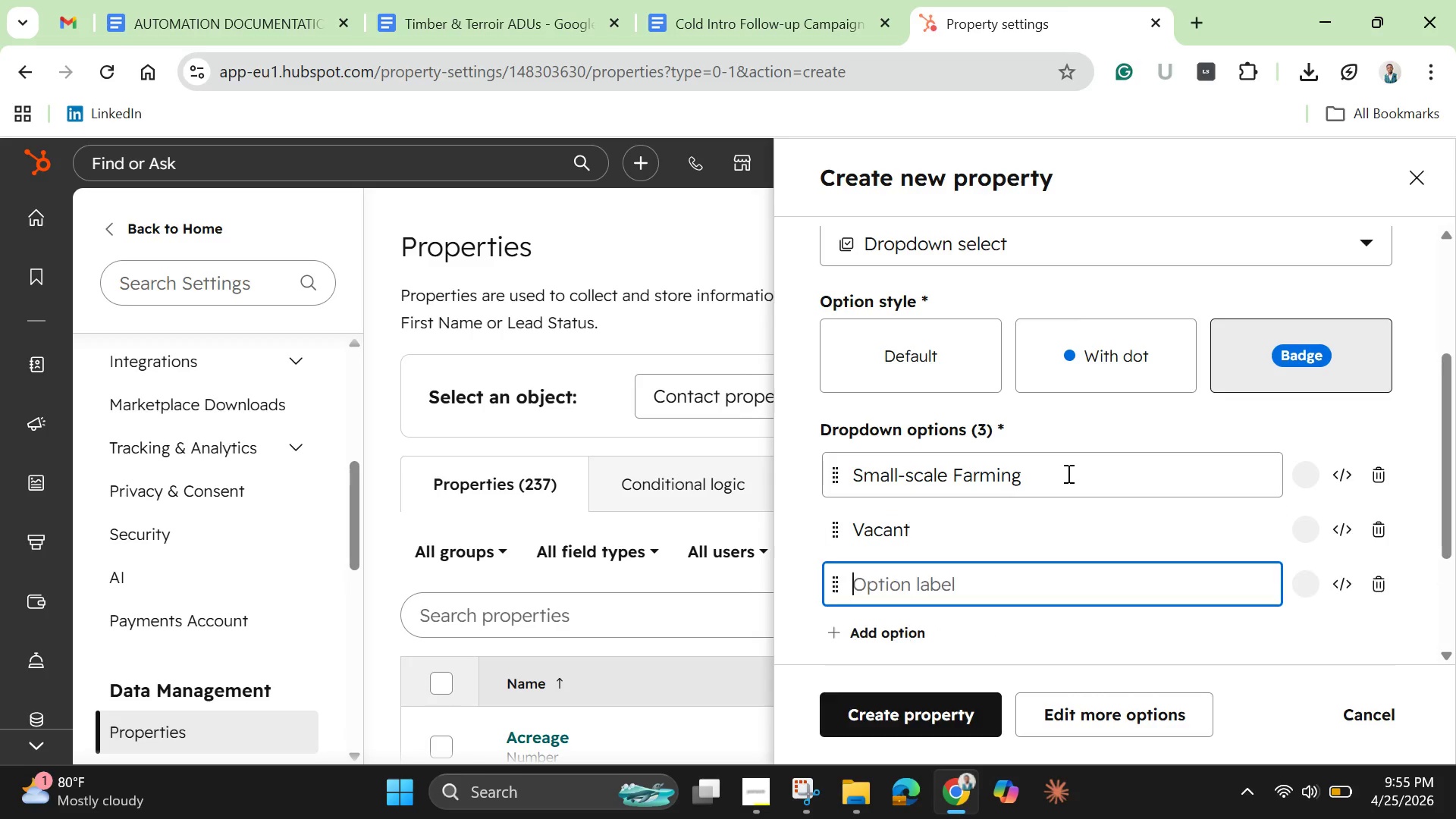 
key(Enter)
 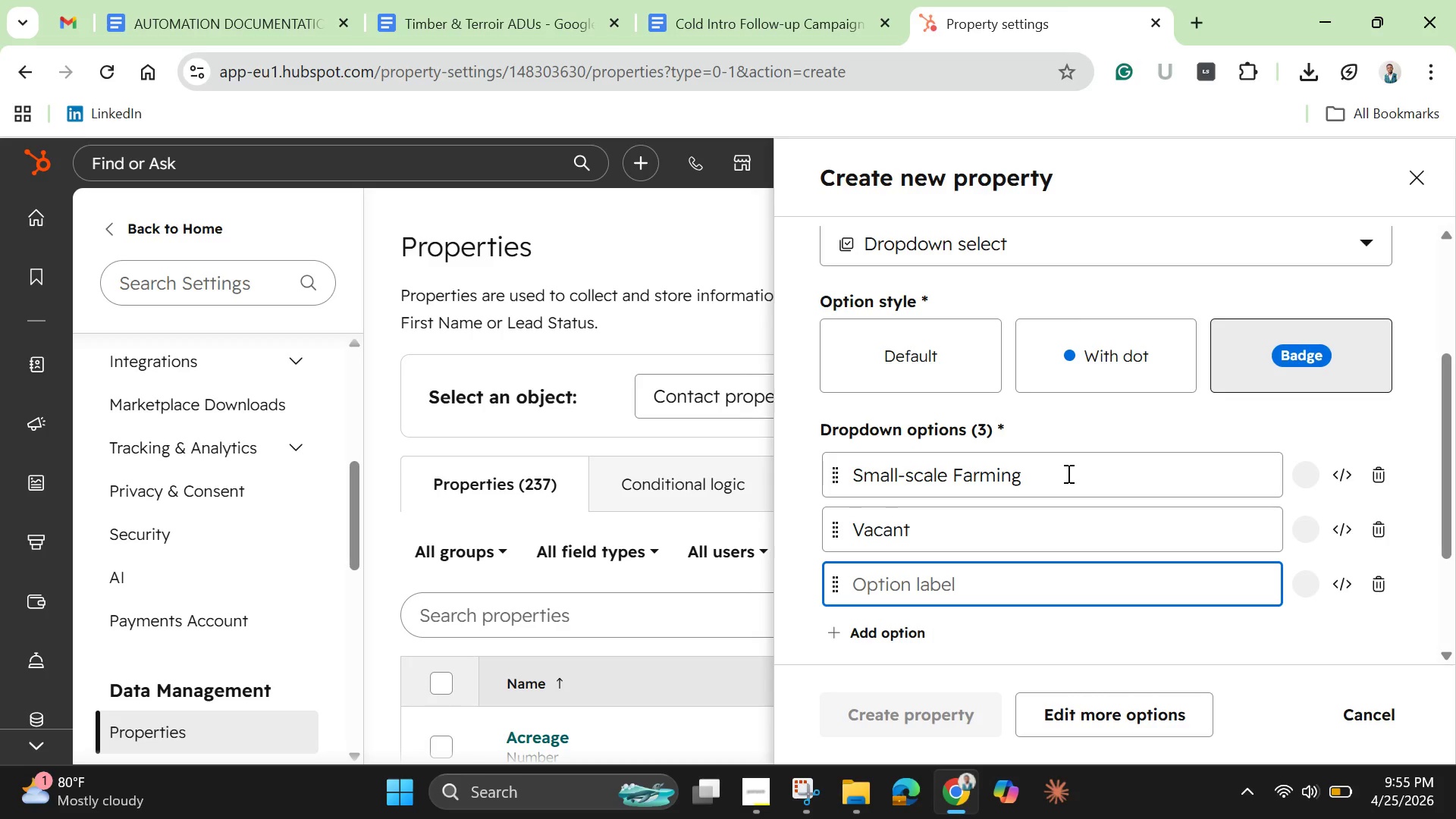 
type(Timber)
 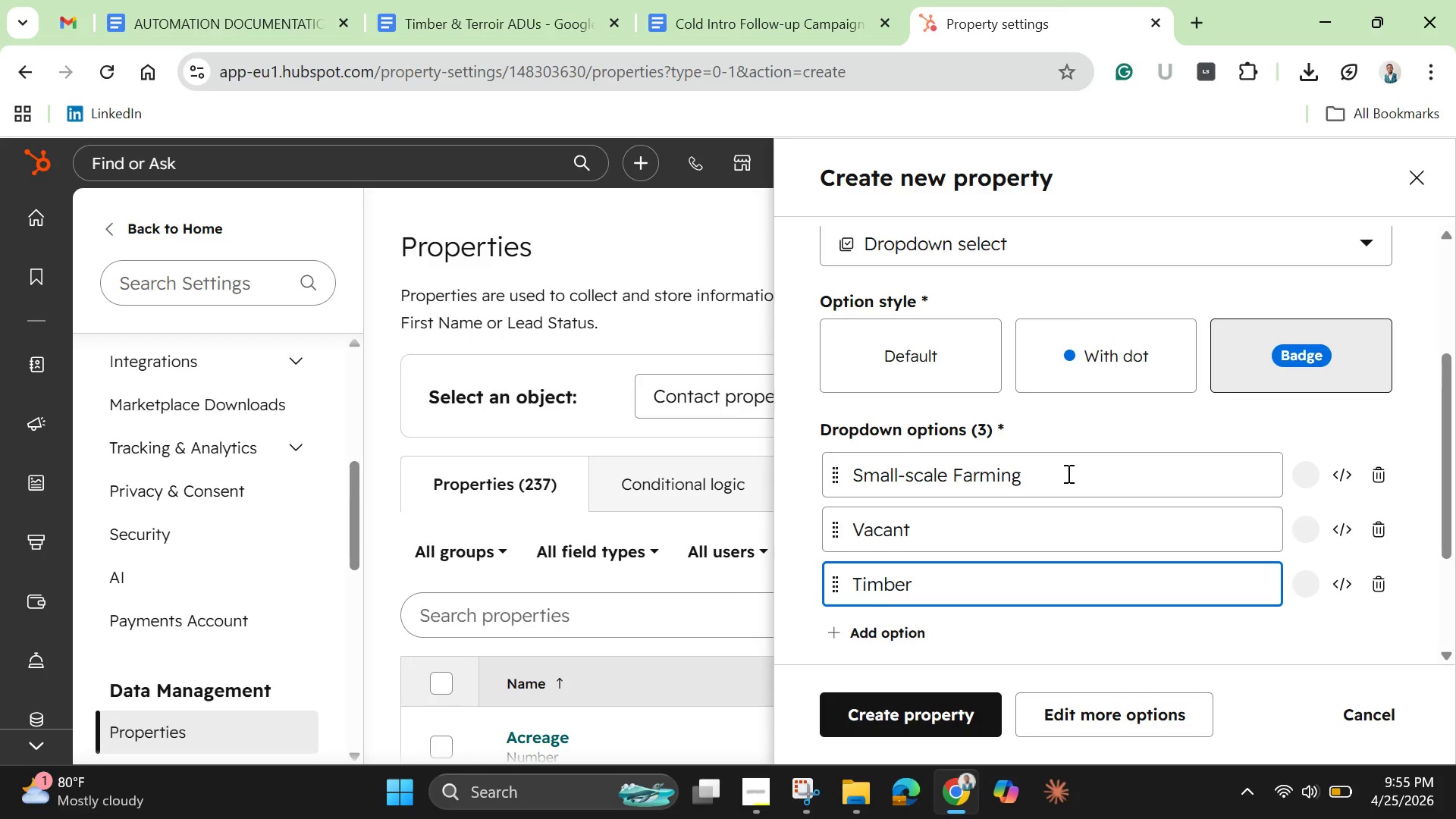 
key(Enter)
 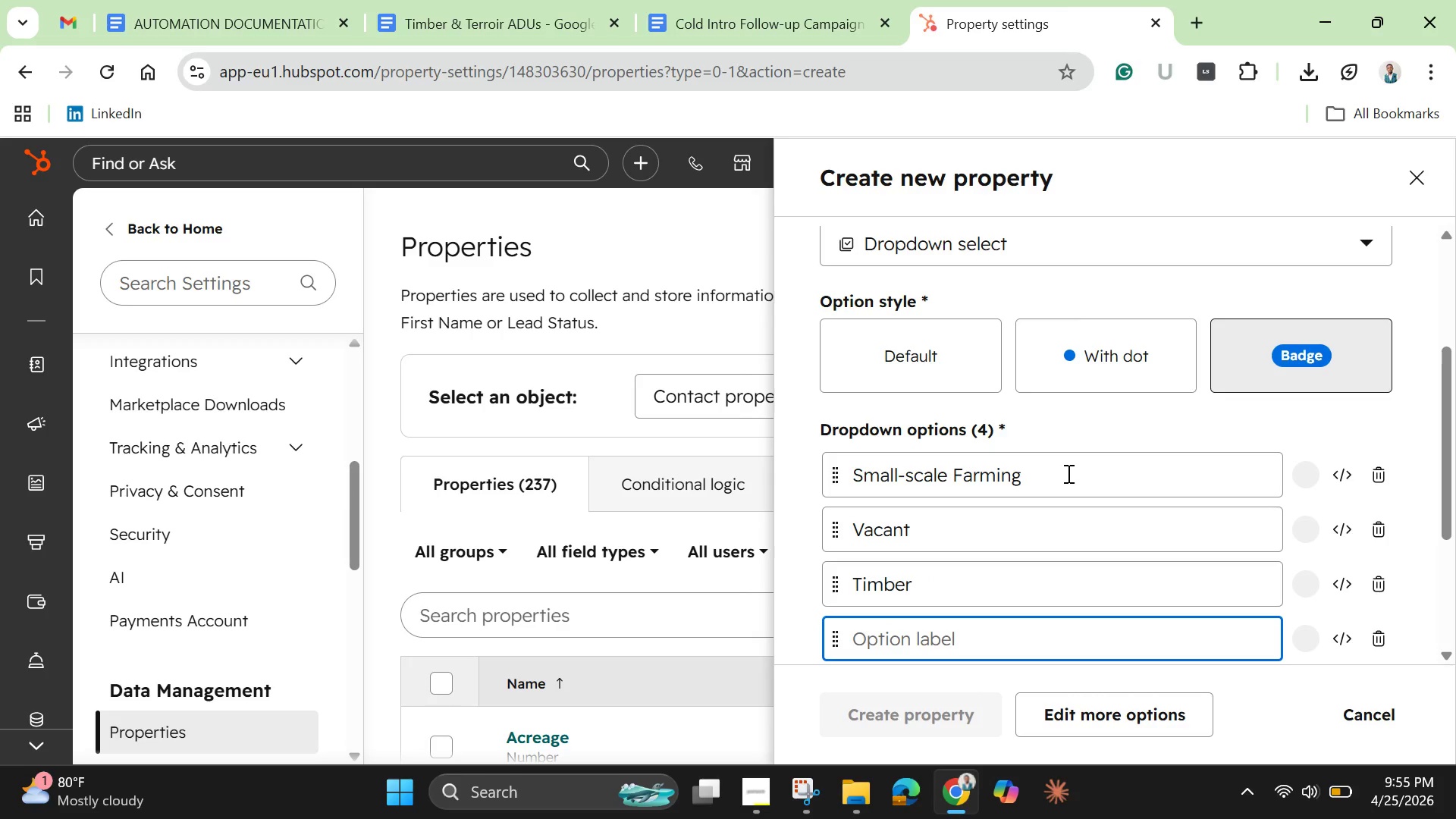 
type(Residential)
 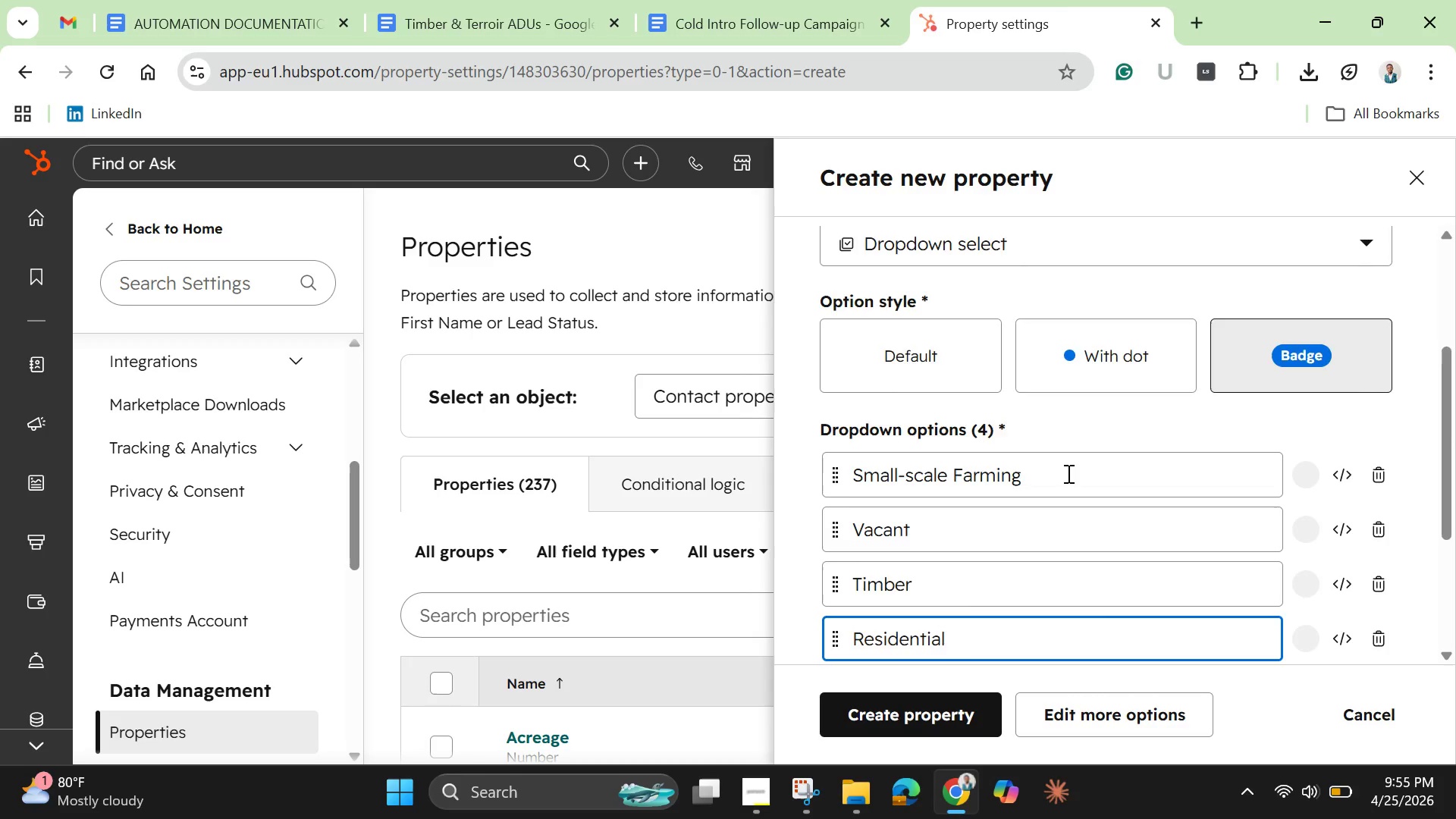 
key(Enter)
 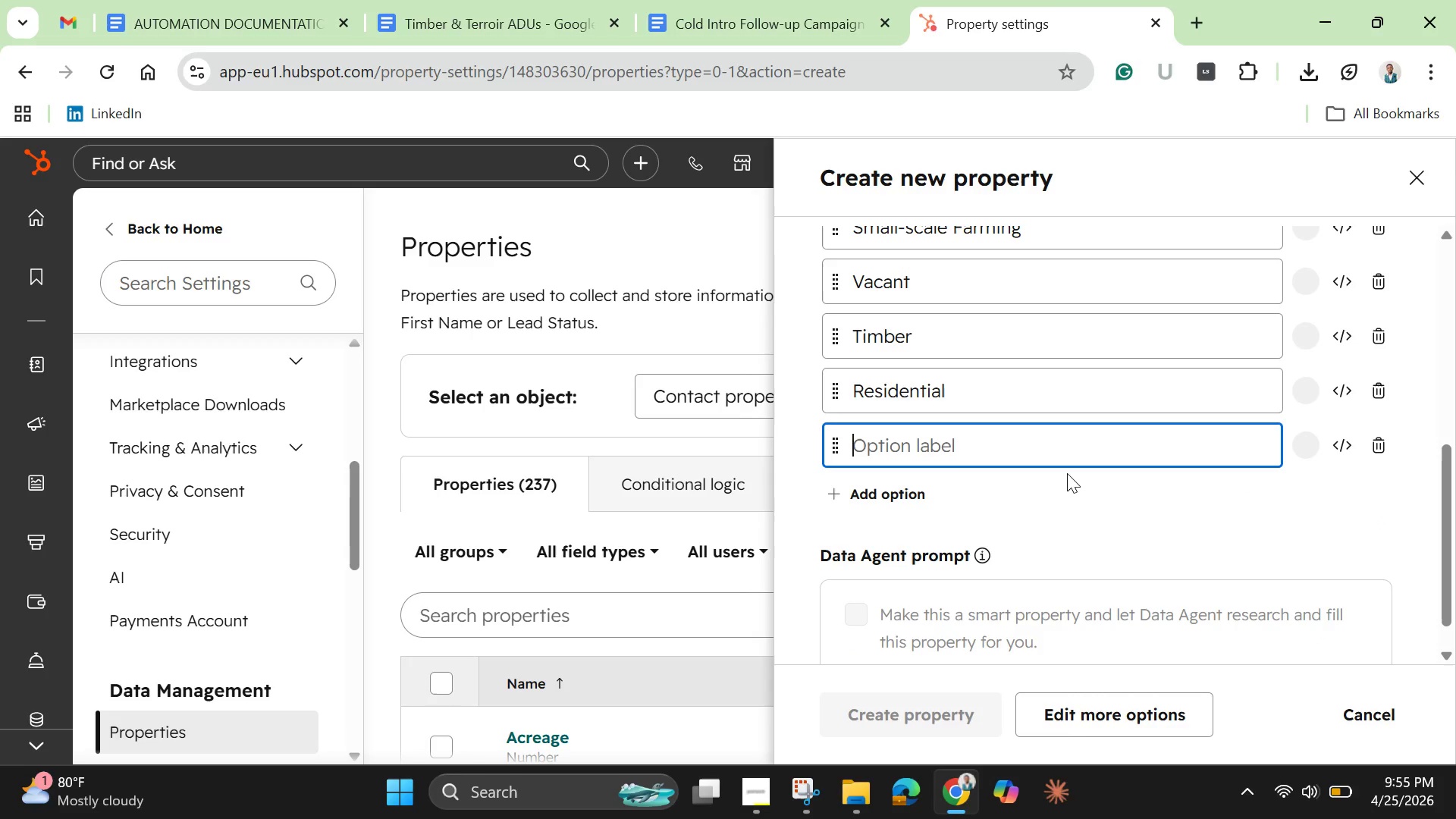 
type(Recreational)
 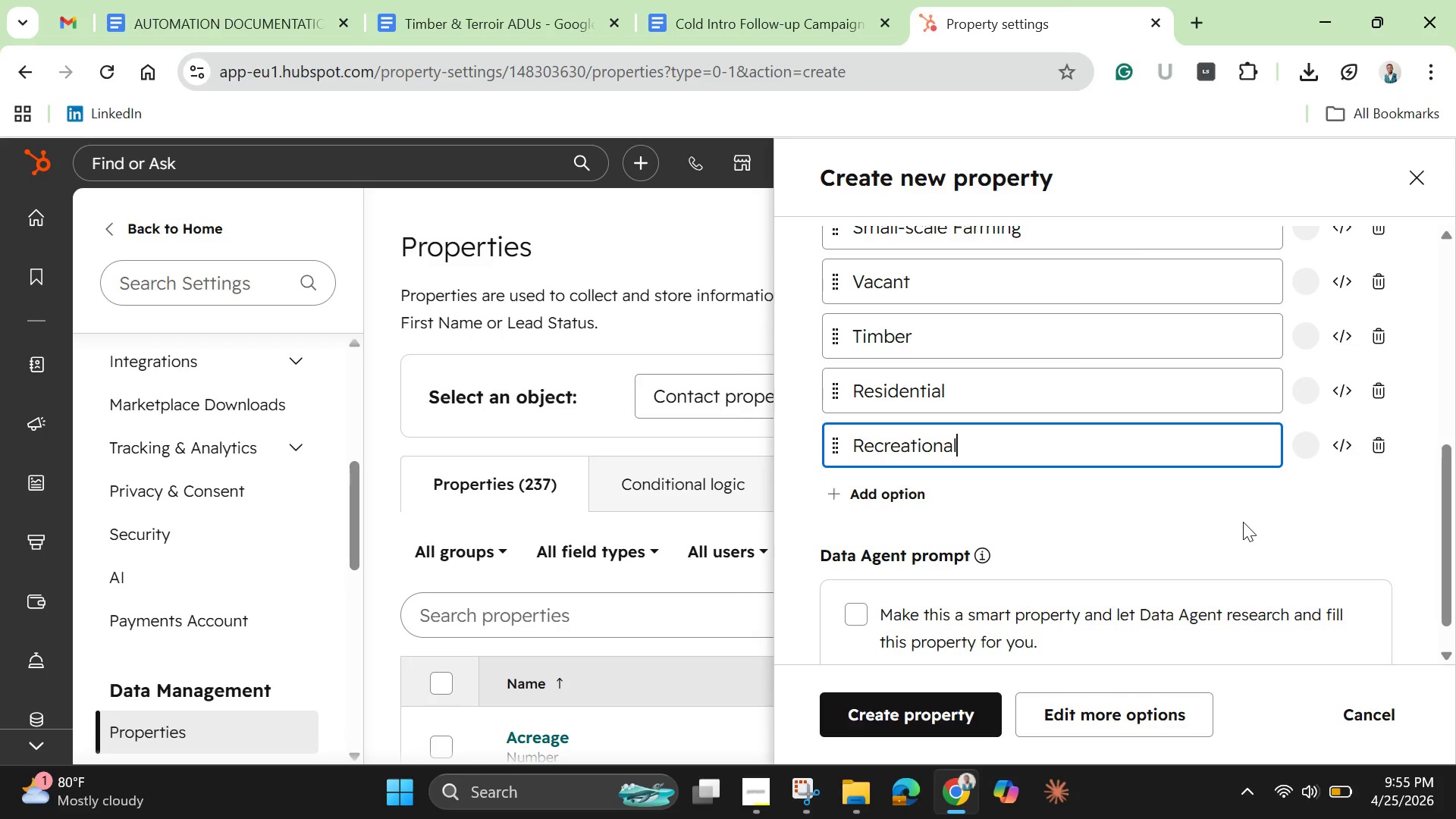 
left_click([1357, 500])
 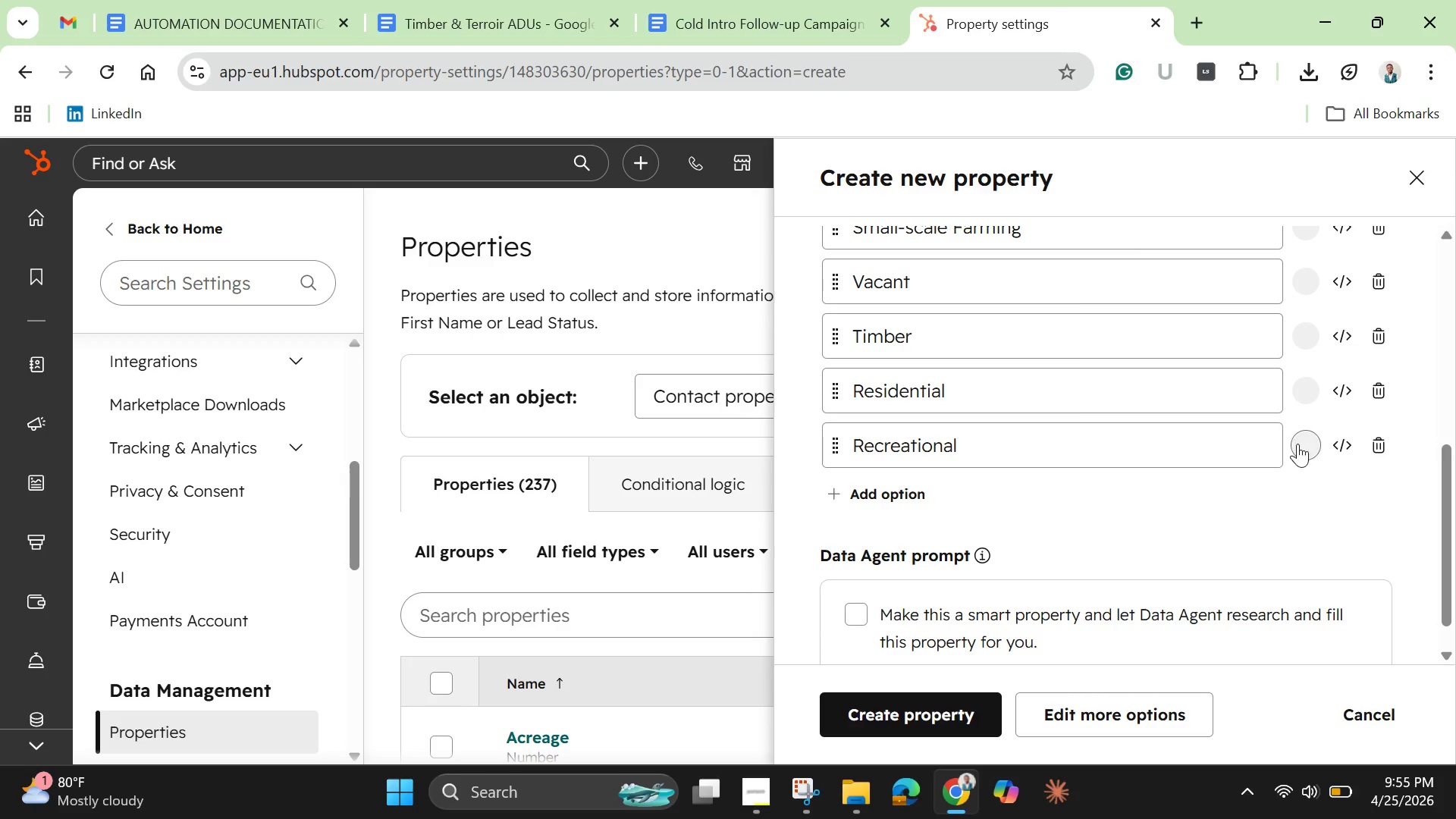 
left_click([1307, 447])
 